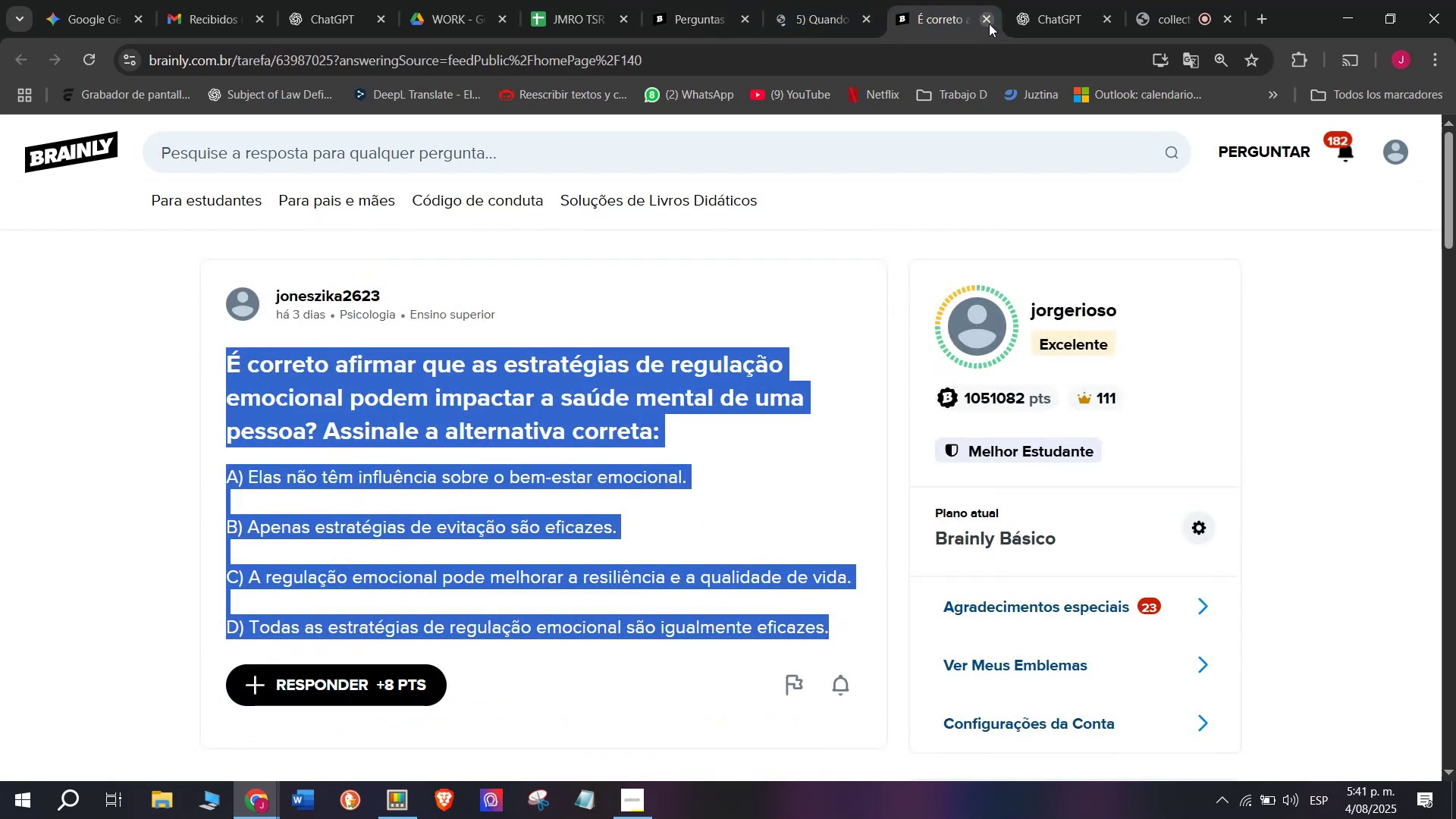 
left_click([989, 24])
 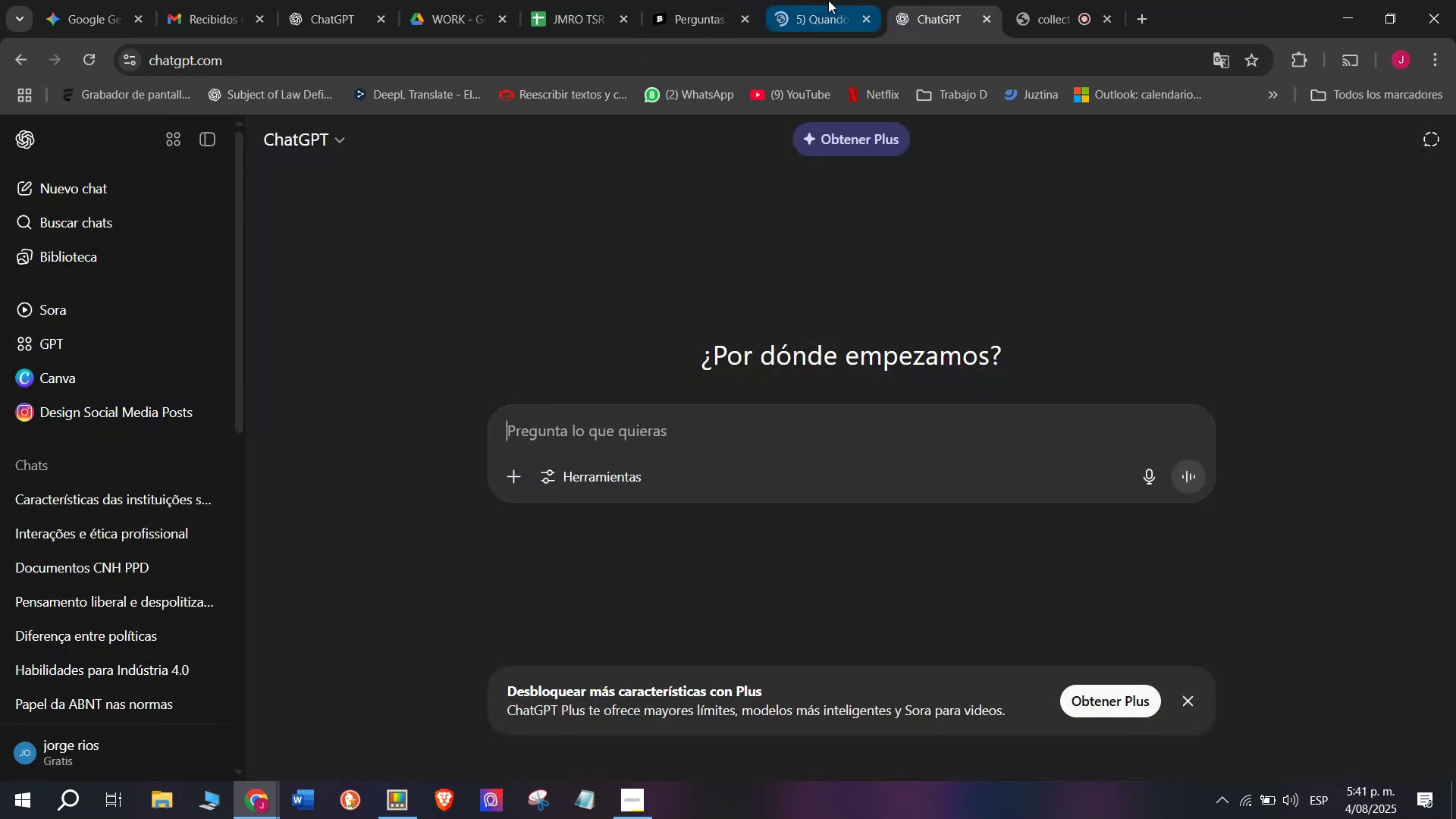 
left_click([828, 0])
 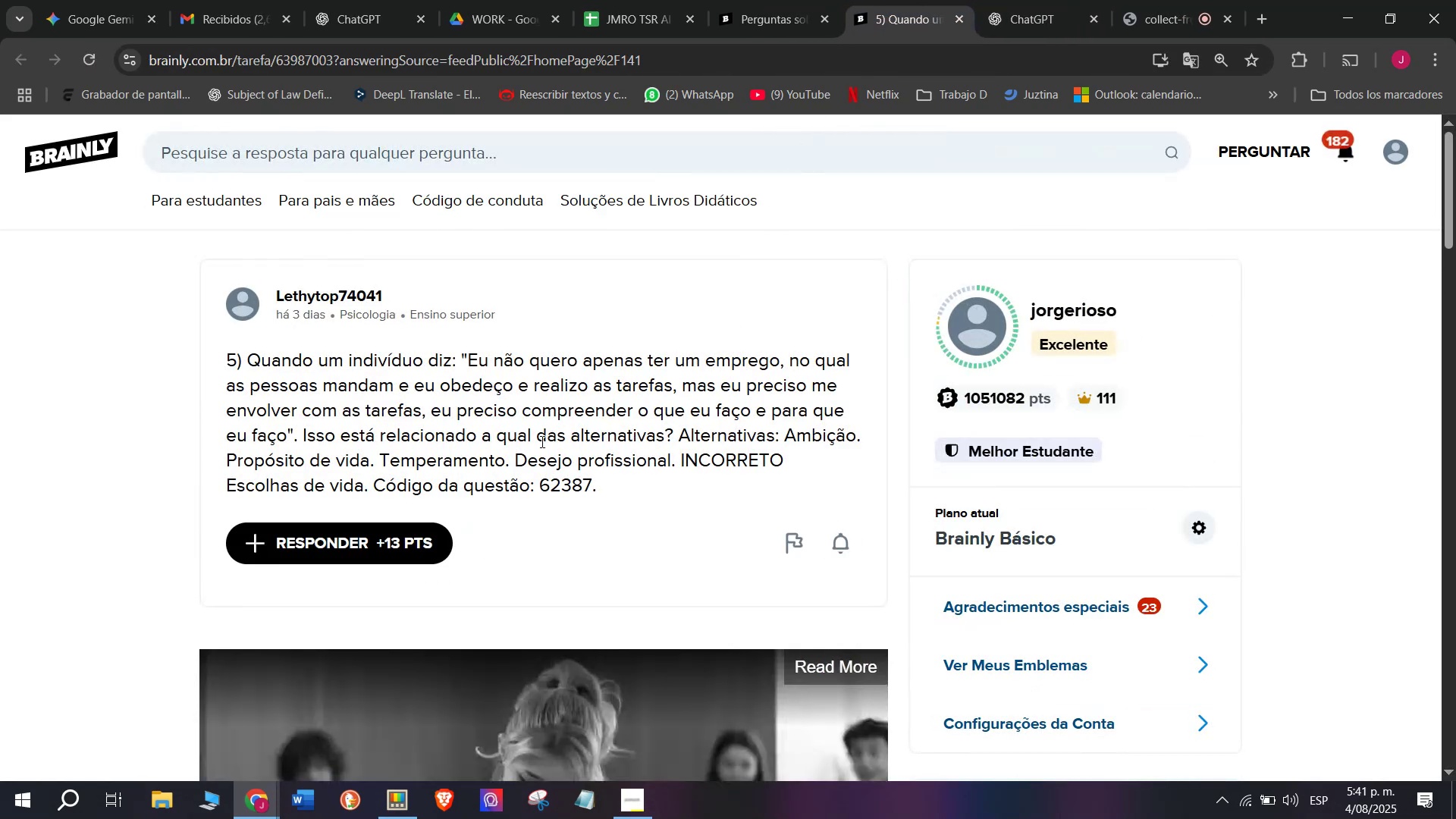 
double_click([549, 423])
 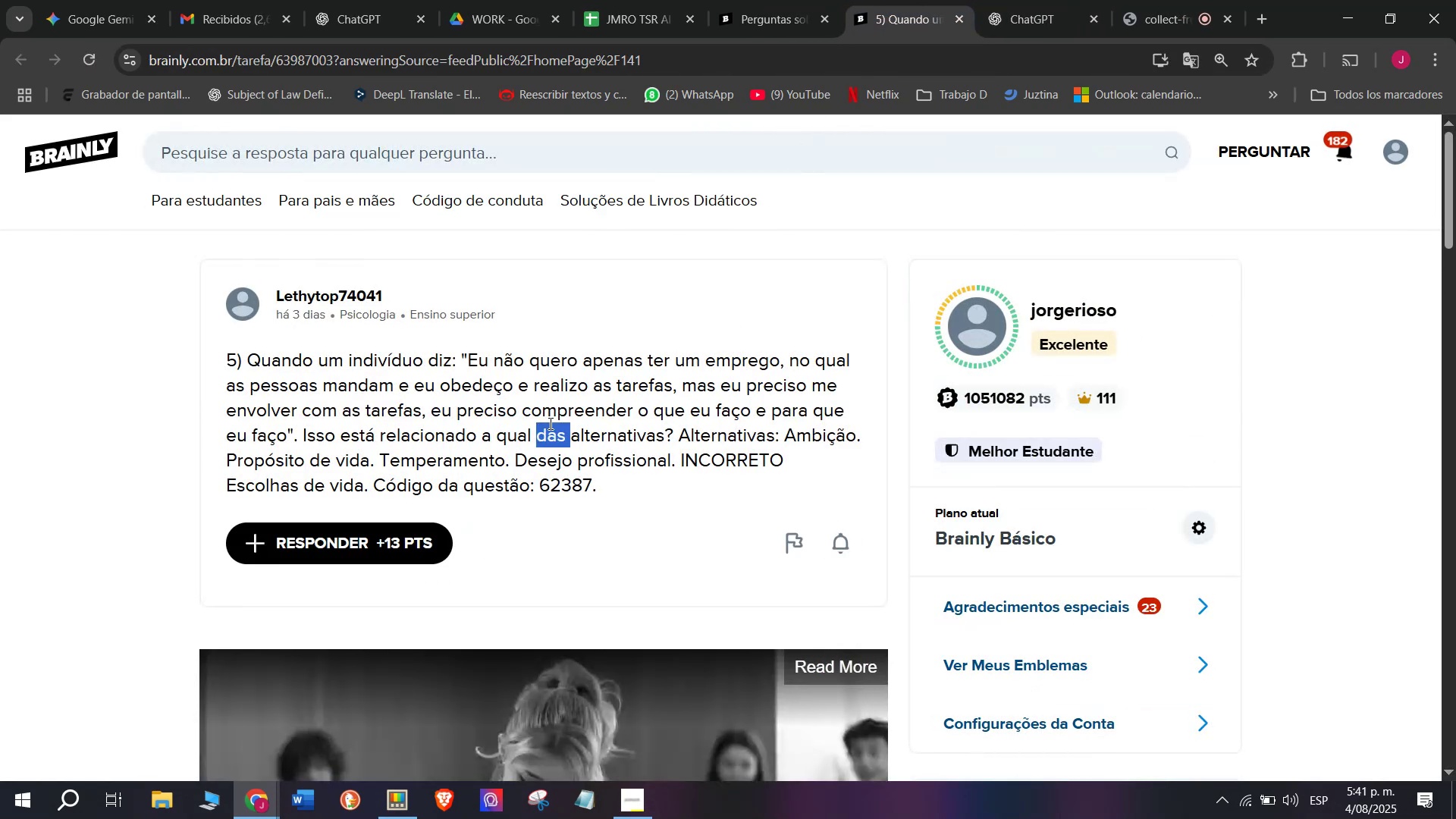 
triple_click([549, 423])
 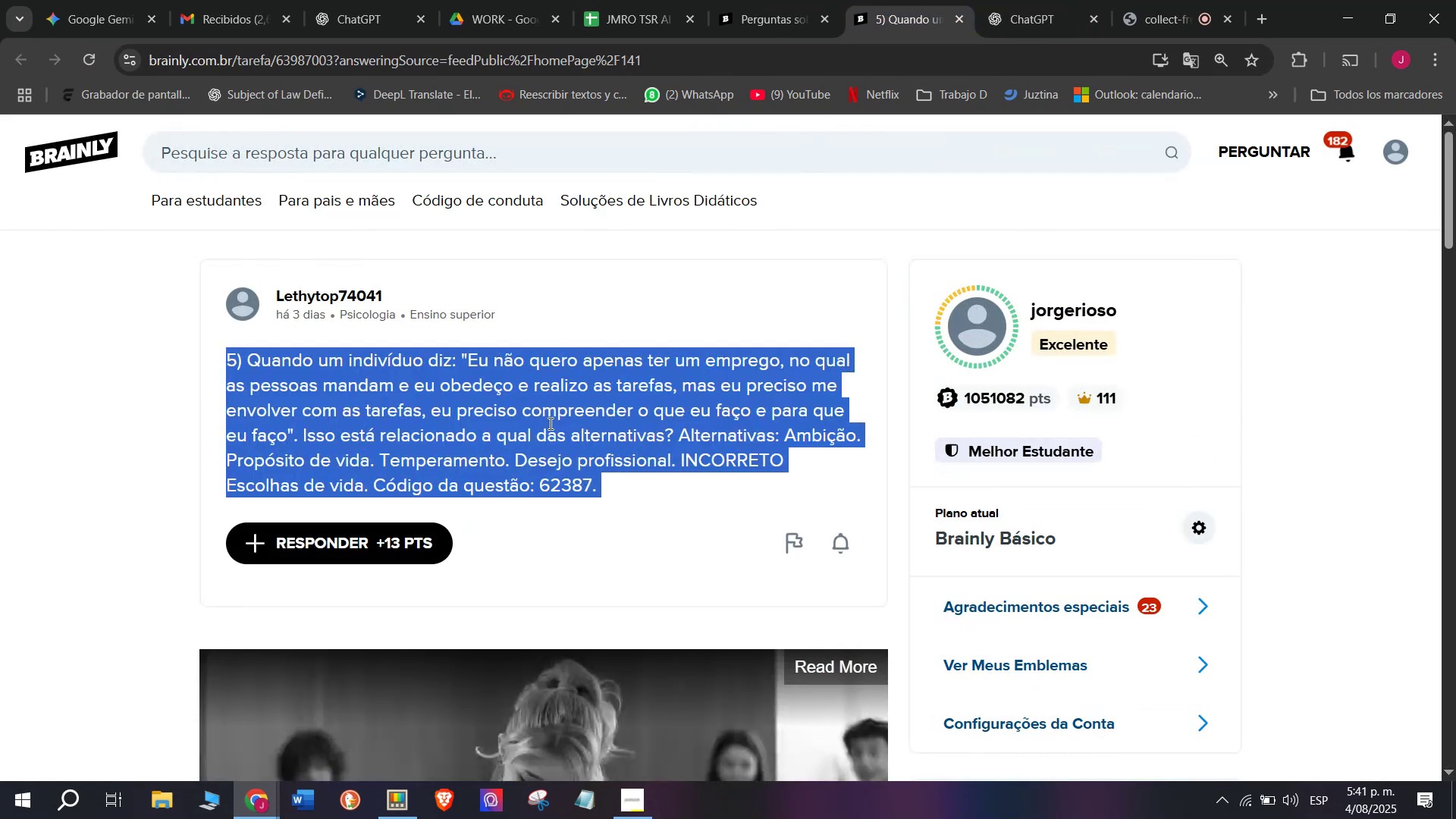 
triple_click([549, 423])
 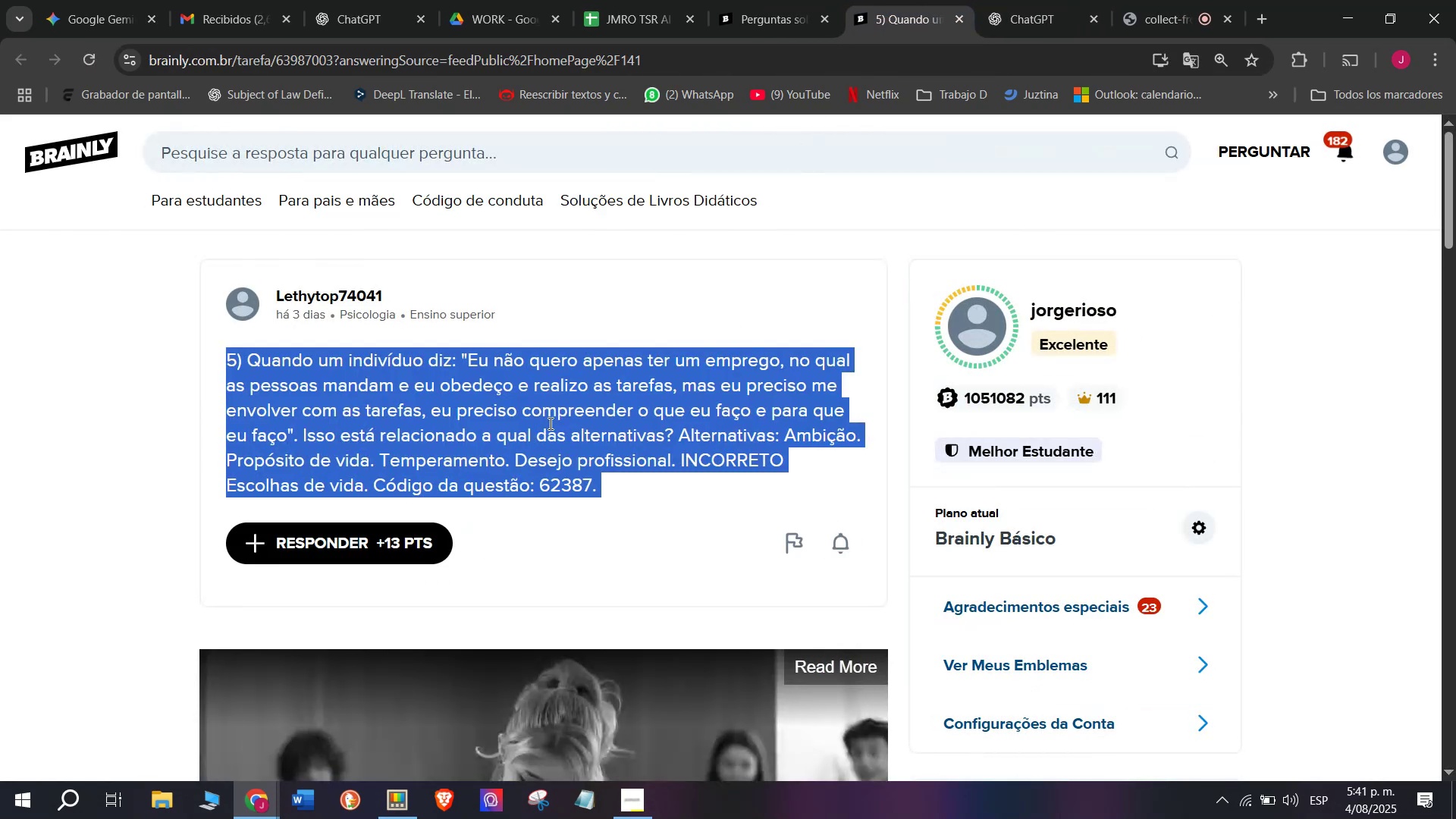 
key(Control+C)
 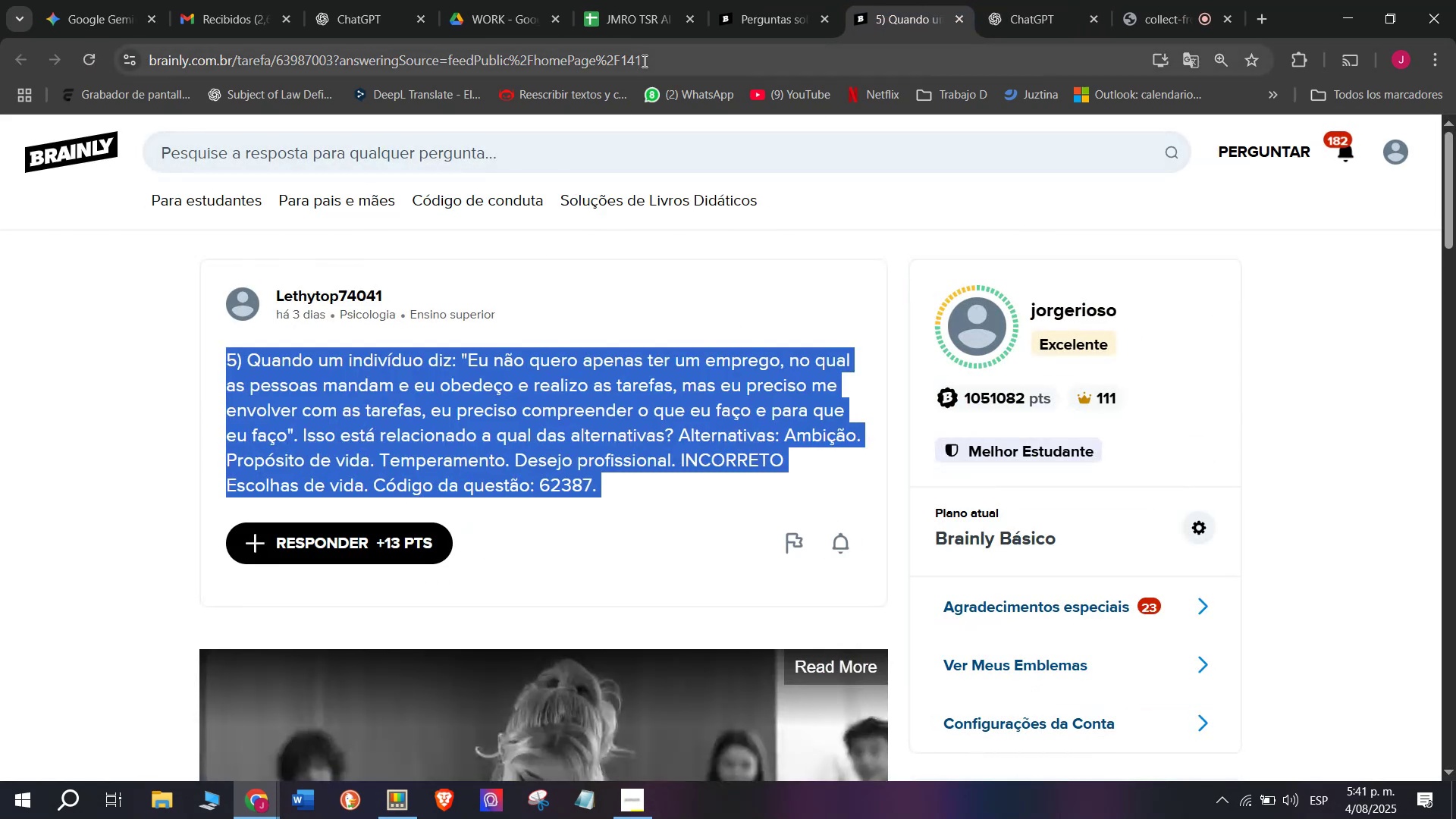 
double_click([643, 62])
 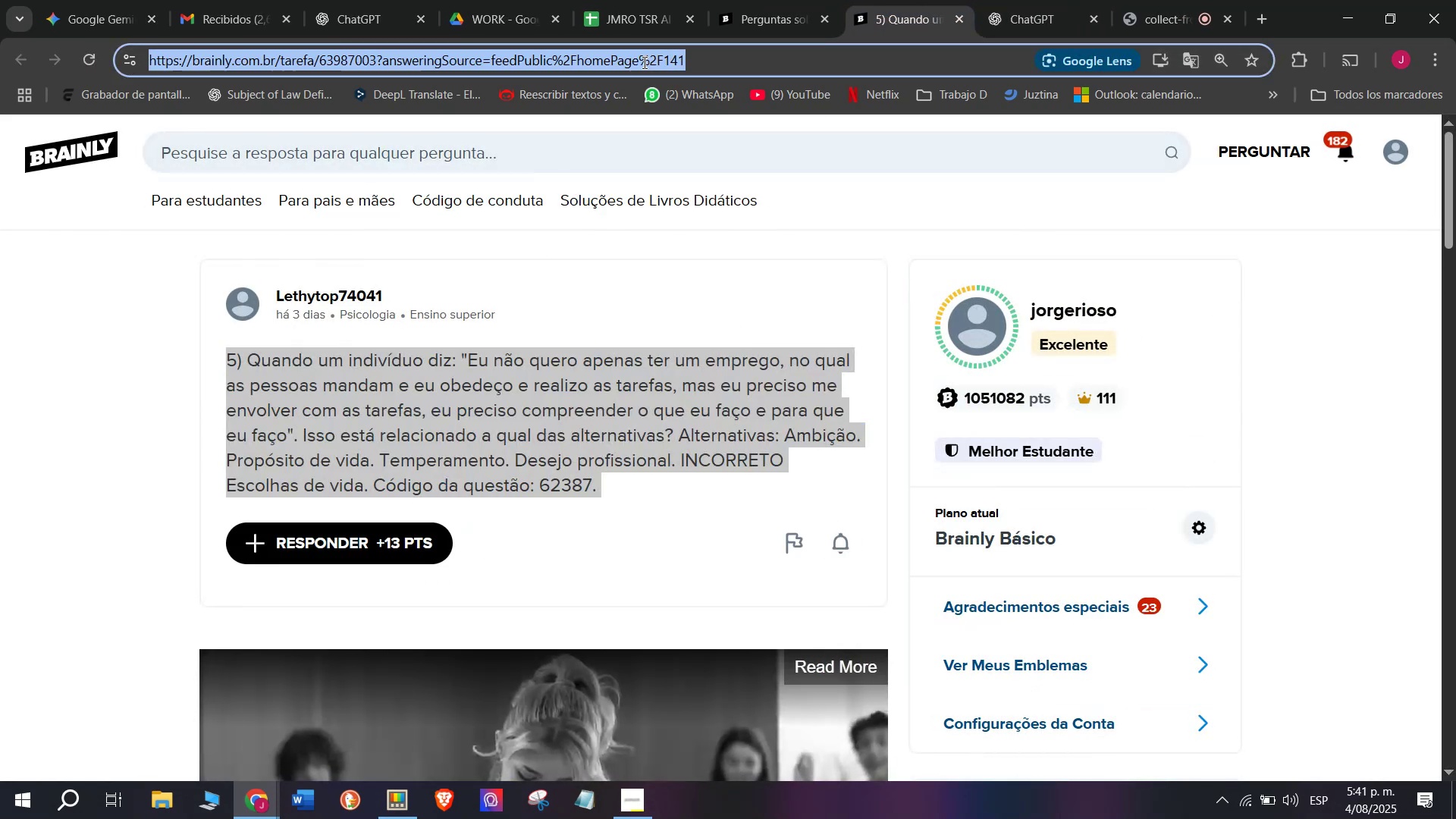 
triple_click([643, 62])
 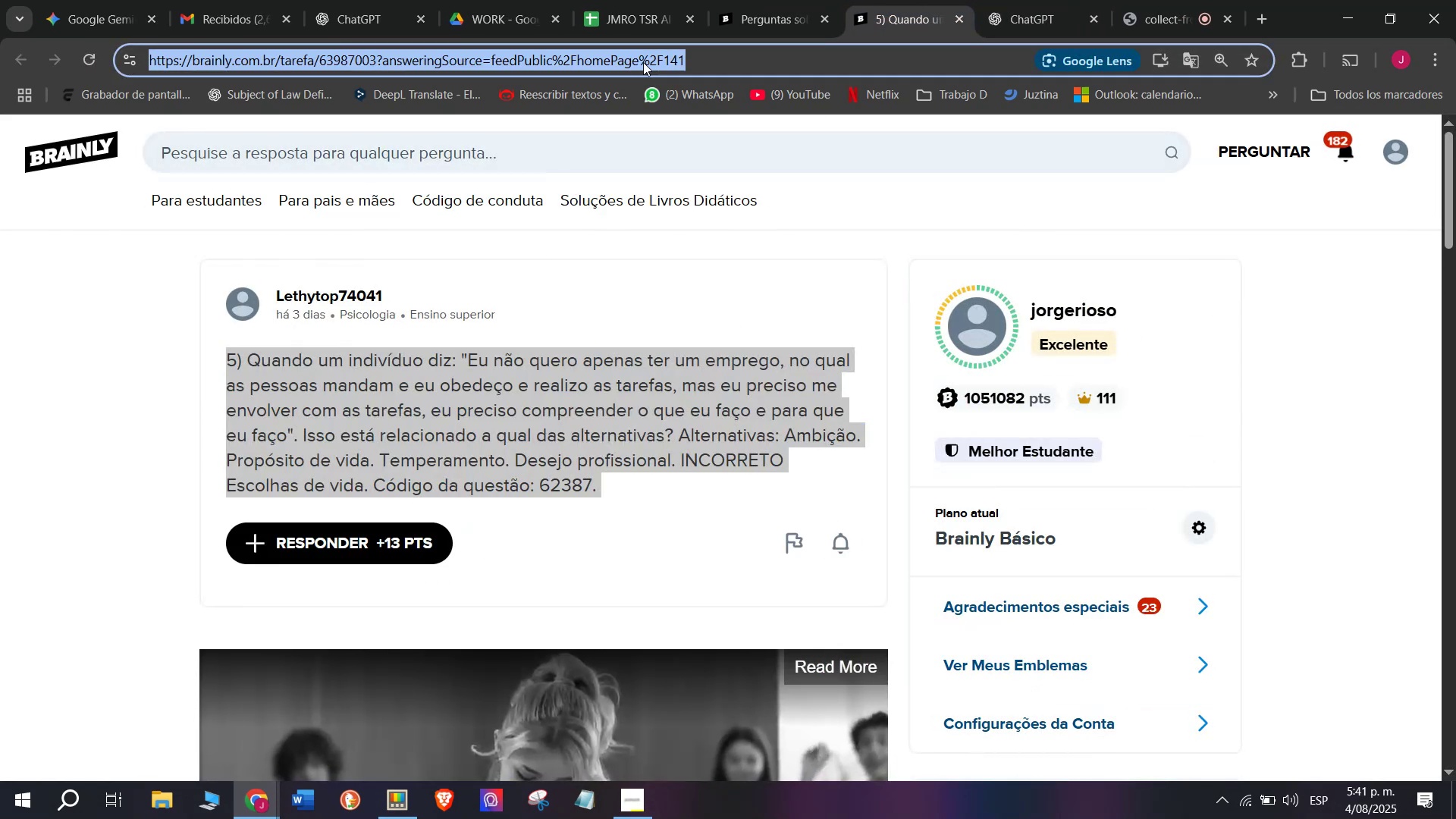 
key(Control+C)
 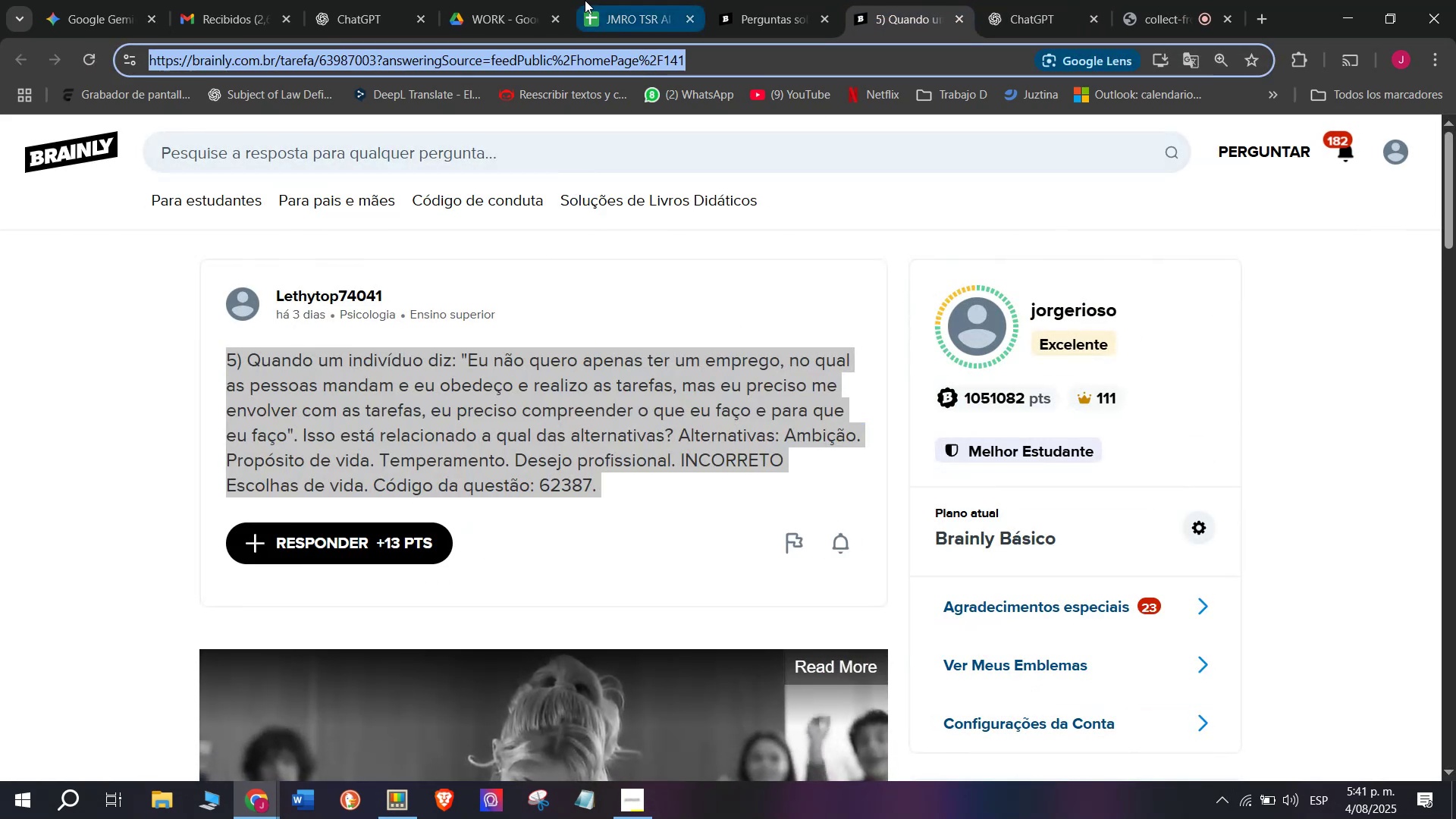 
left_click([599, 0])
 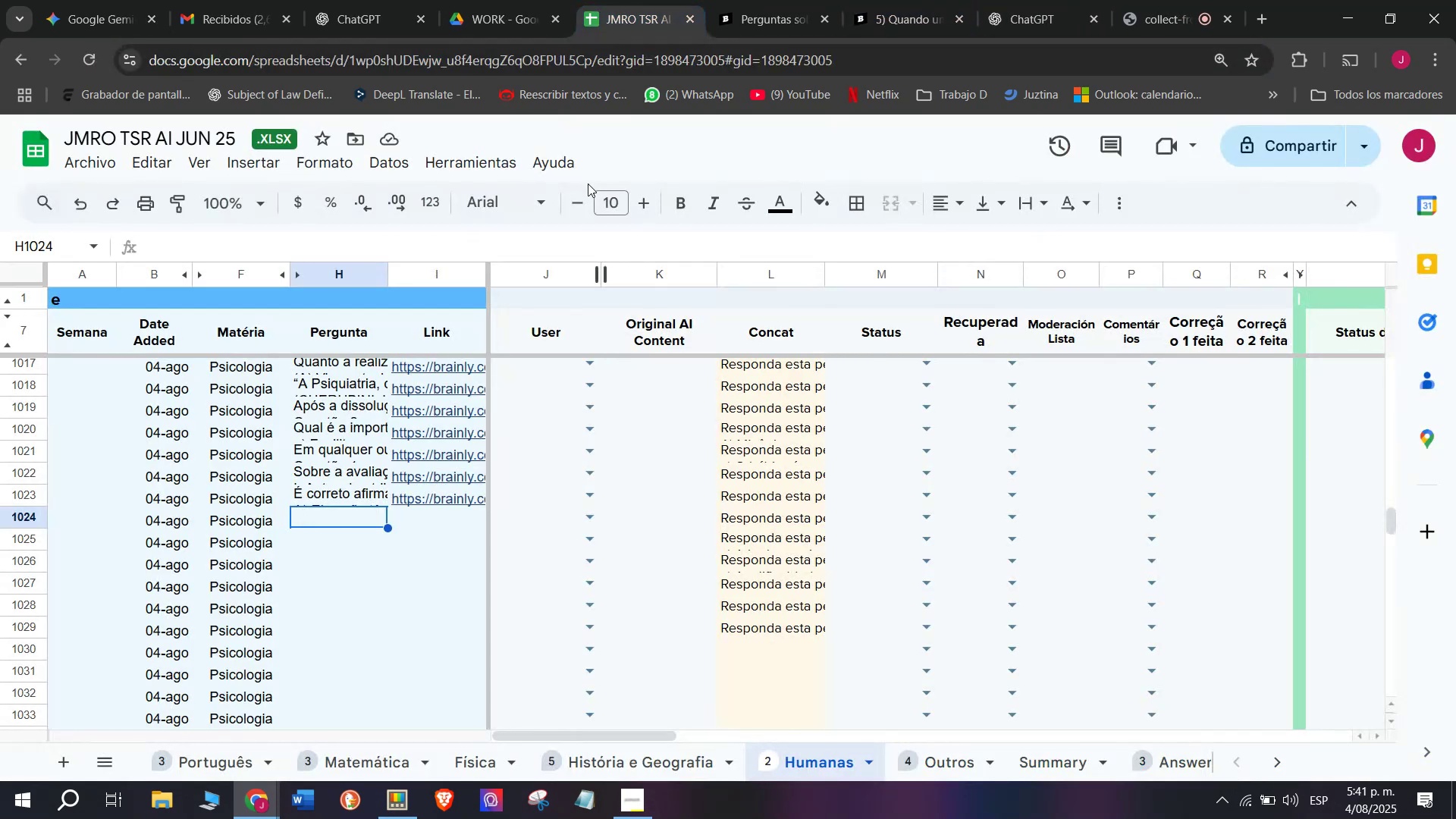 
key(Meta+V)
 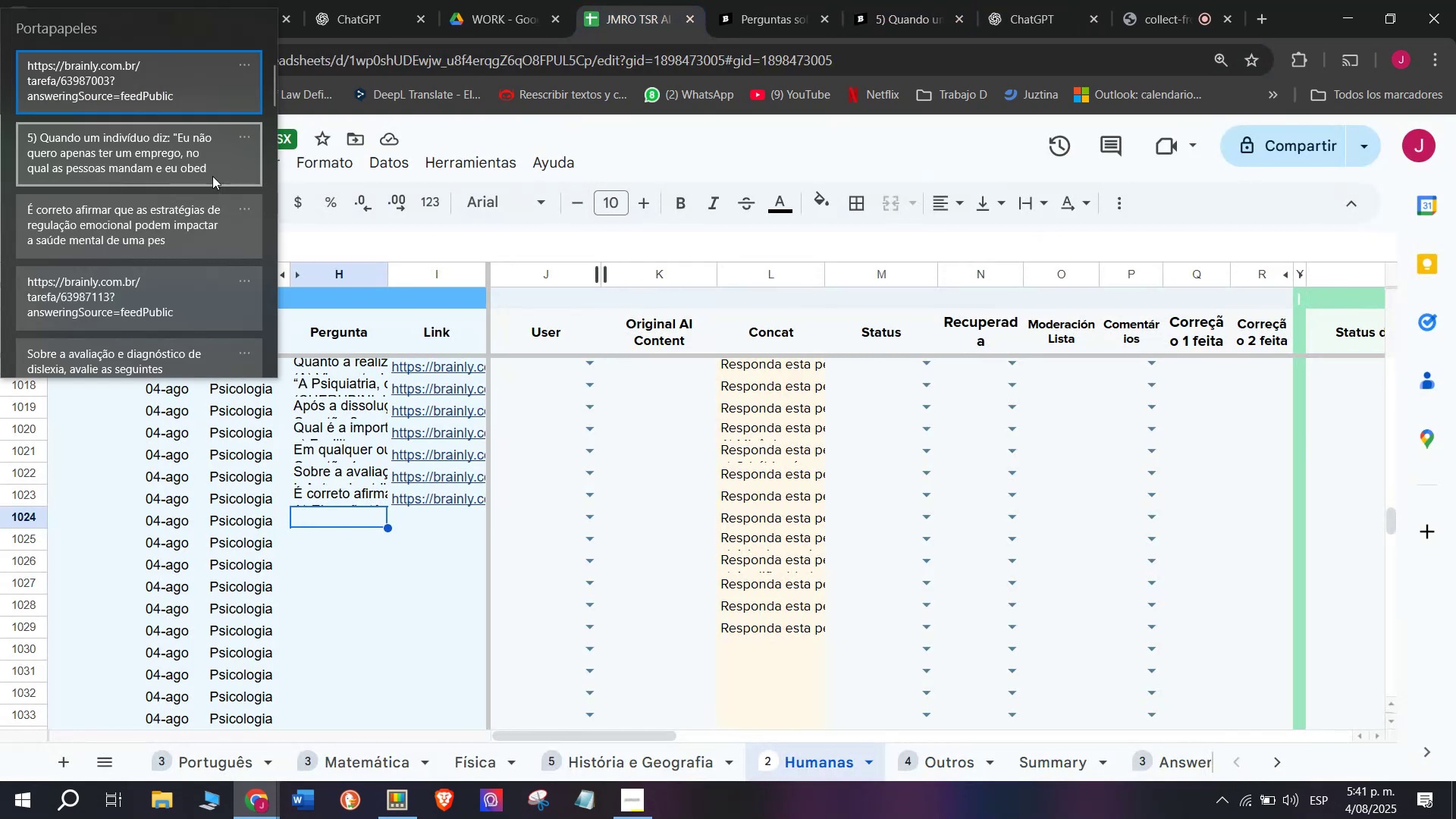 
key(Control+ControlLeft)
 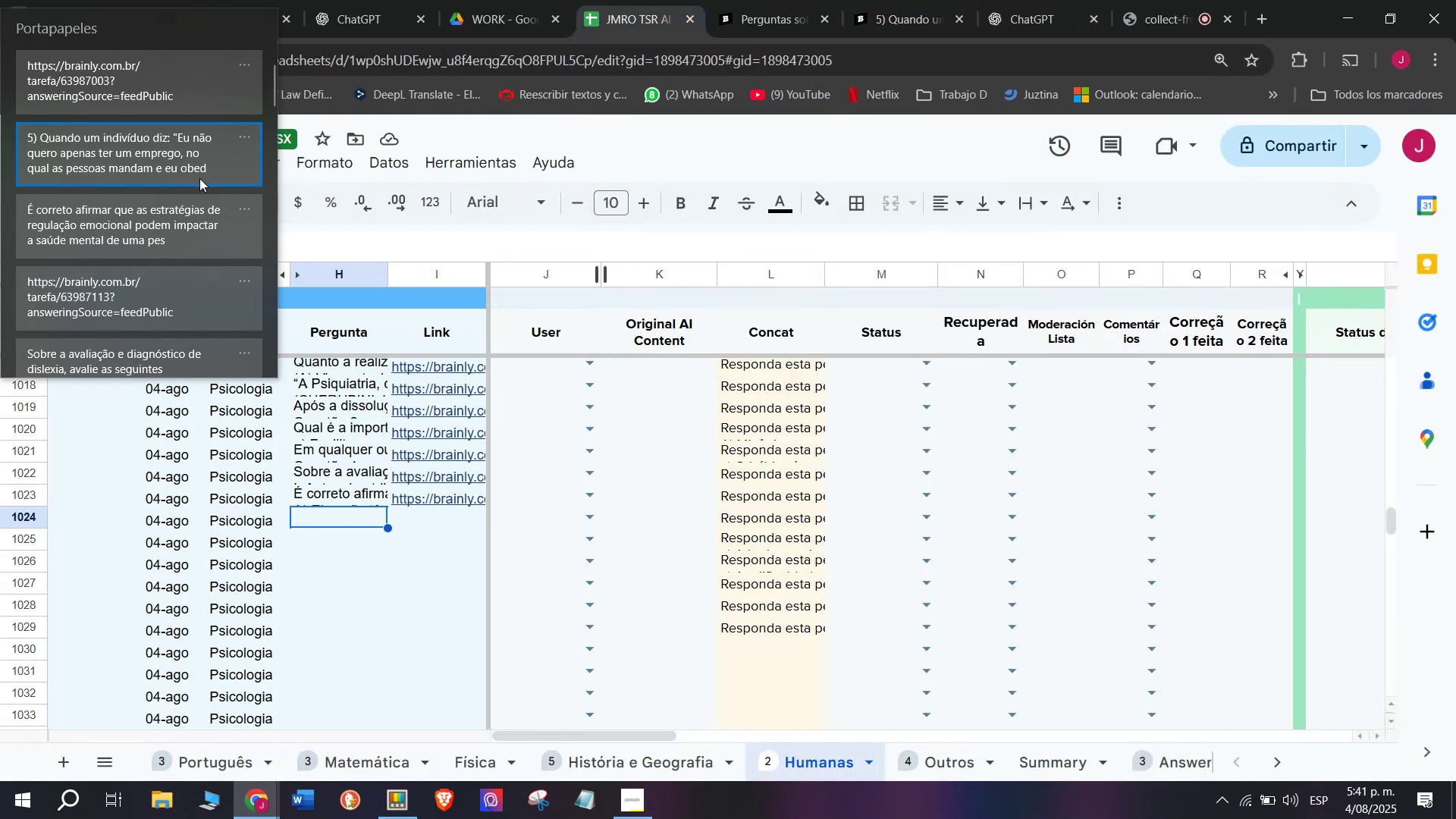 
key(Control+V)
 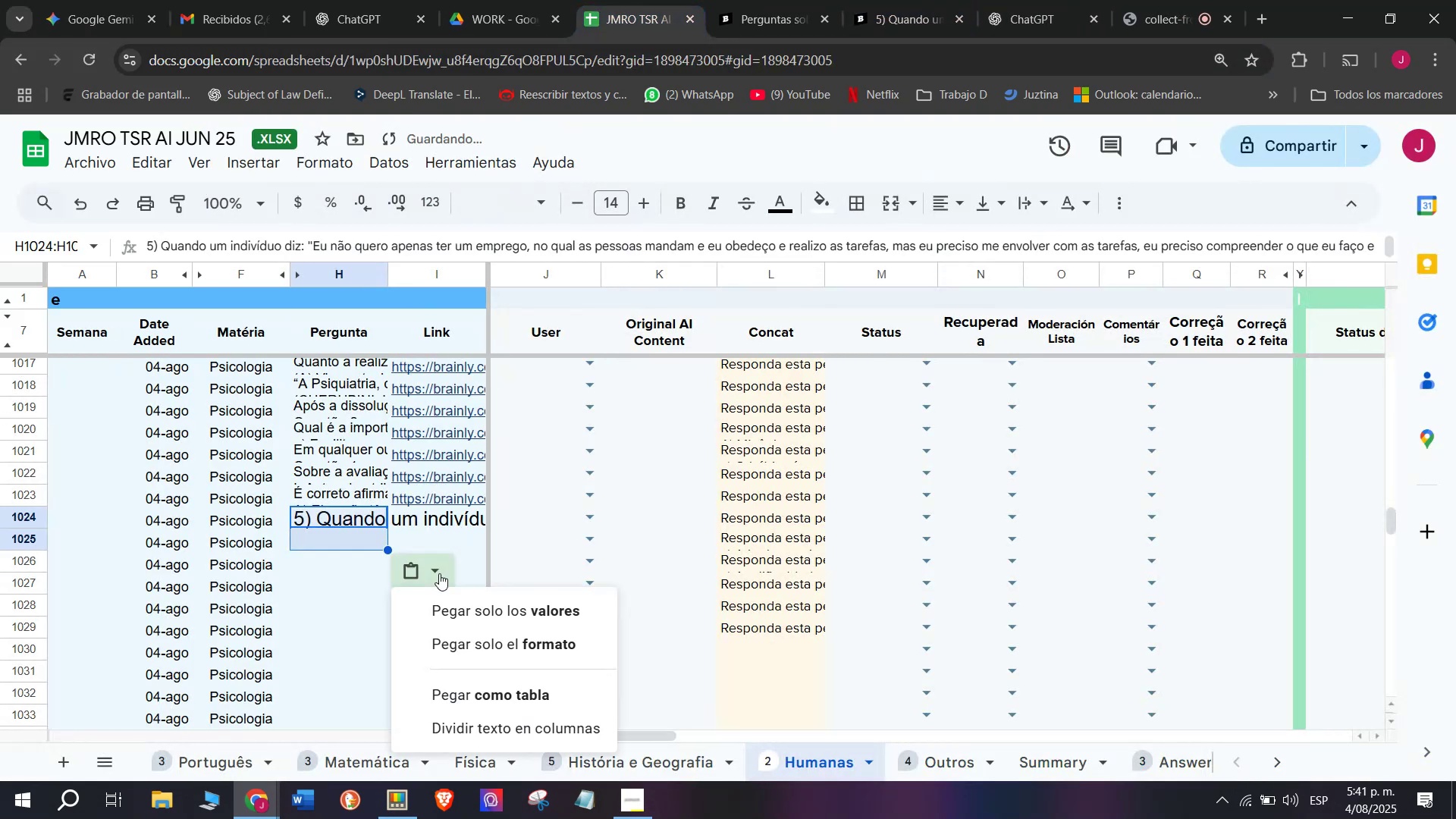 
left_click([473, 606])
 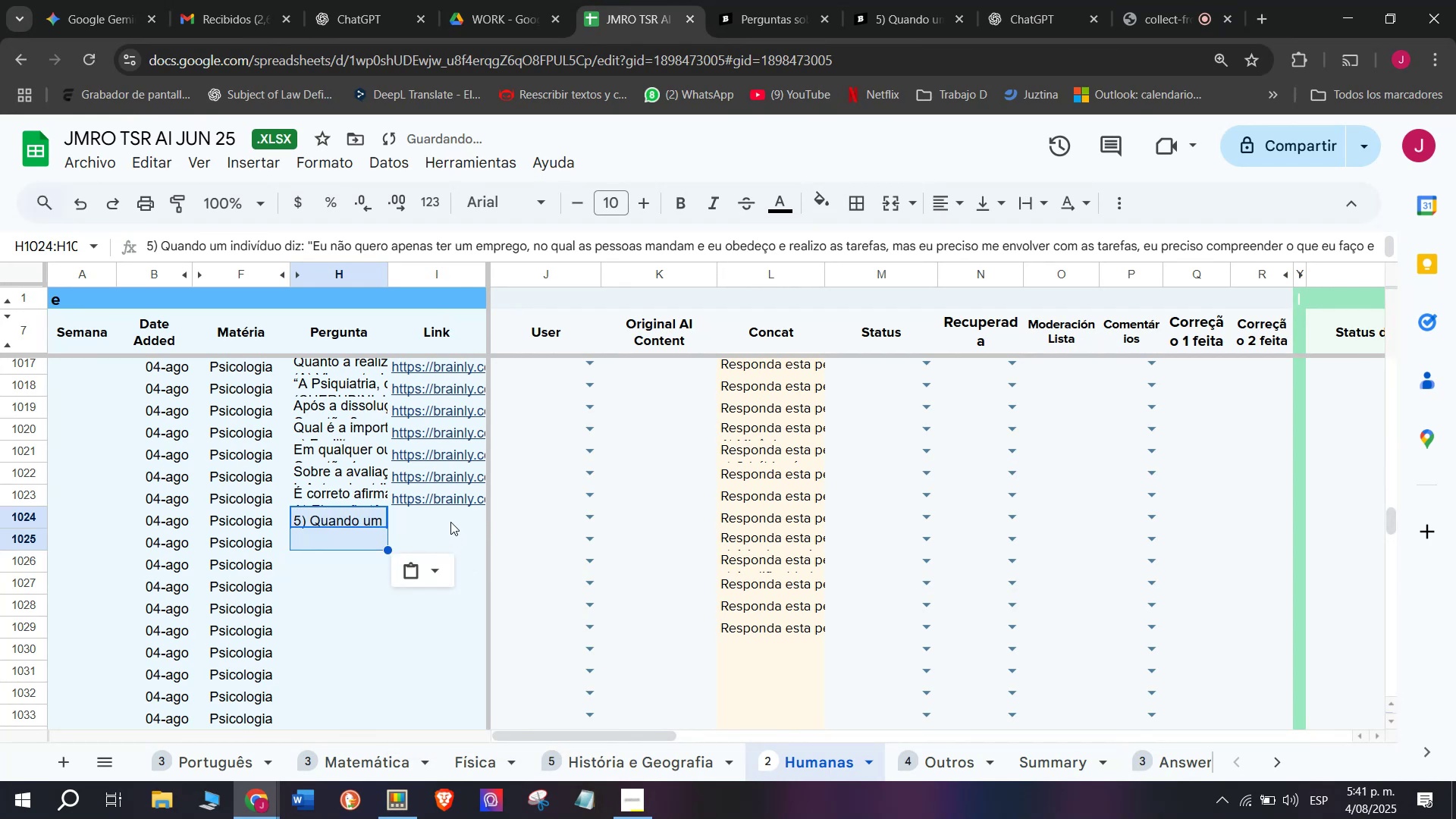 
left_click([449, 520])
 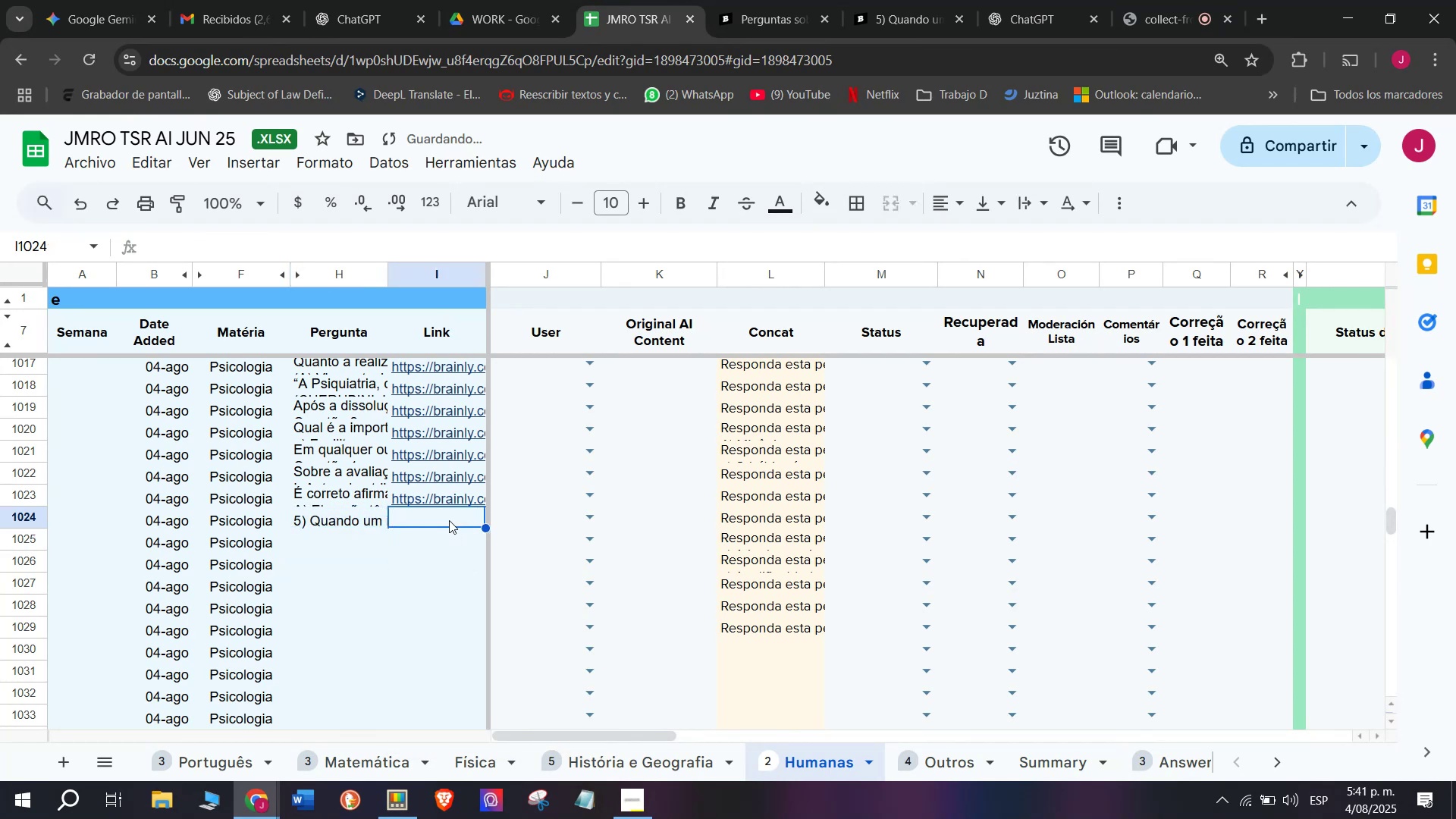 
key(Meta+V)
 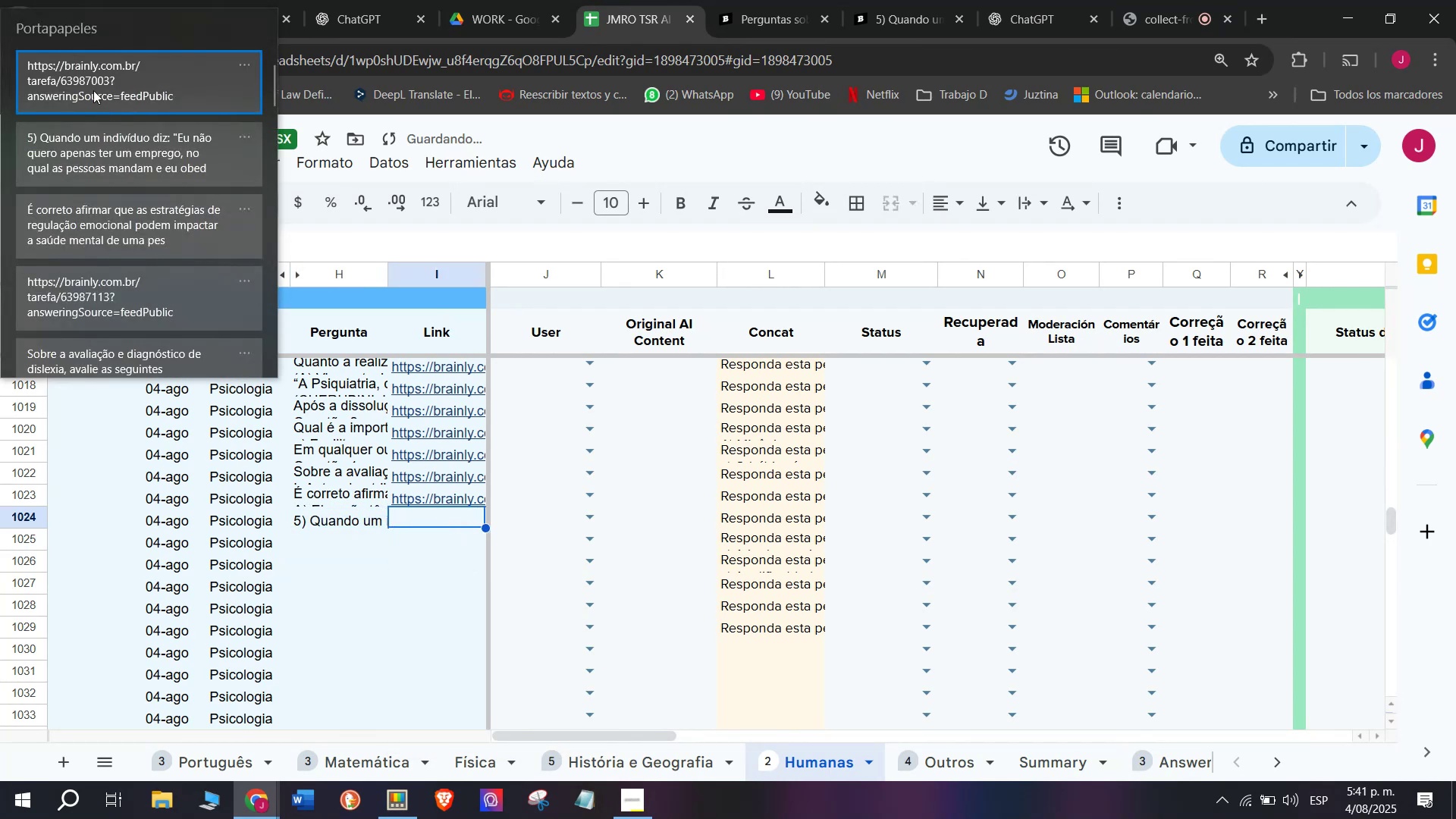 
left_click([112, 52])
 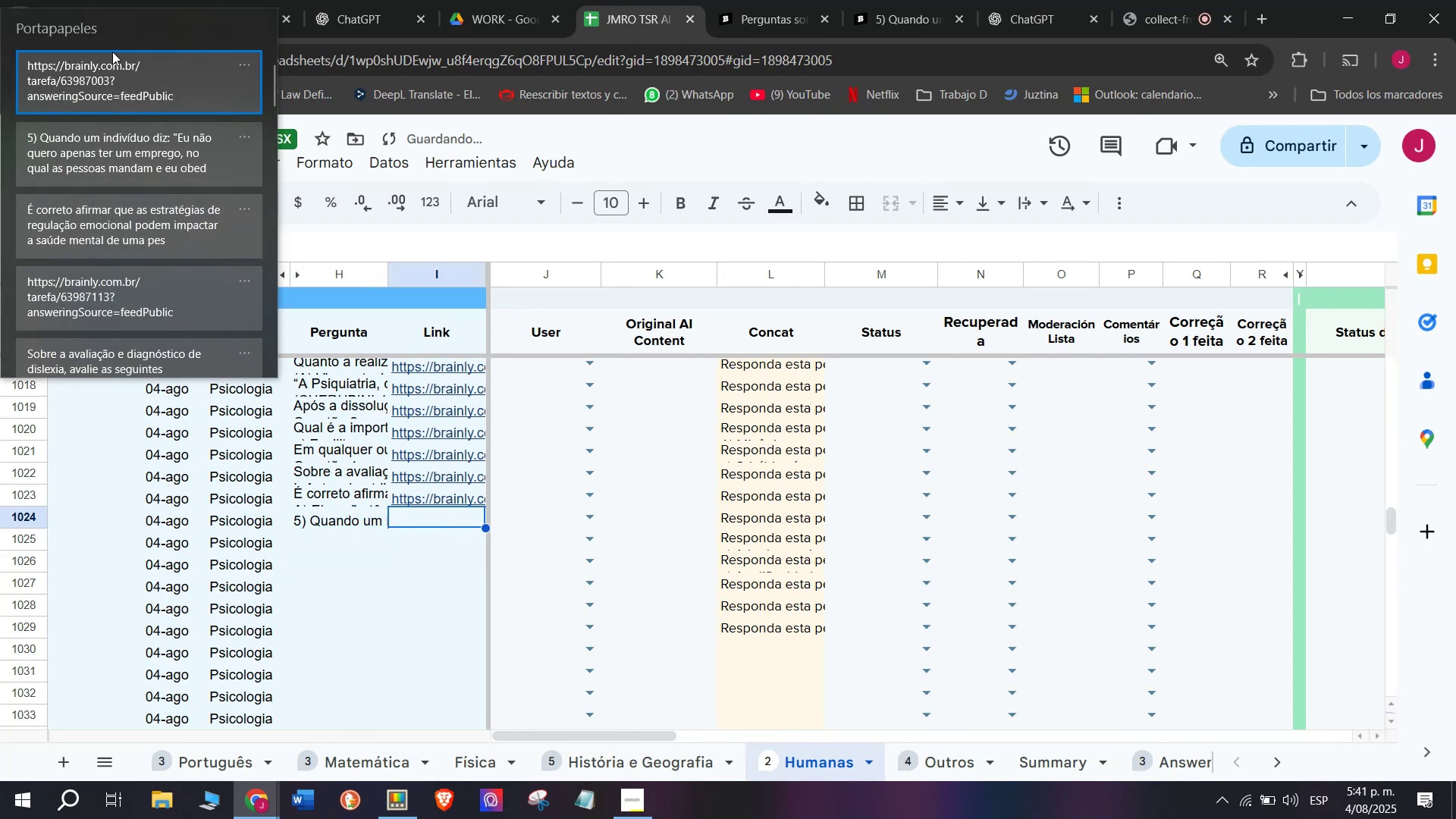 
key(Control+ControlLeft)
 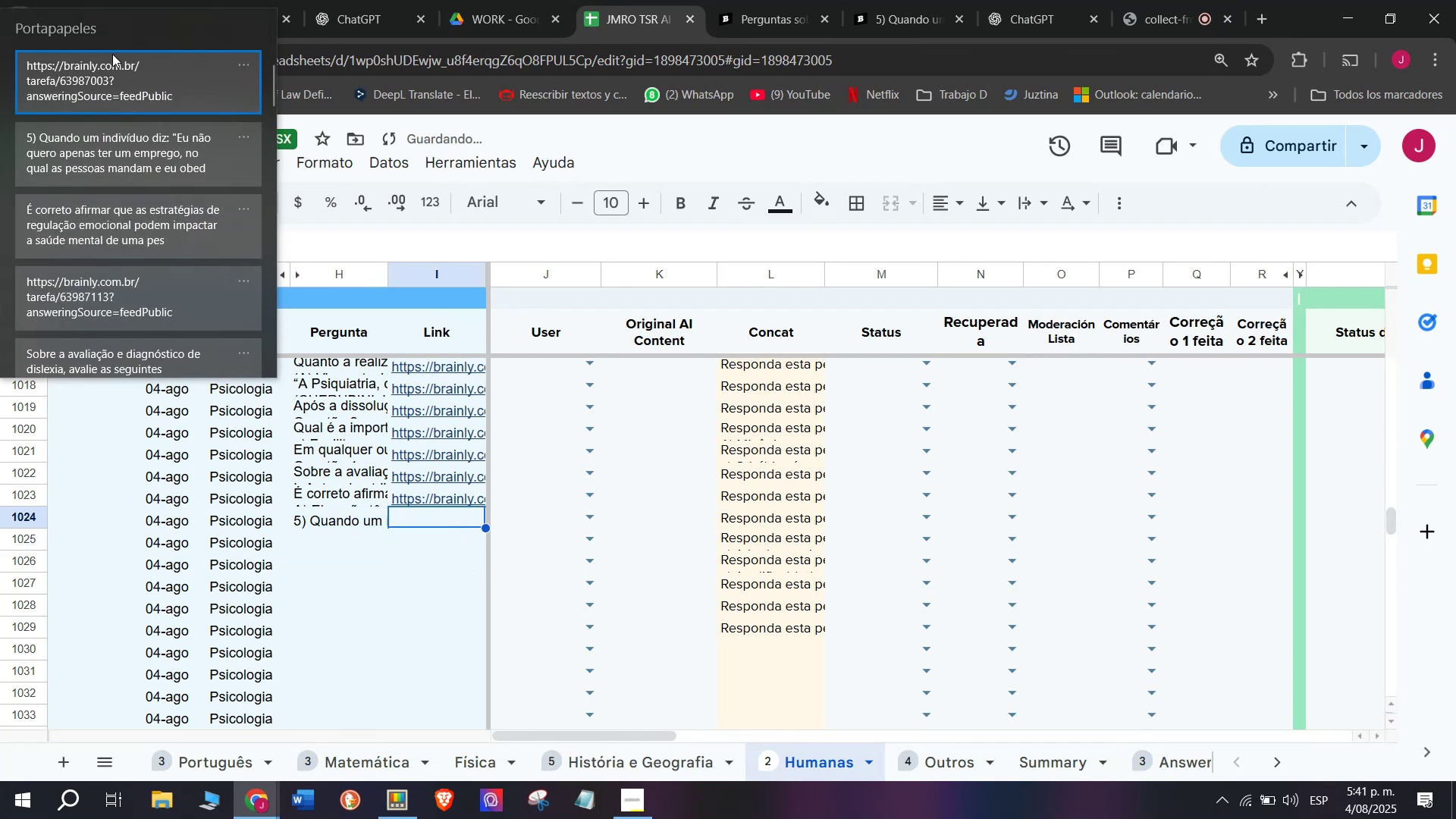 
key(Control+V)
 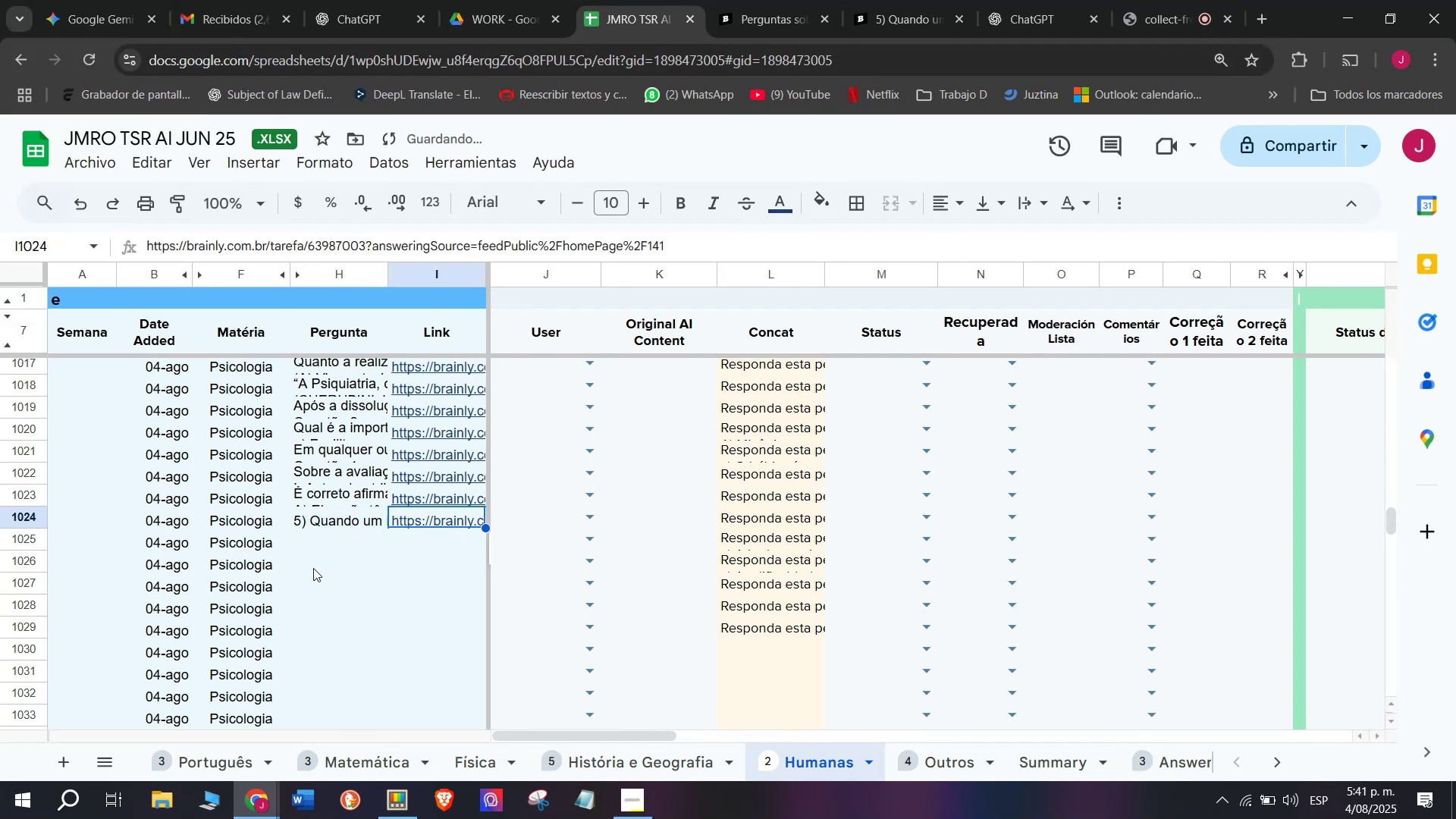 
left_click([322, 551])
 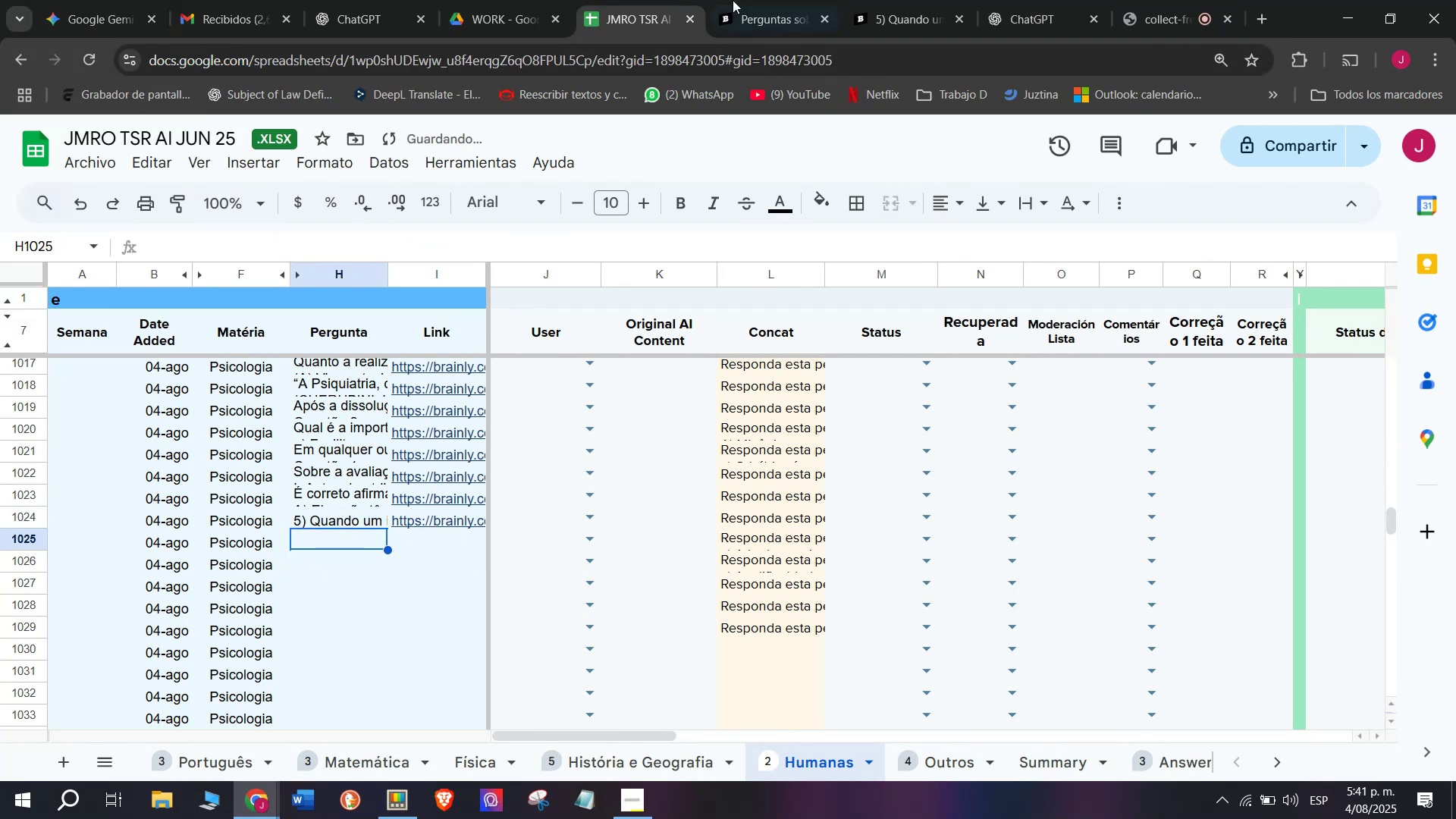 
left_click([760, 0])
 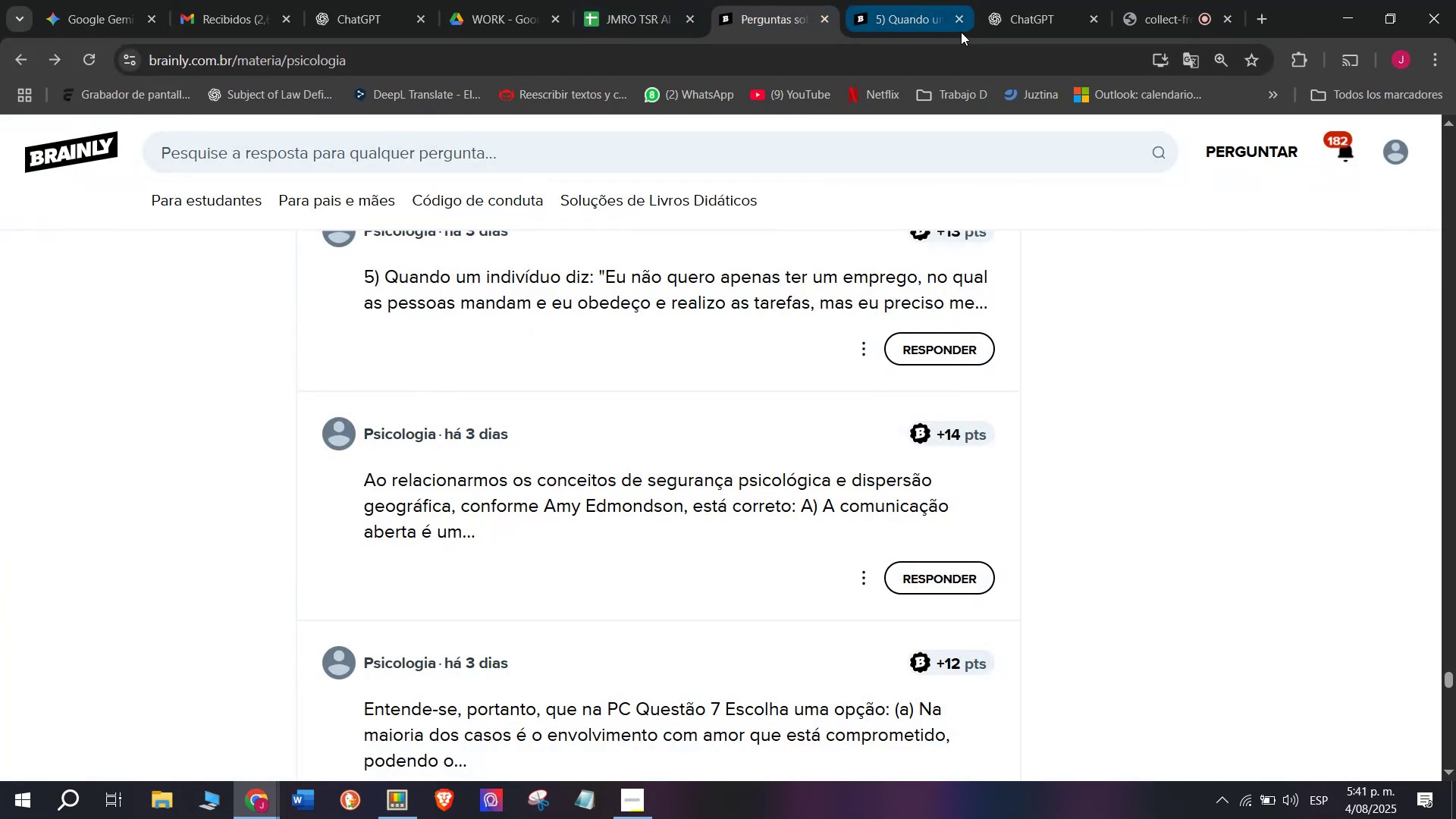 
left_click([959, 14])
 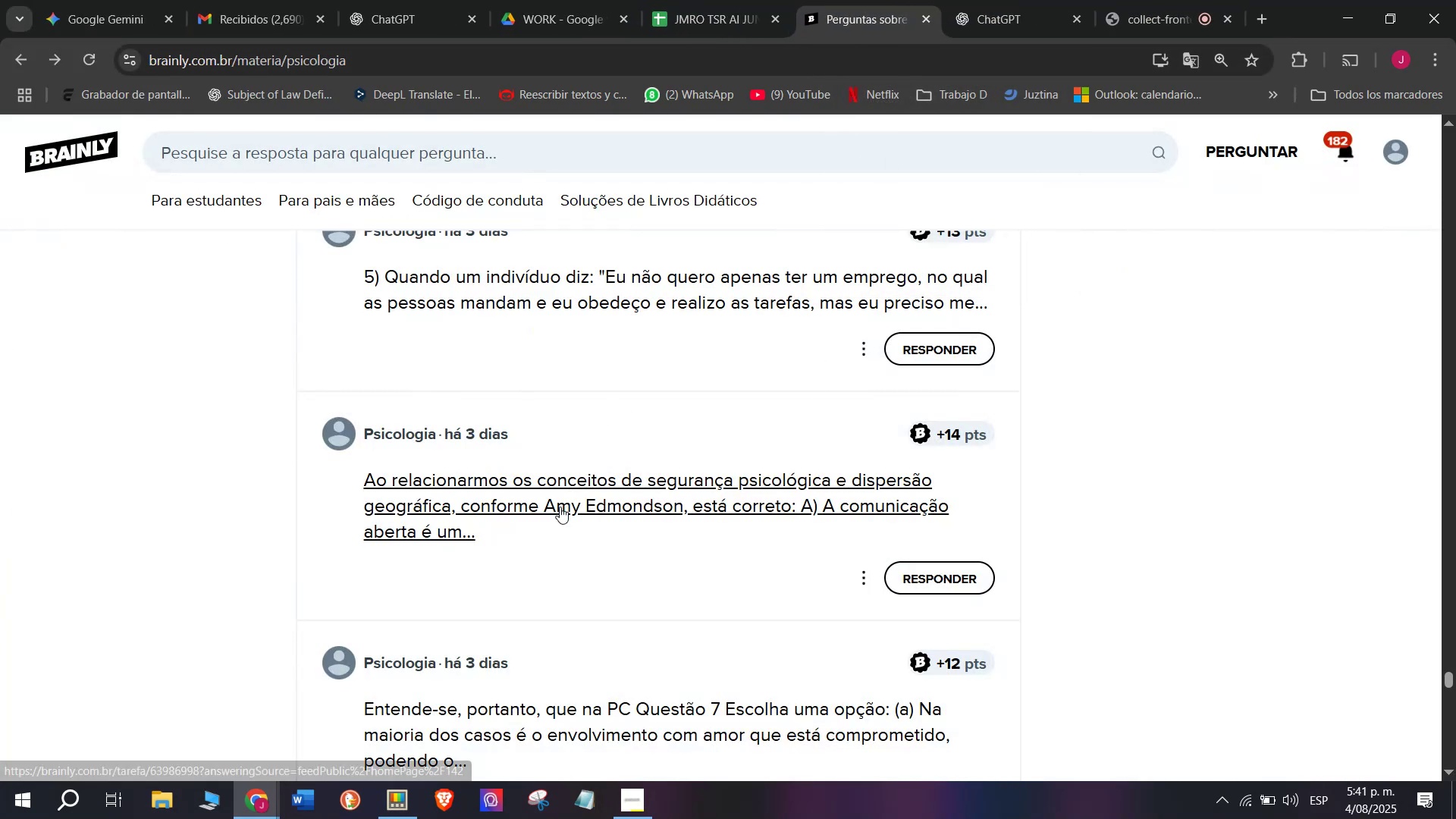 
right_click([566, 485])
 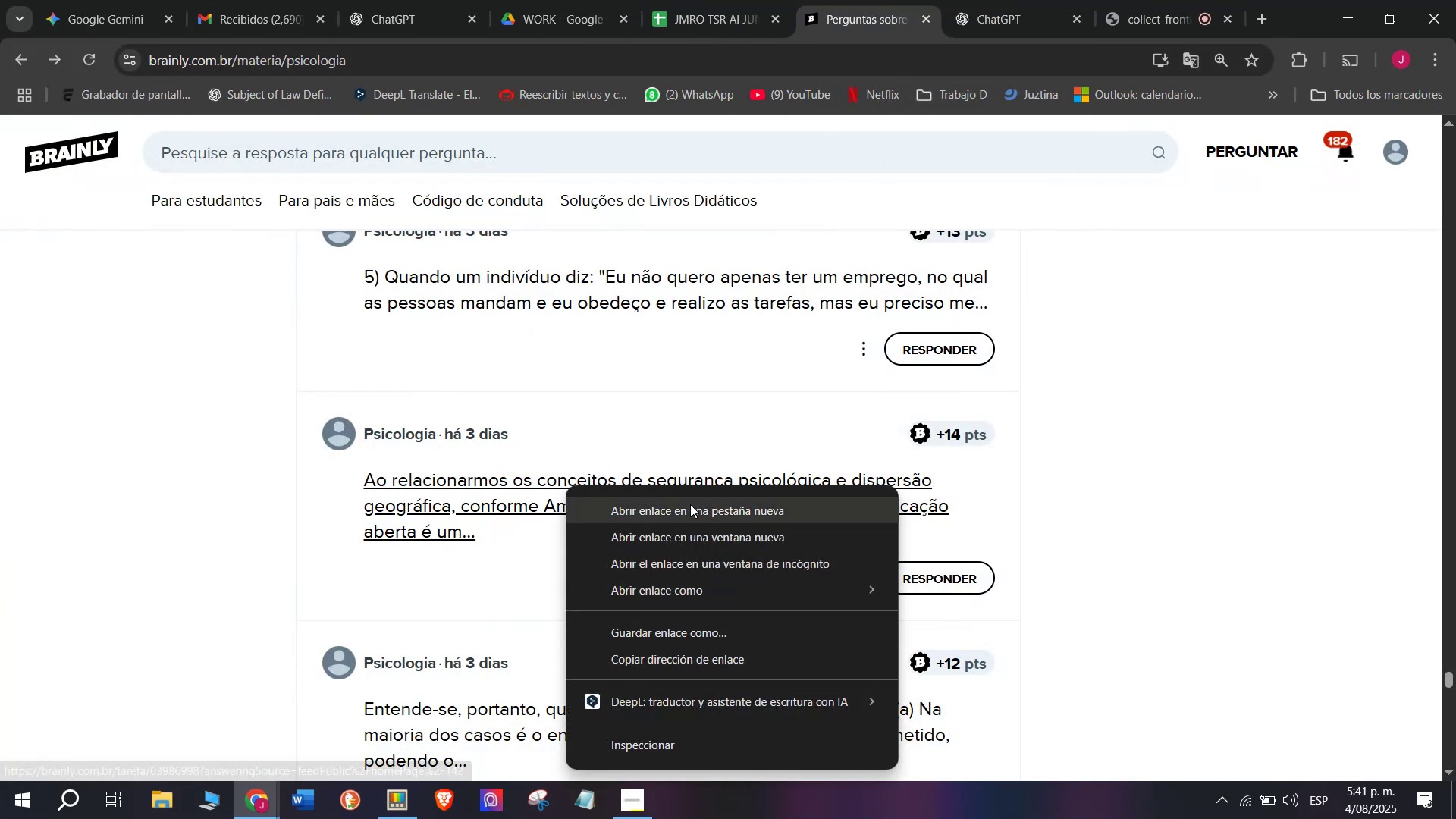 
left_click([690, 504])
 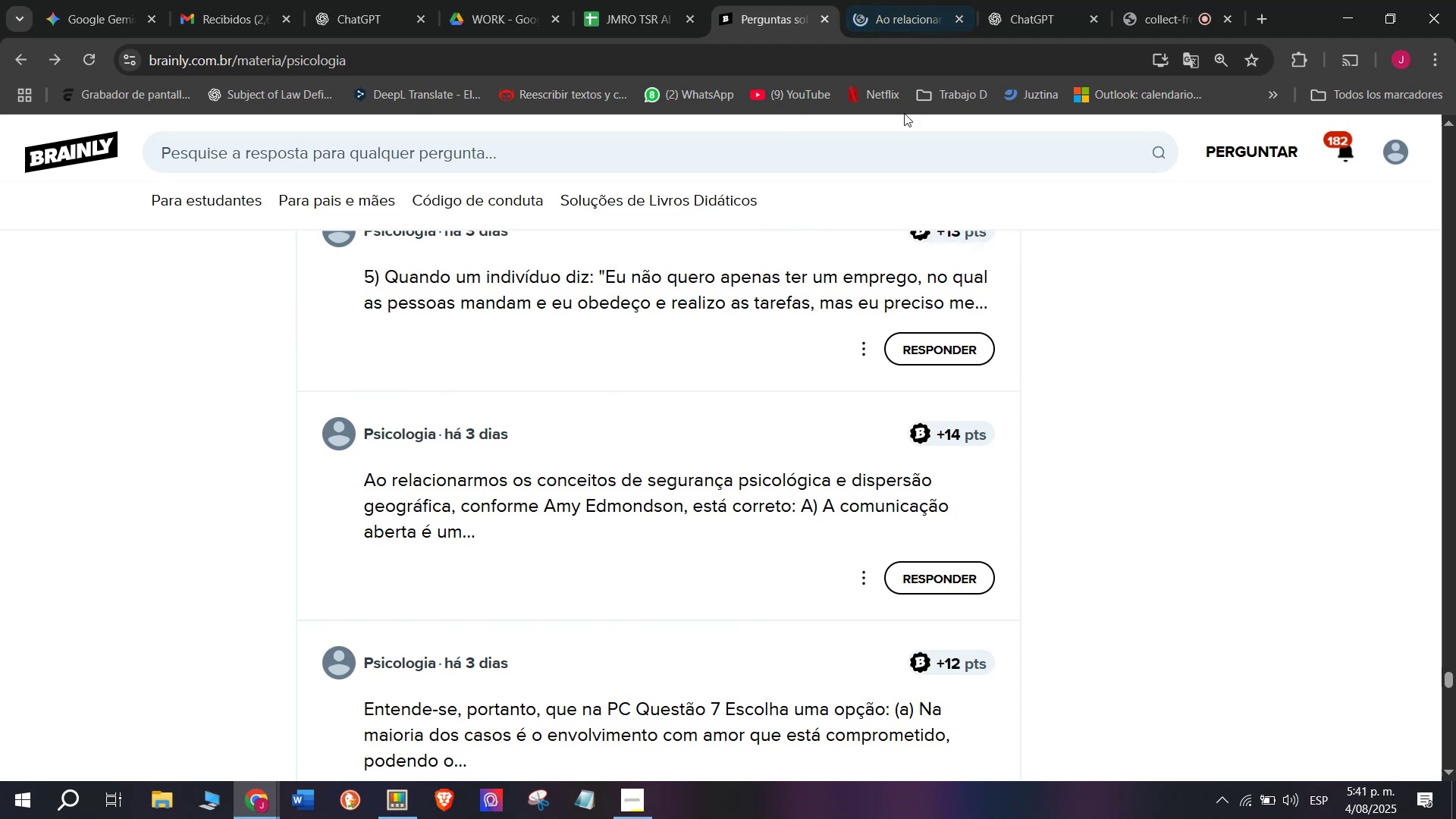 
left_click([895, 0])
 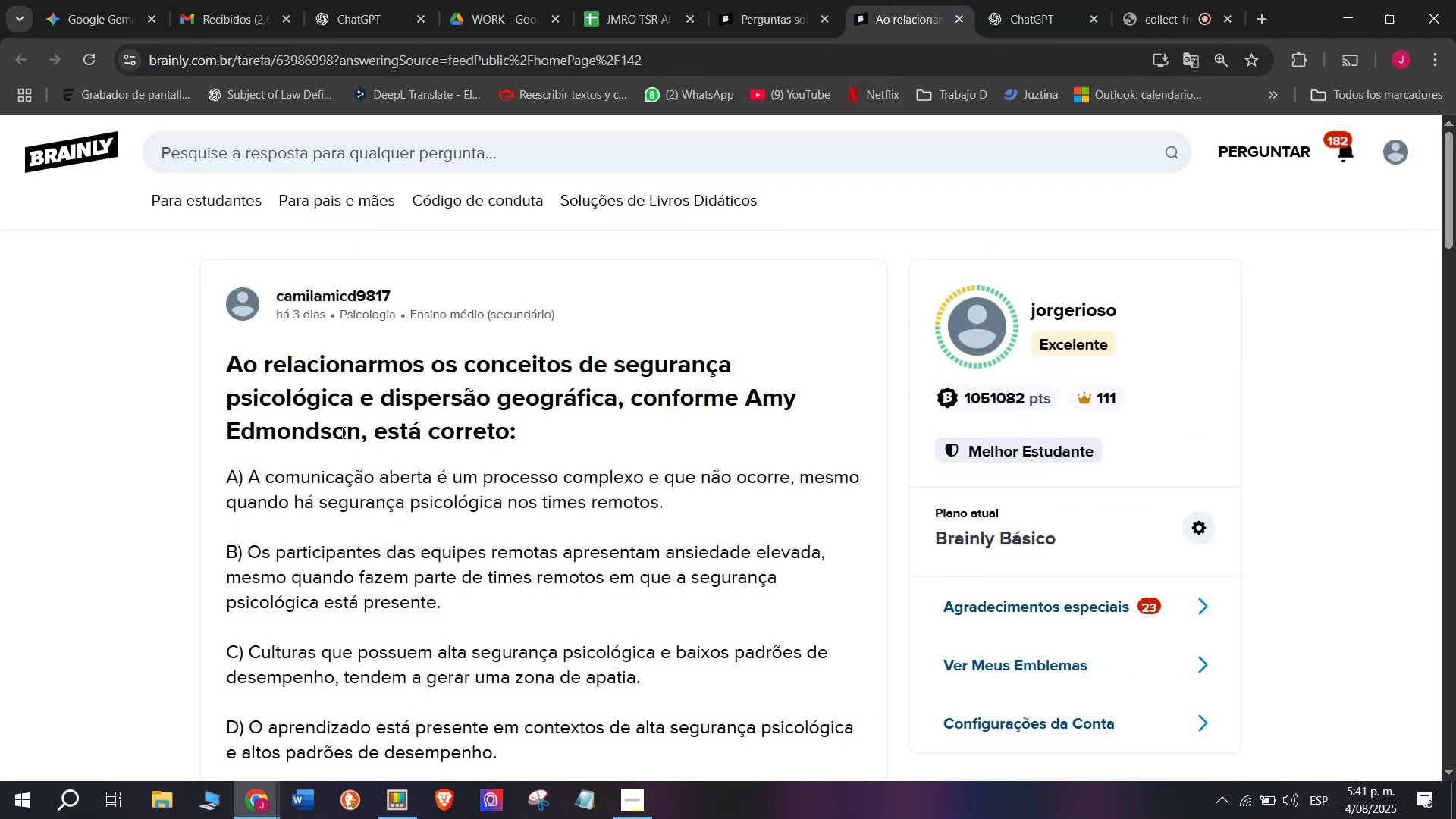 
left_click_drag(start_coordinate=[223, 353], to_coordinate=[513, 453])
 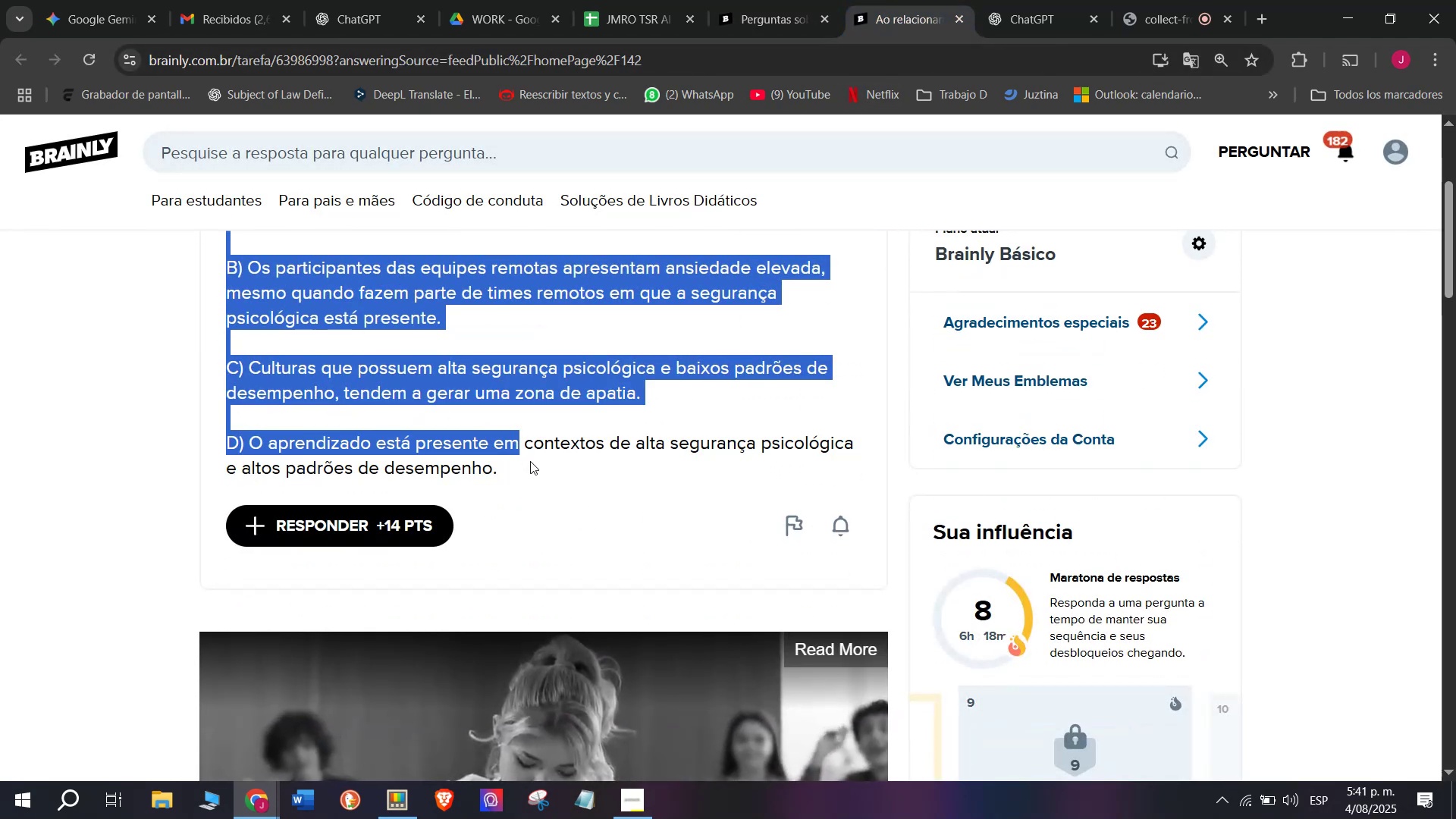 
scroll: coordinate [334, 392], scroll_direction: down, amount: 1.0
 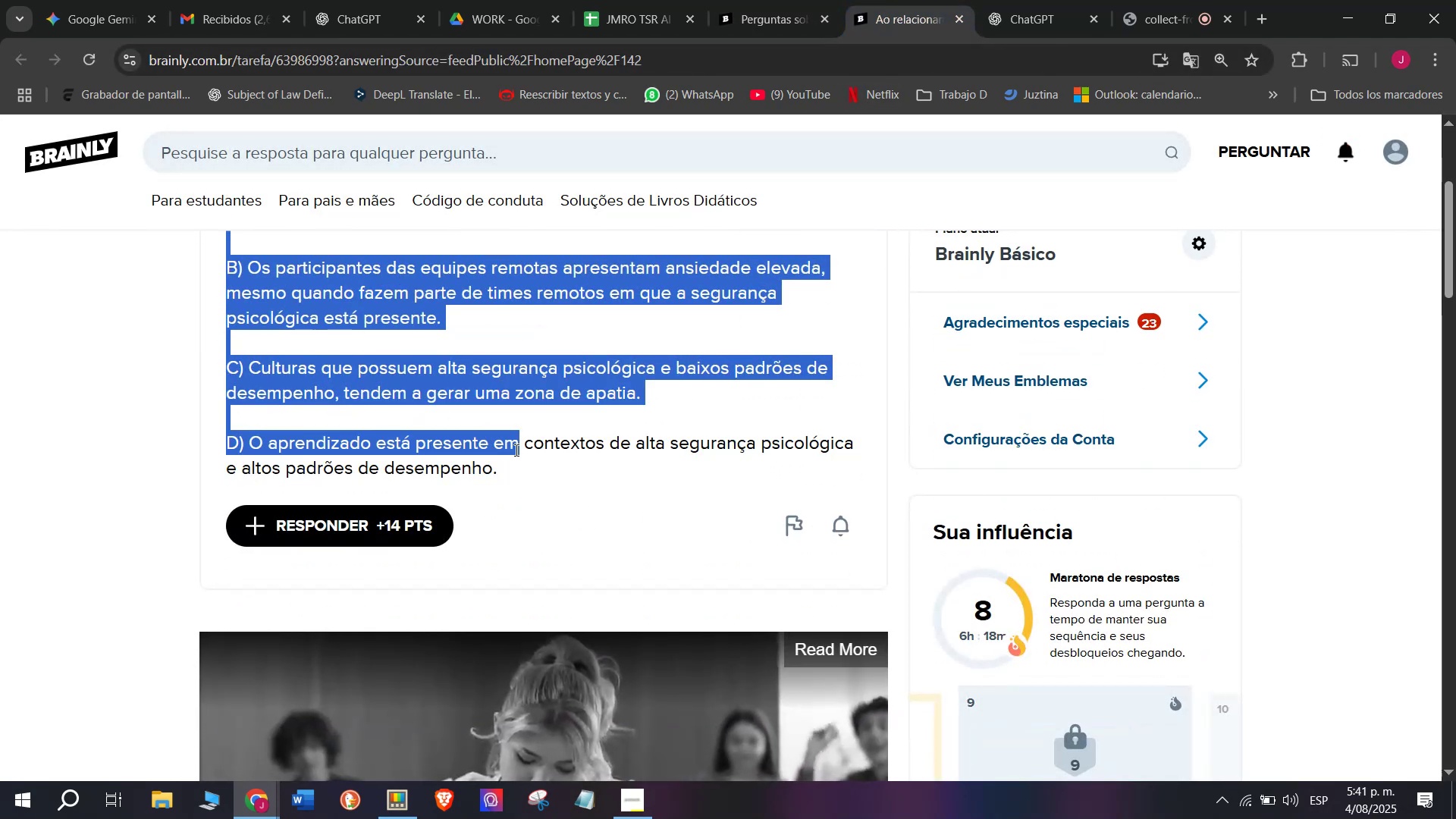 
left_click([532, 461])
 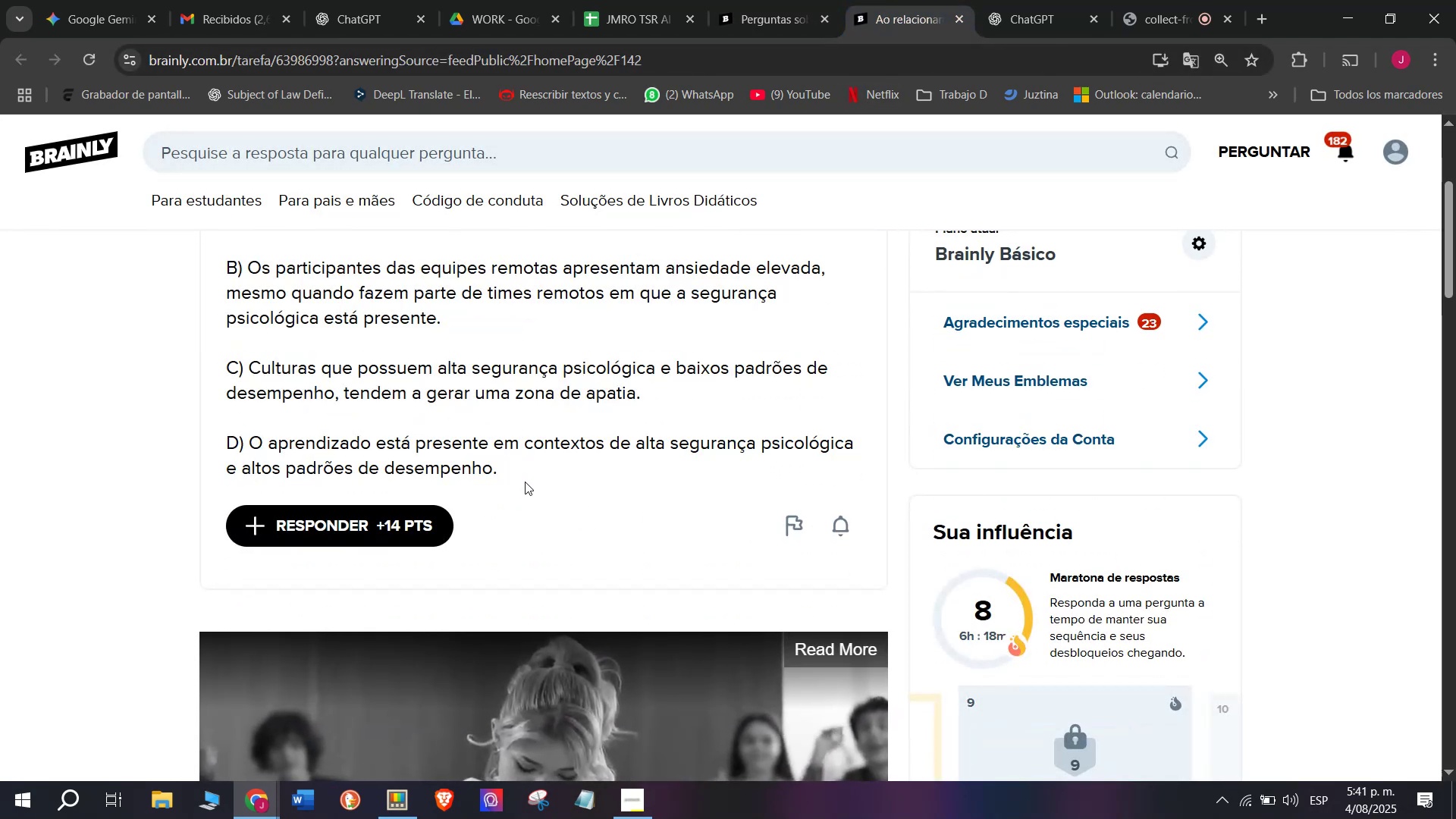 
left_click_drag(start_coordinate=[520, 475], to_coordinate=[206, 375])
 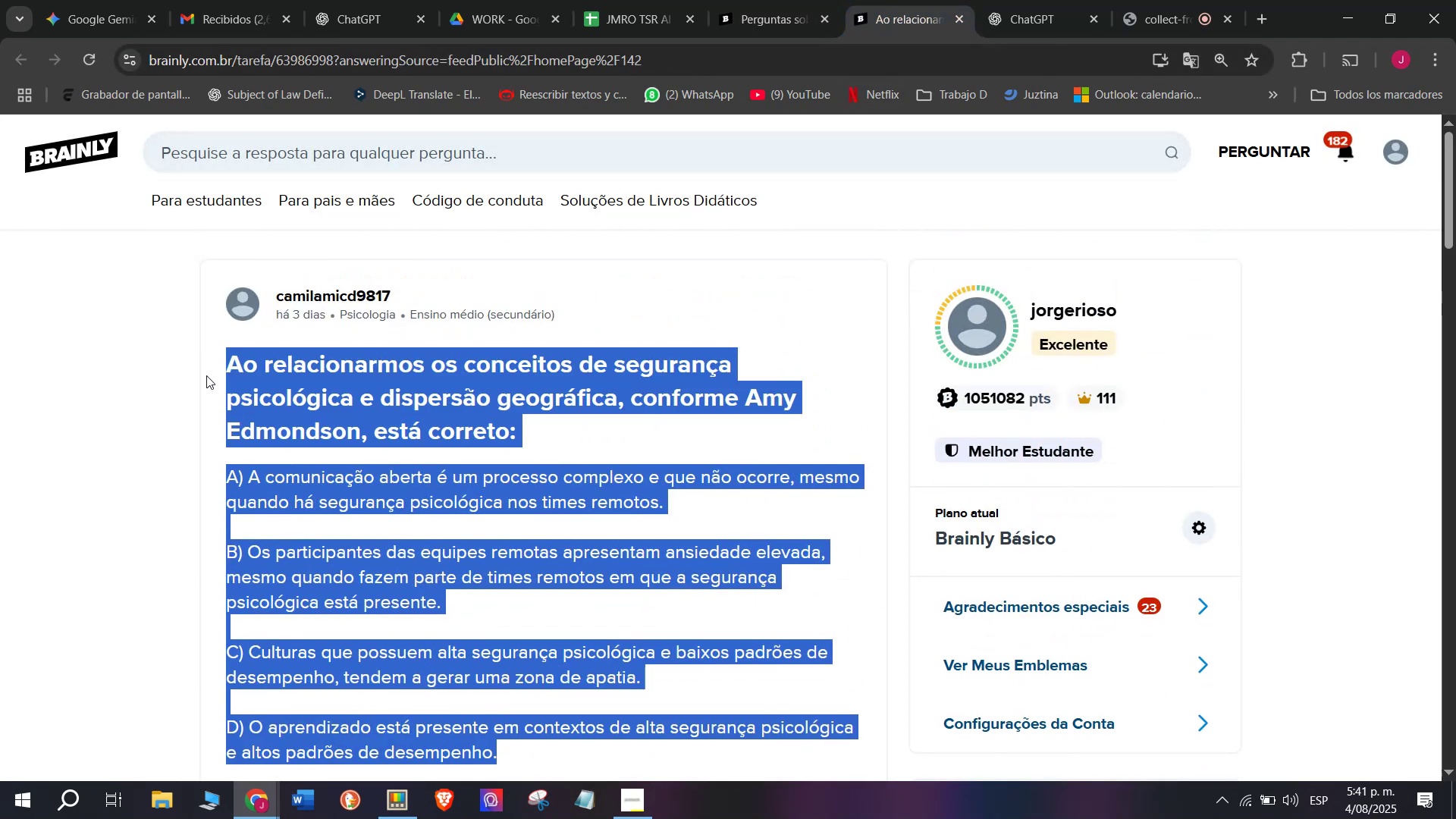 
scroll: coordinate [367, 455], scroll_direction: up, amount: 2.0
 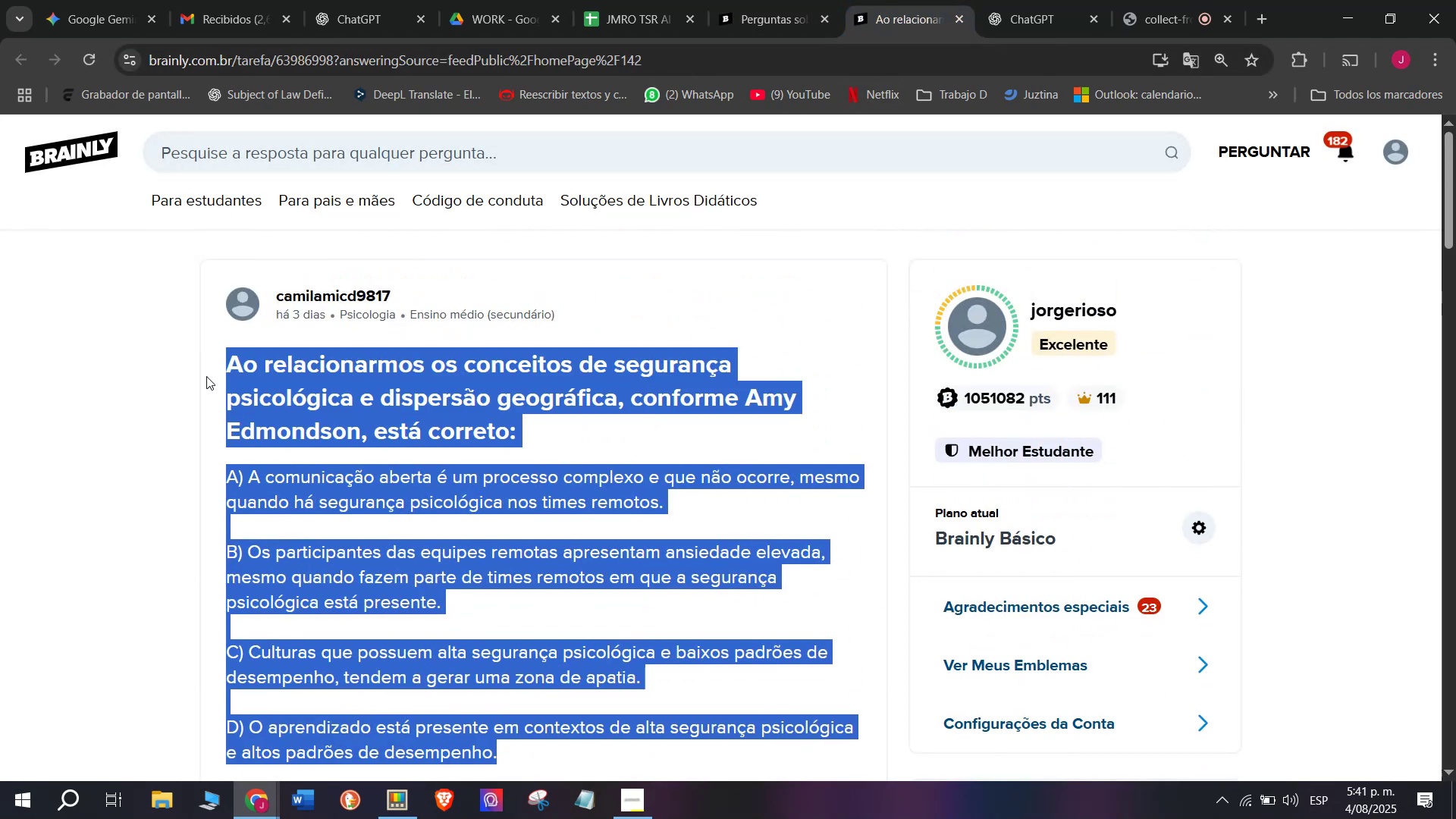 
key(Control+C)
 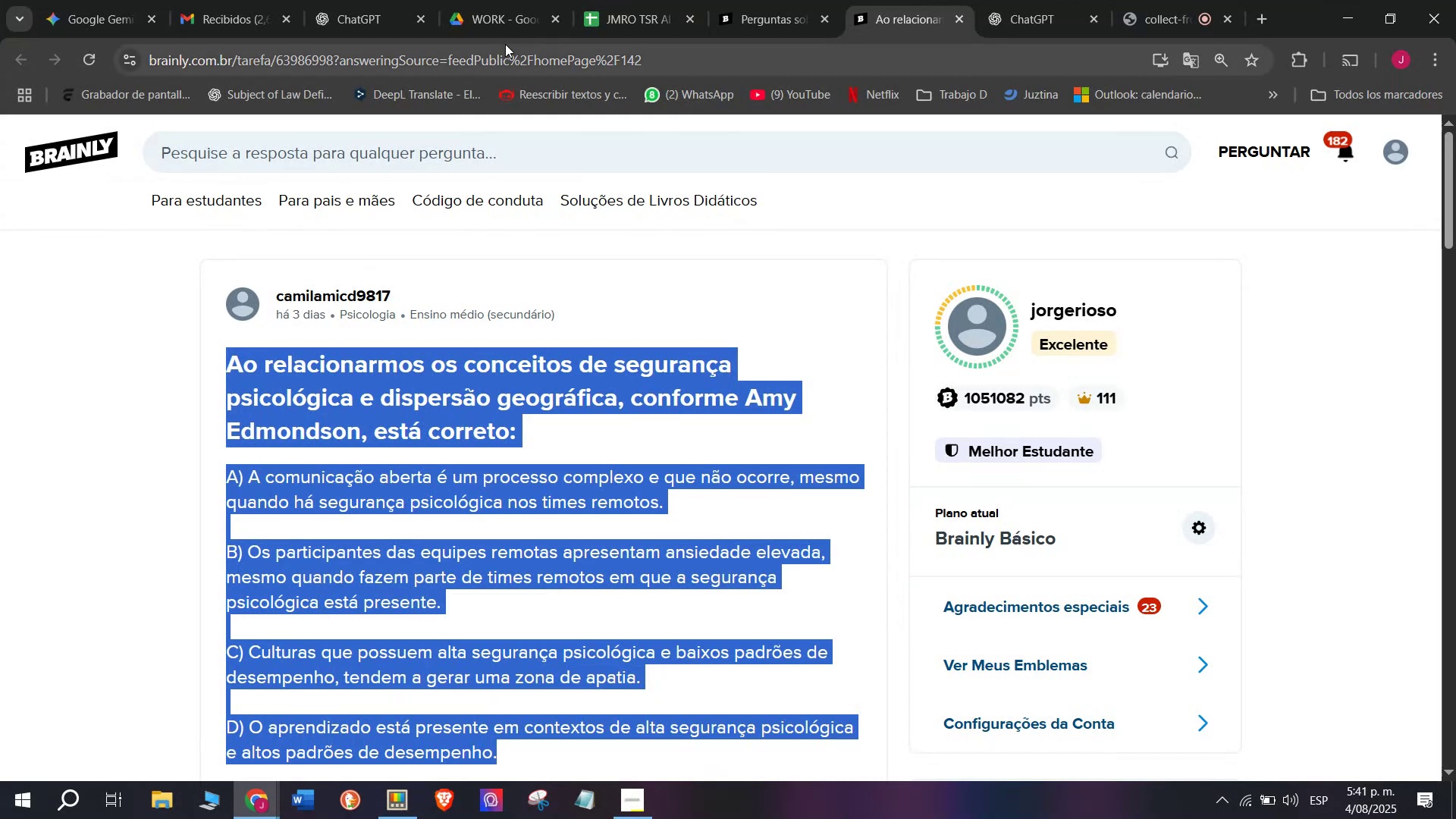 
double_click([507, 44])
 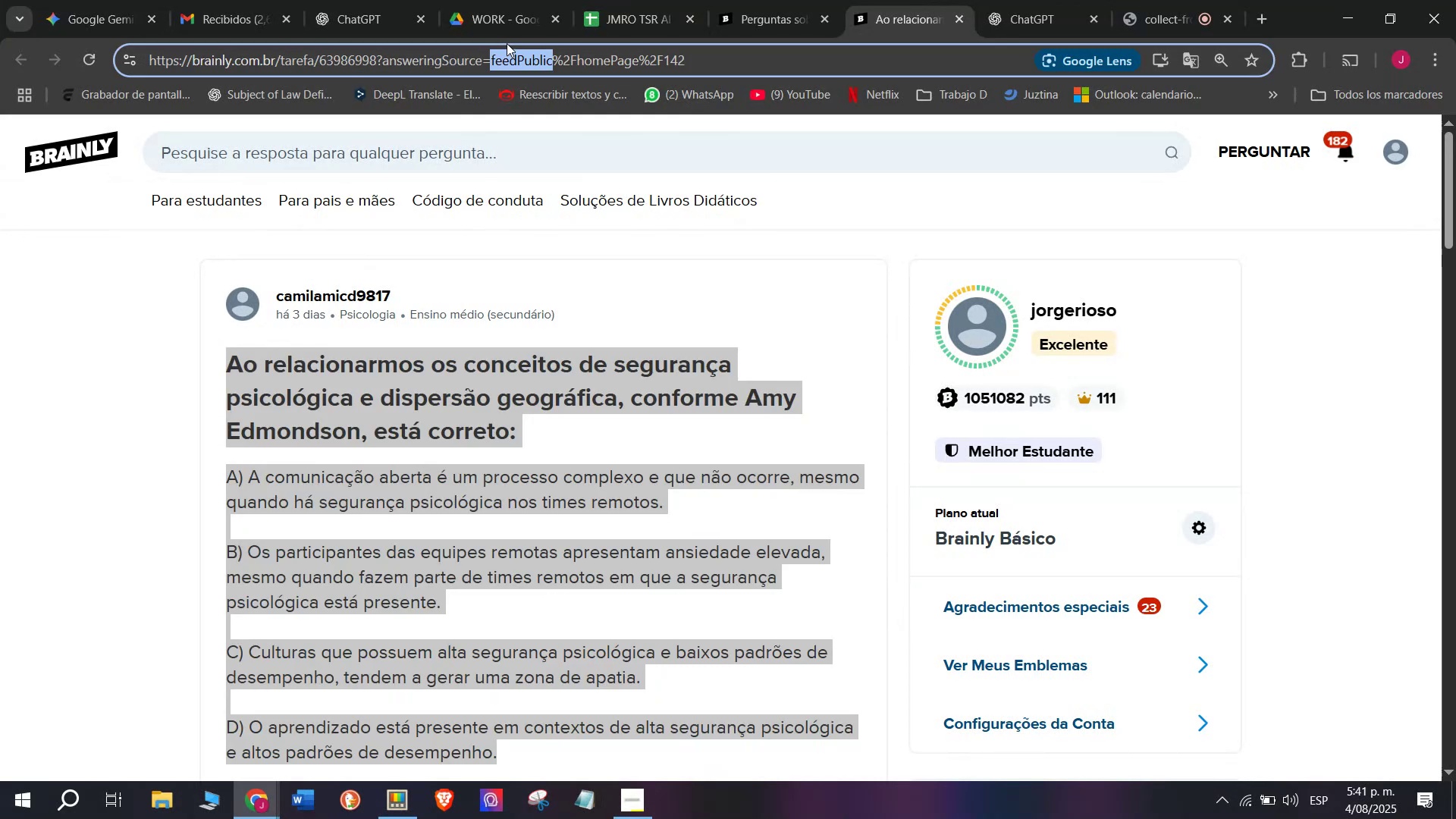 
triple_click([507, 43])
 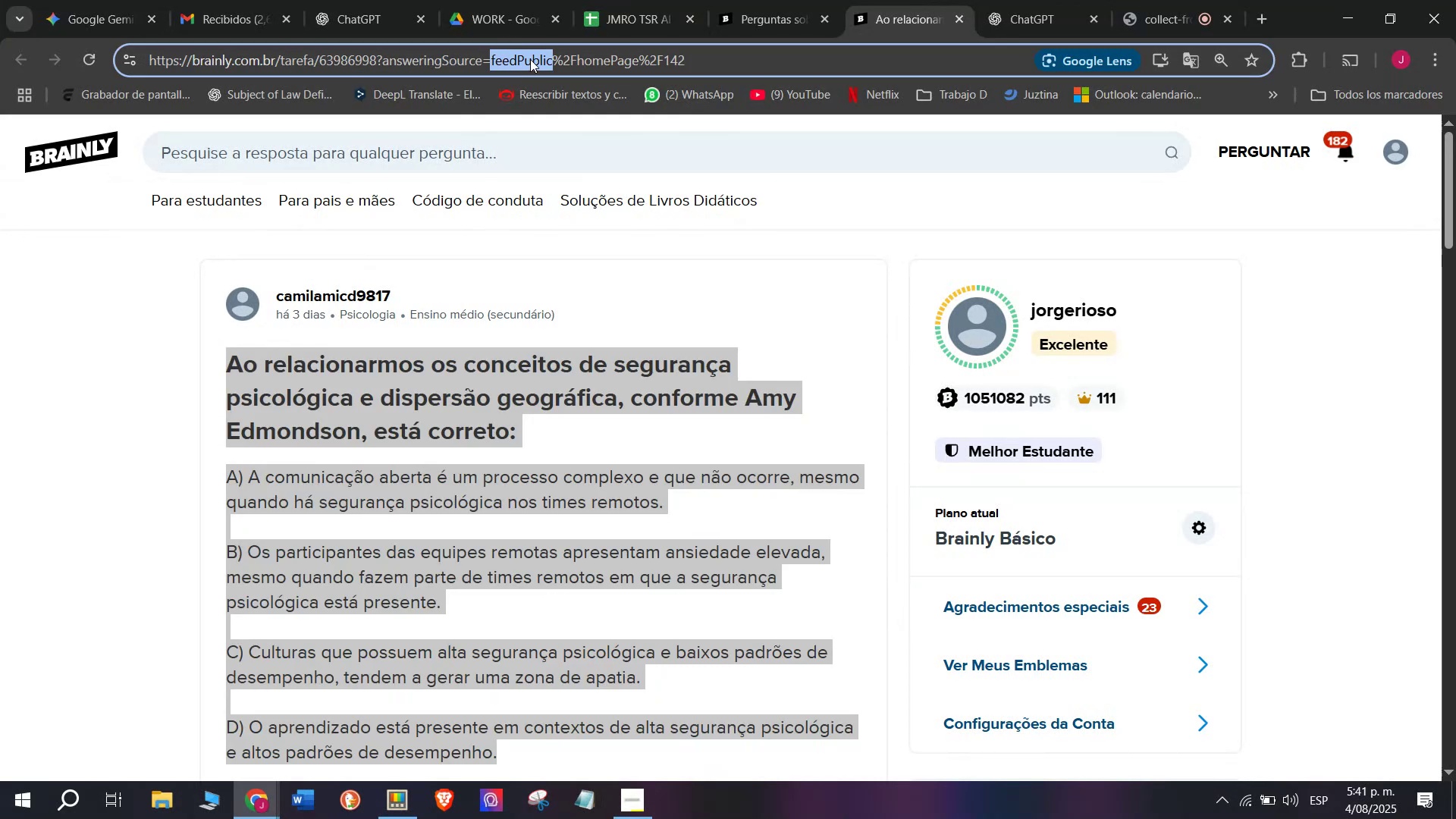 
double_click([530, 59])
 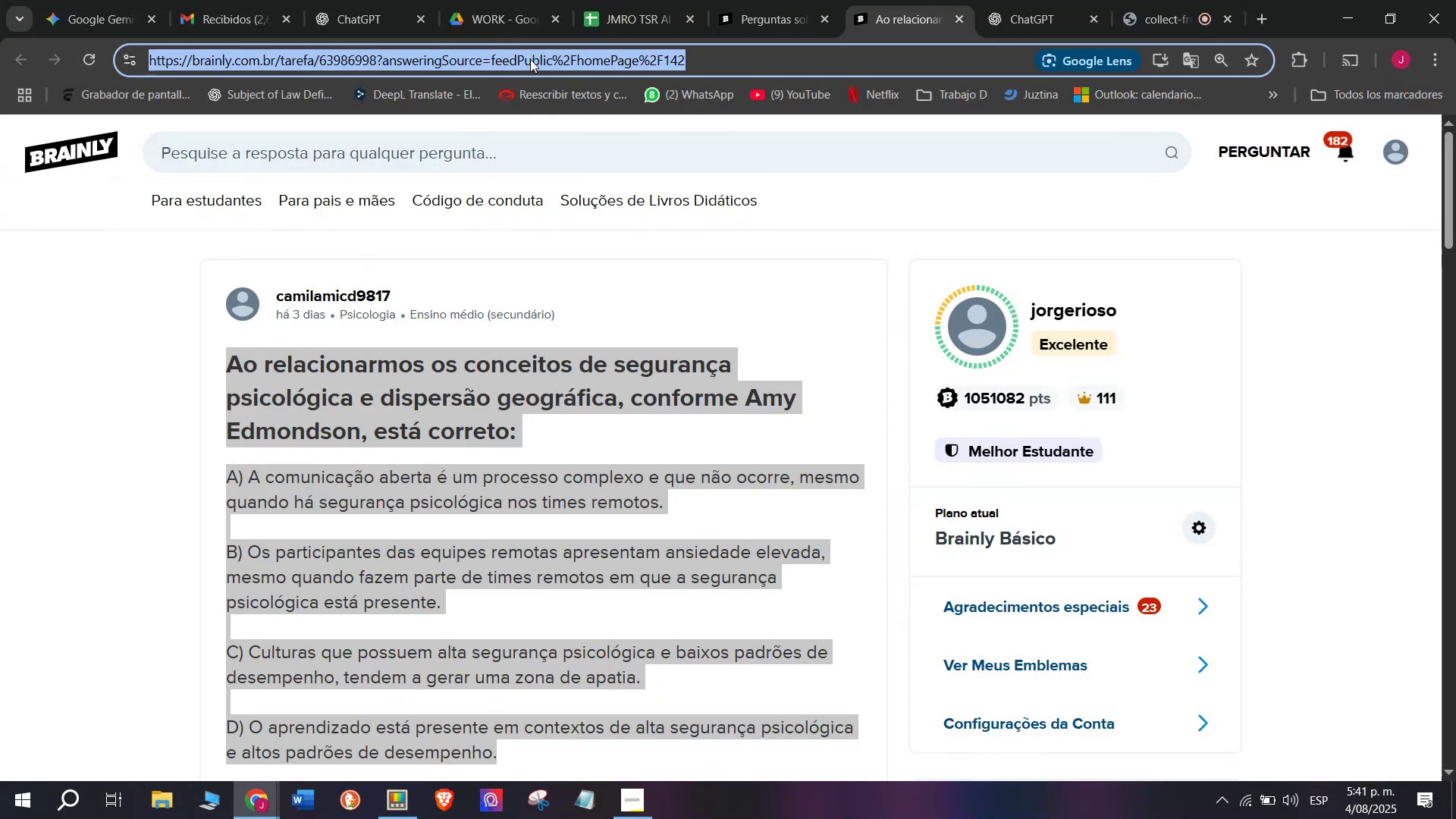 
triple_click([530, 59])
 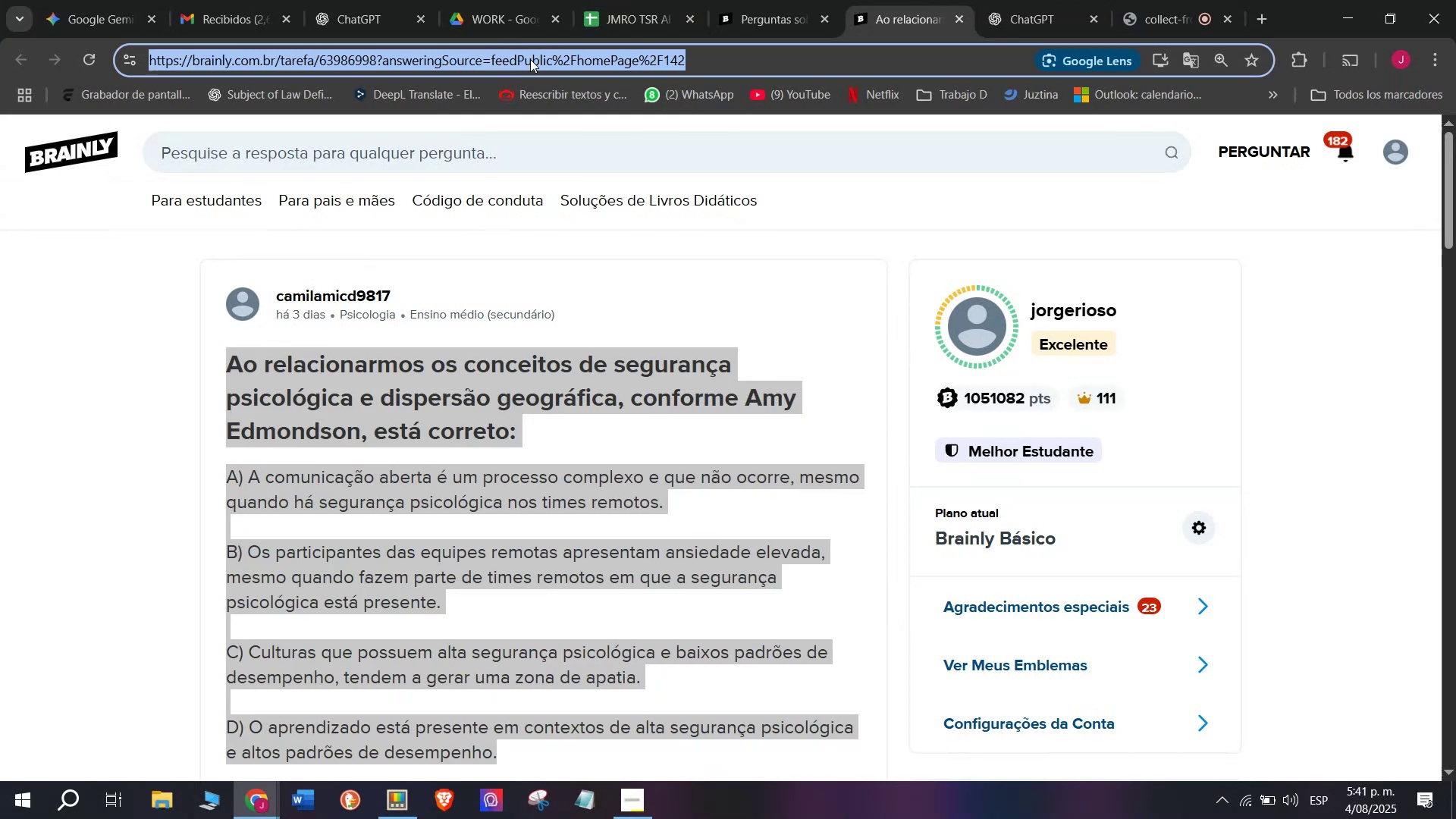 
key(Control+C)
 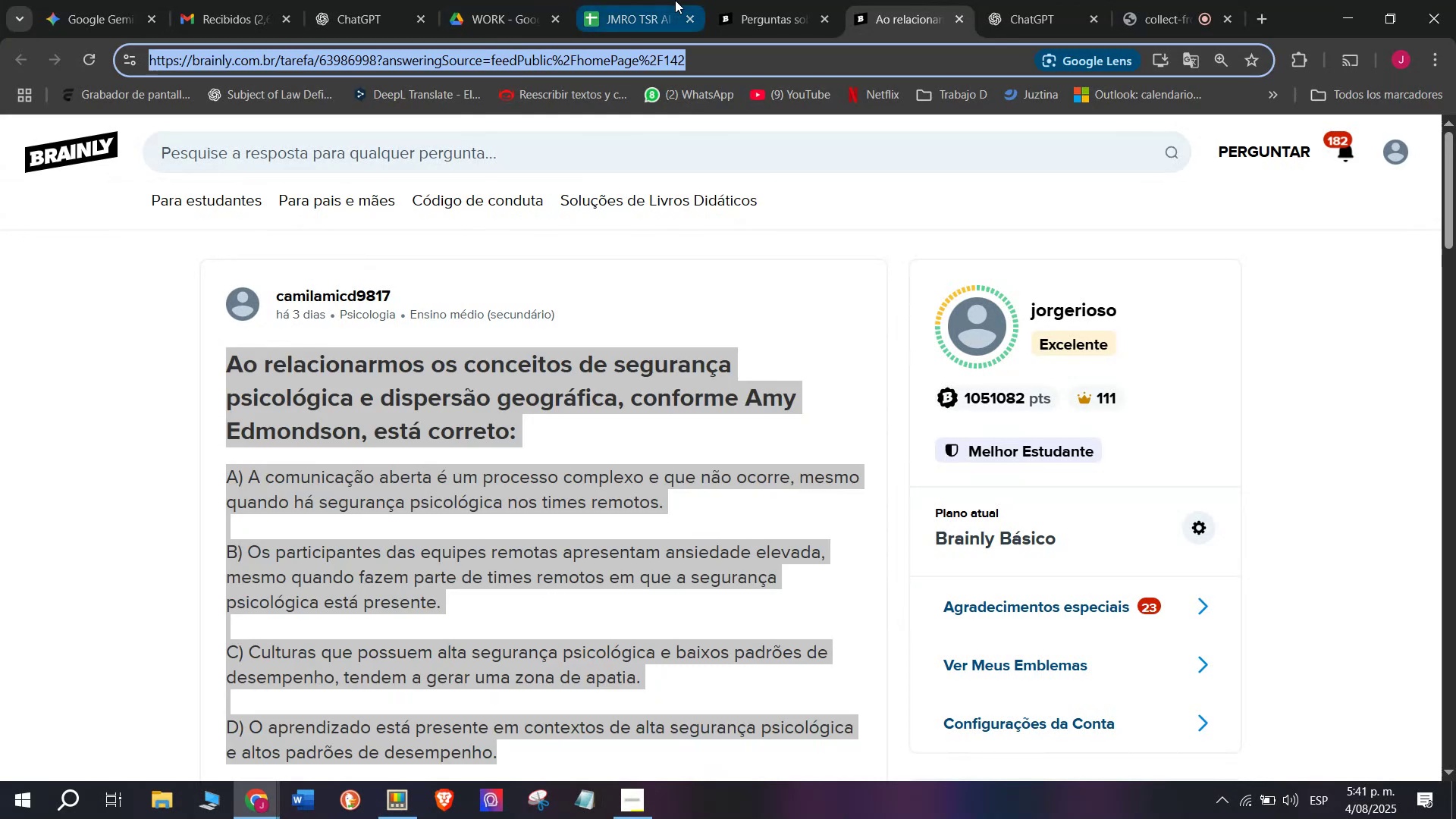 
left_click([675, 0])
 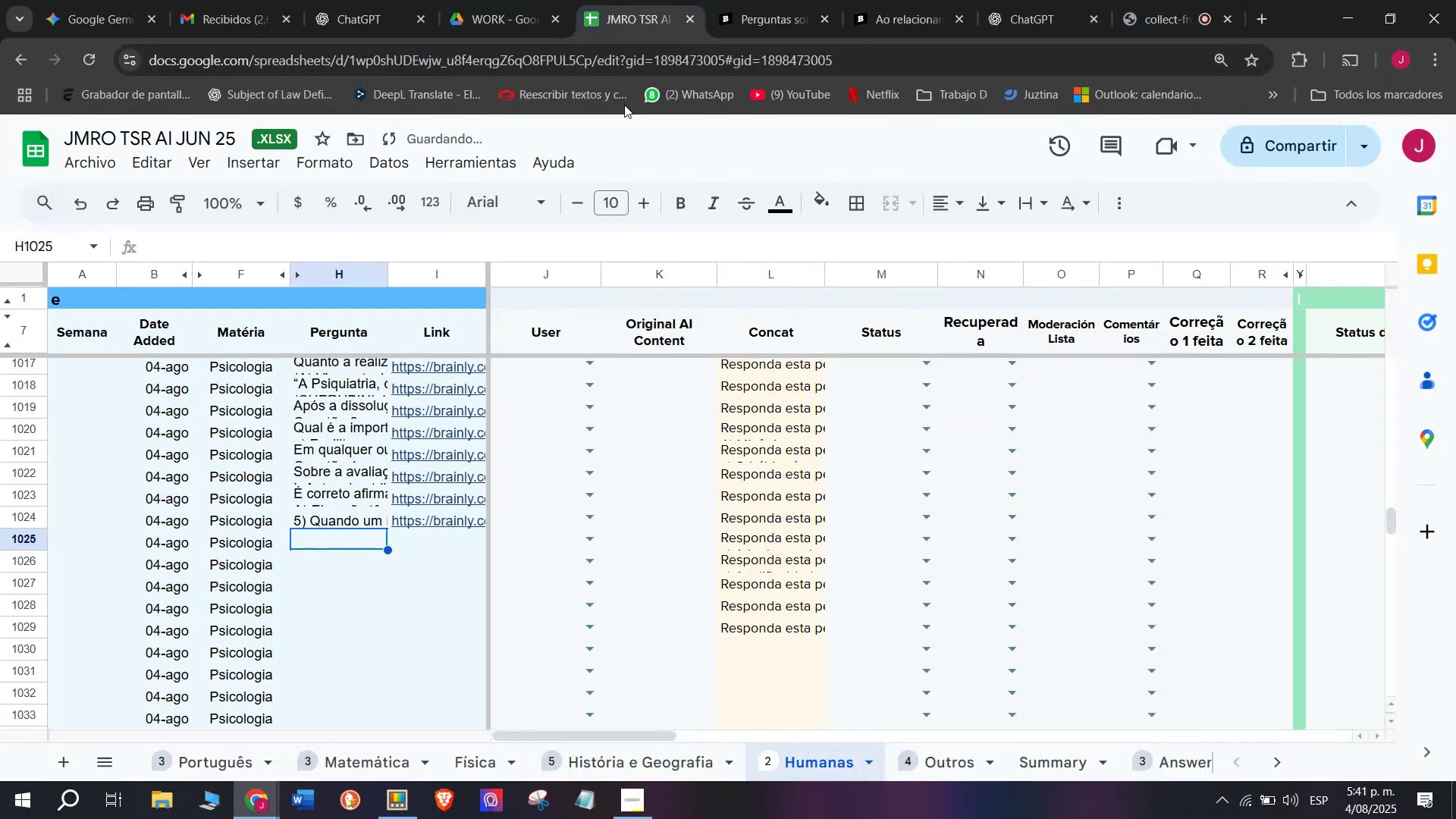 
key(Meta+V)
 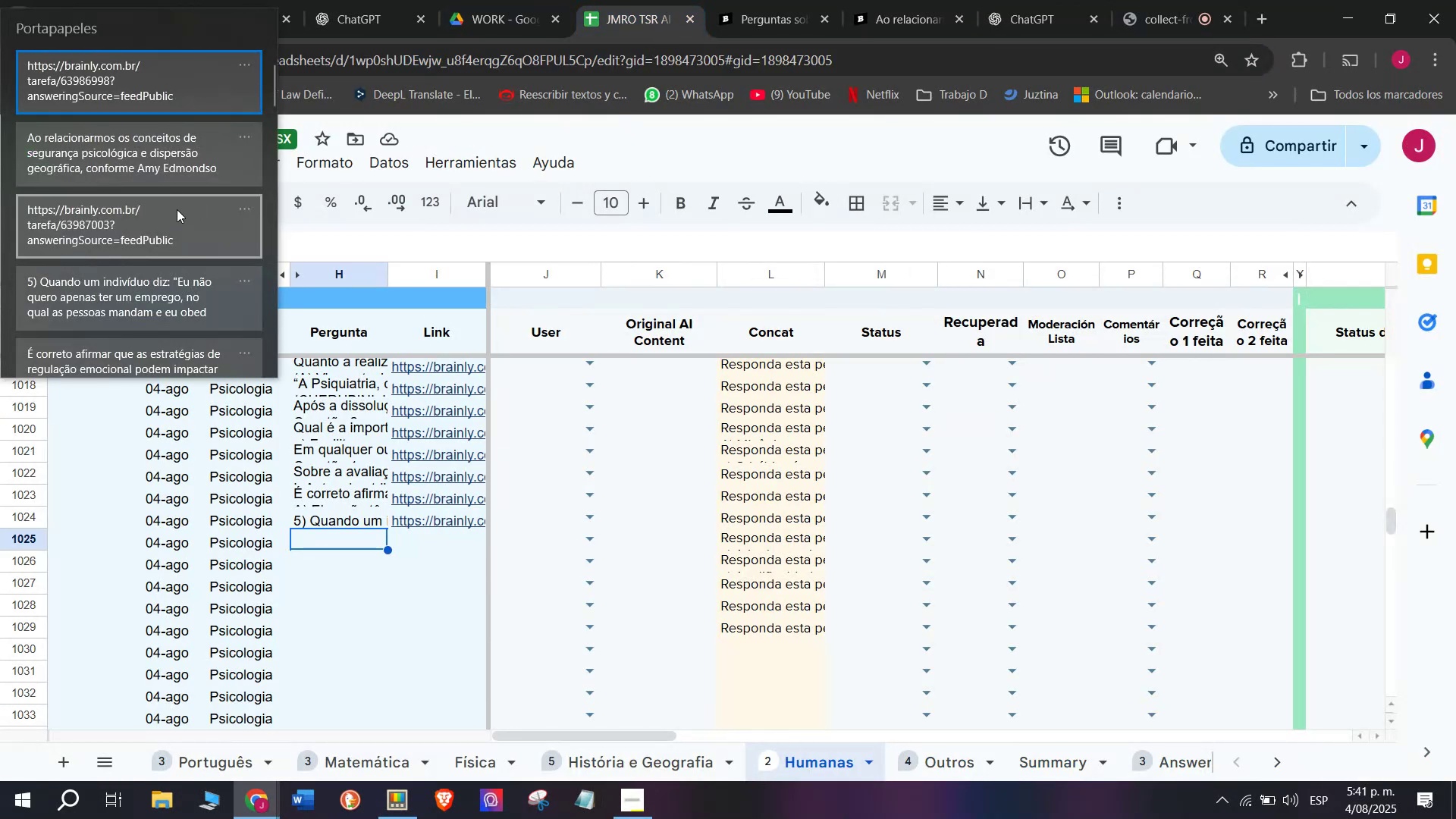 
key(Control+ControlLeft)
 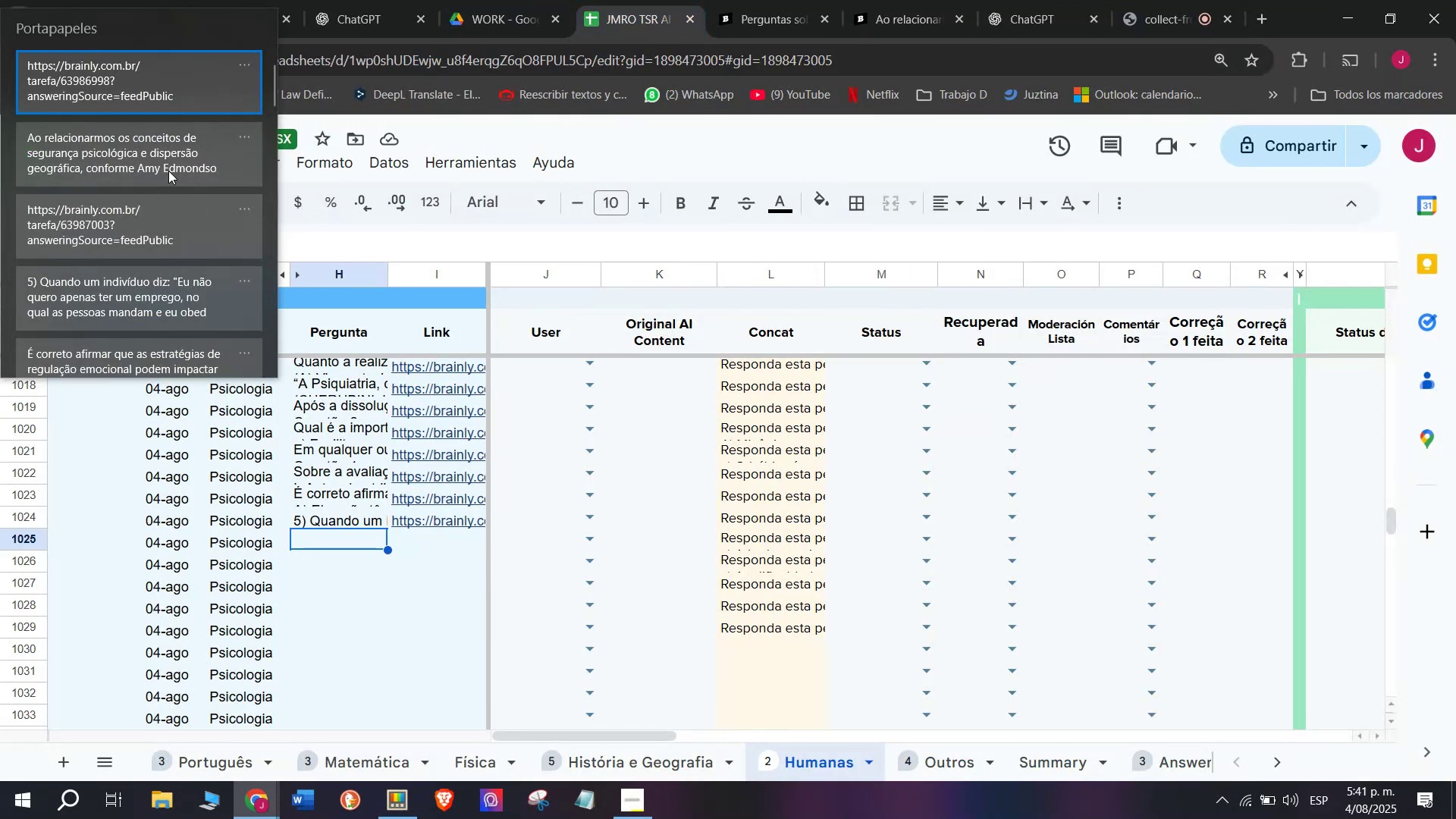 
key(Control+V)
 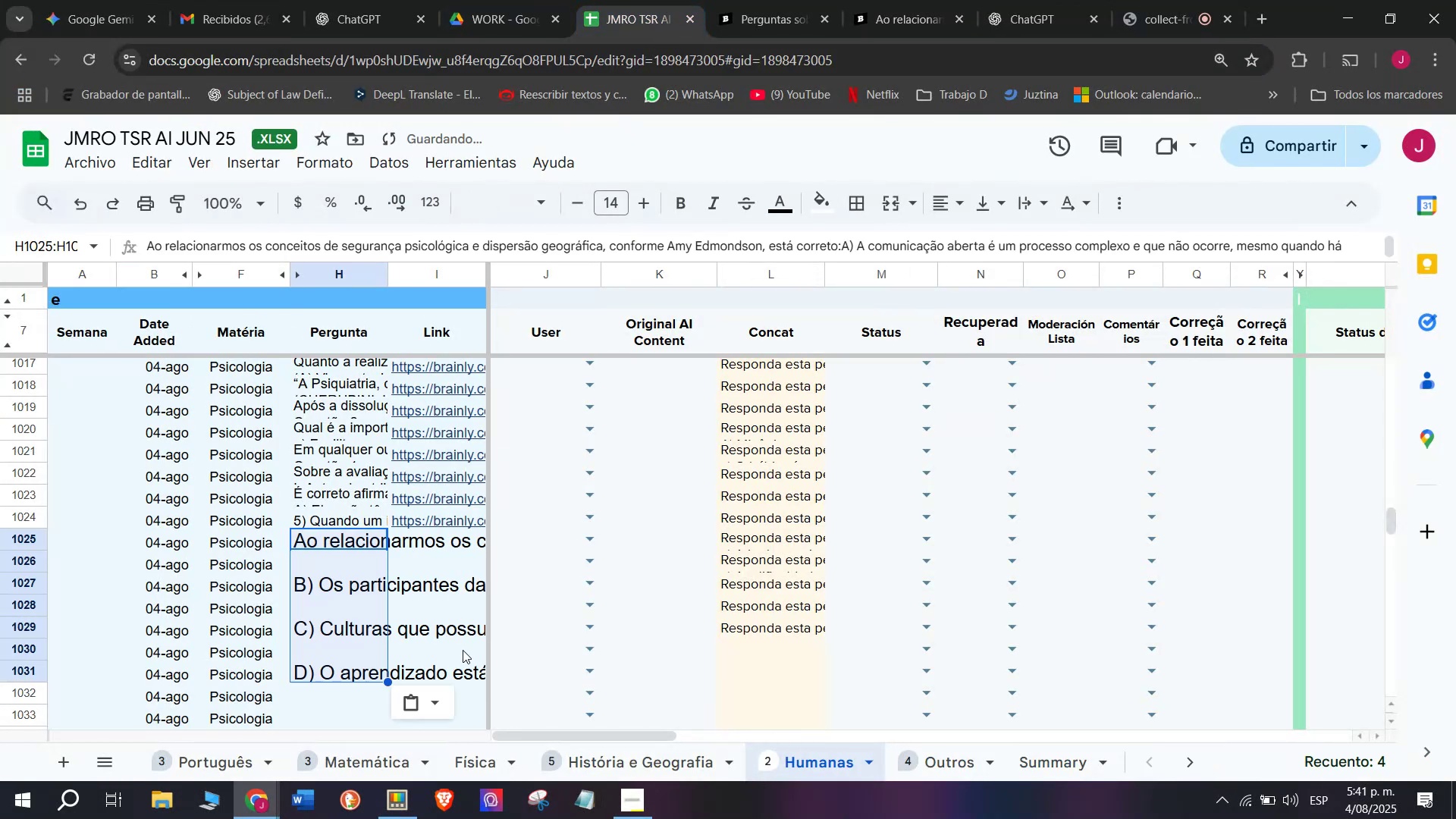 
key(Control+Z)
 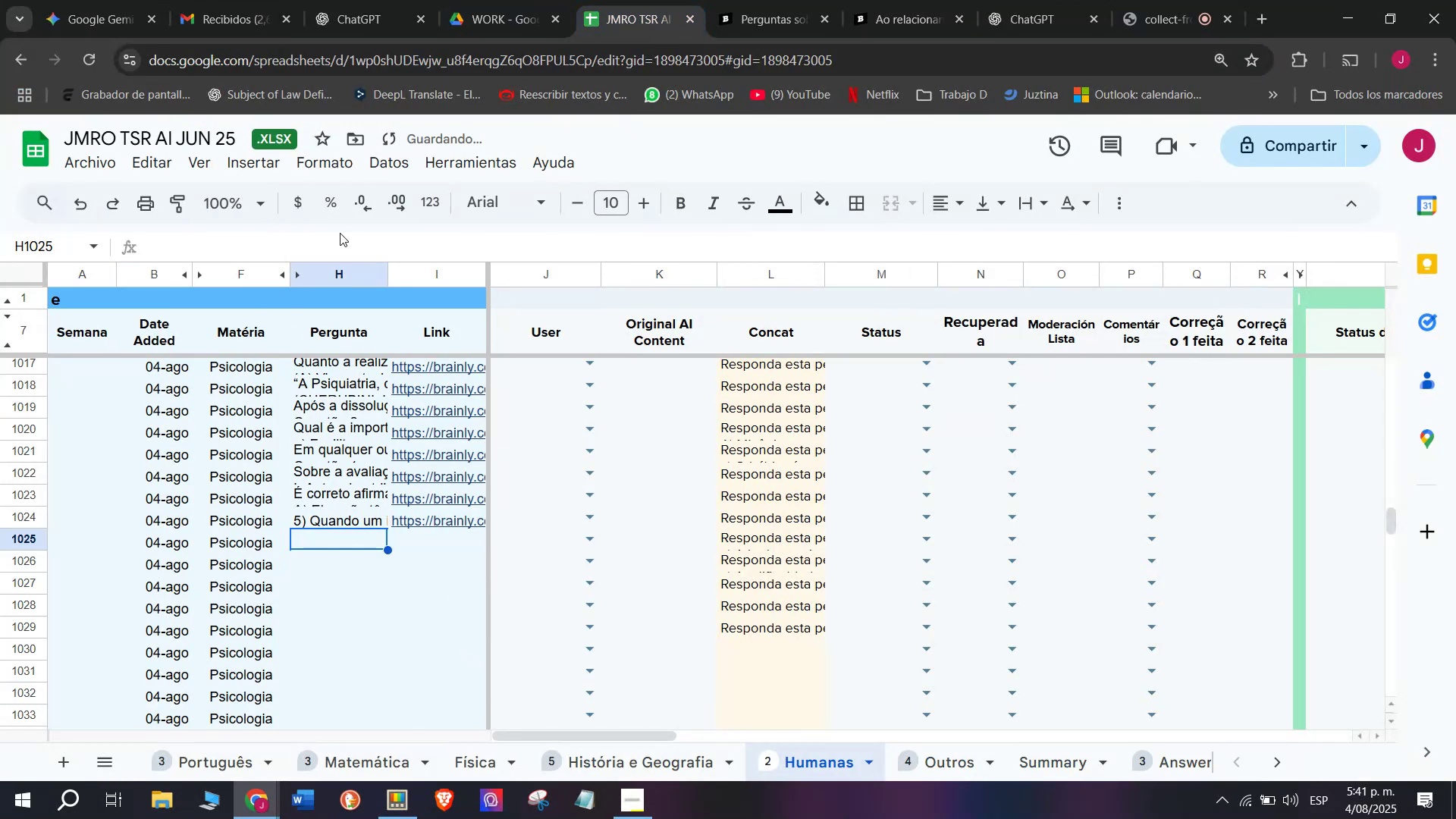 
left_click([340, 242])
 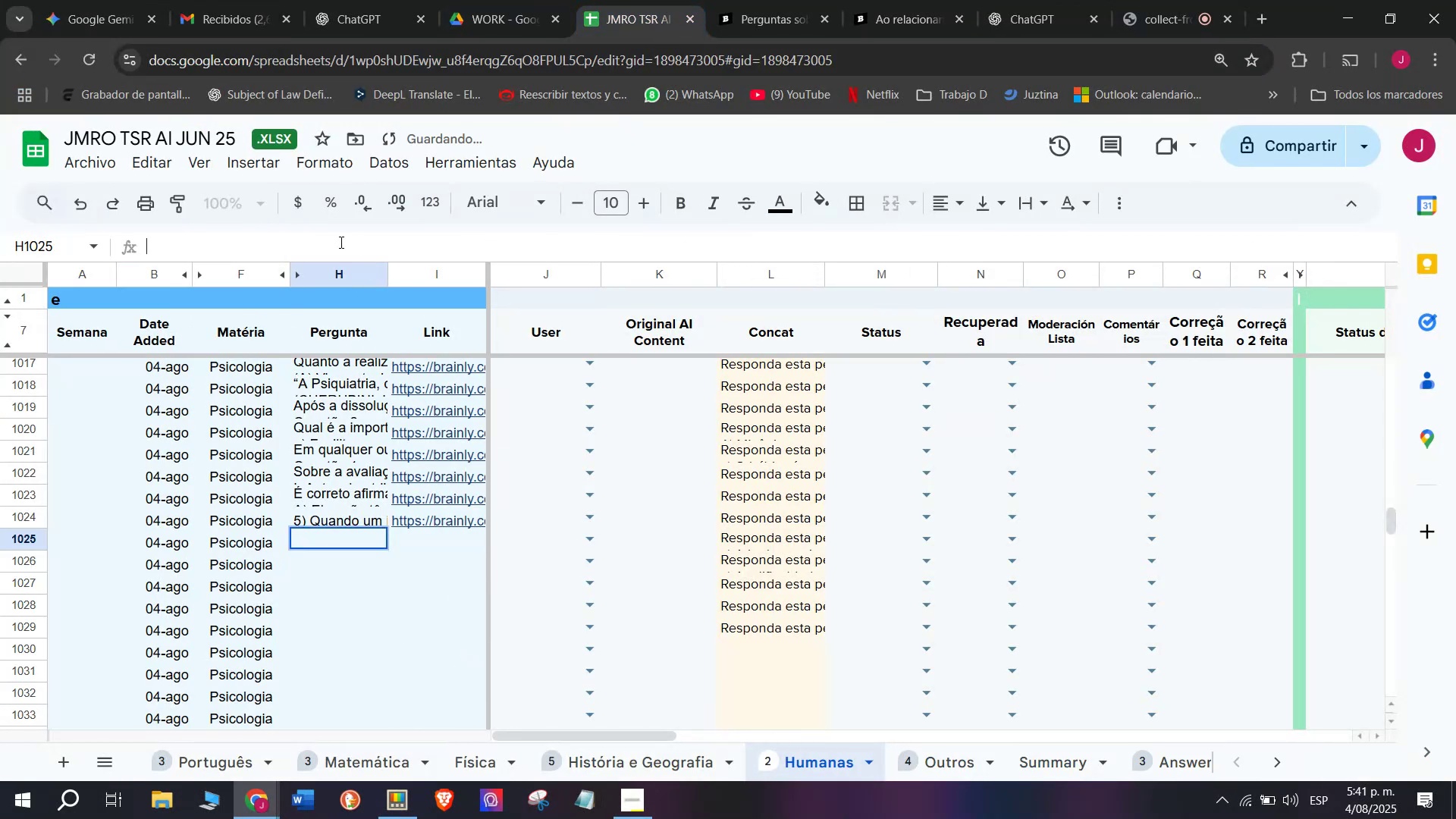 
key(Control+V)
 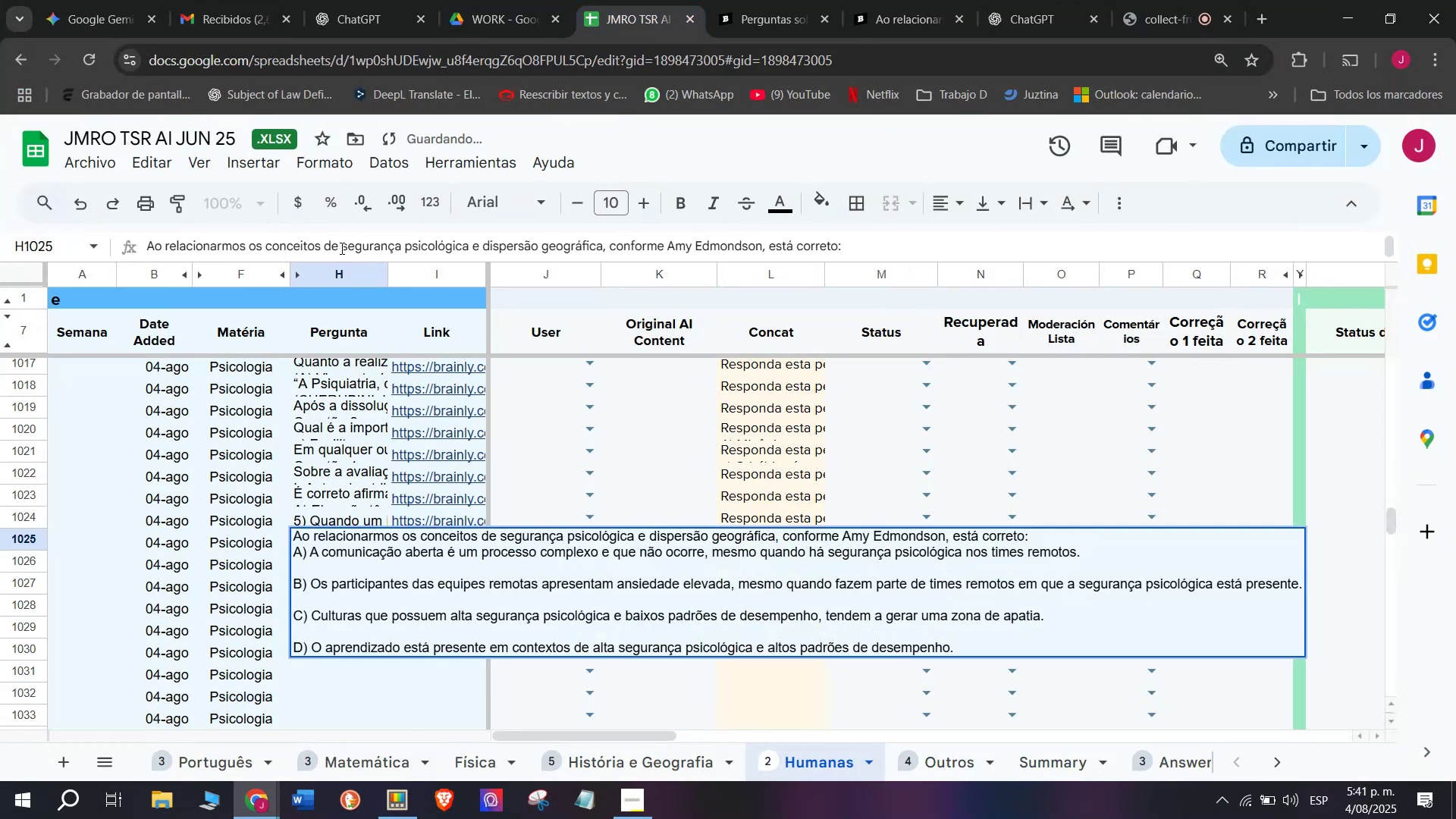 
key(Enter)
 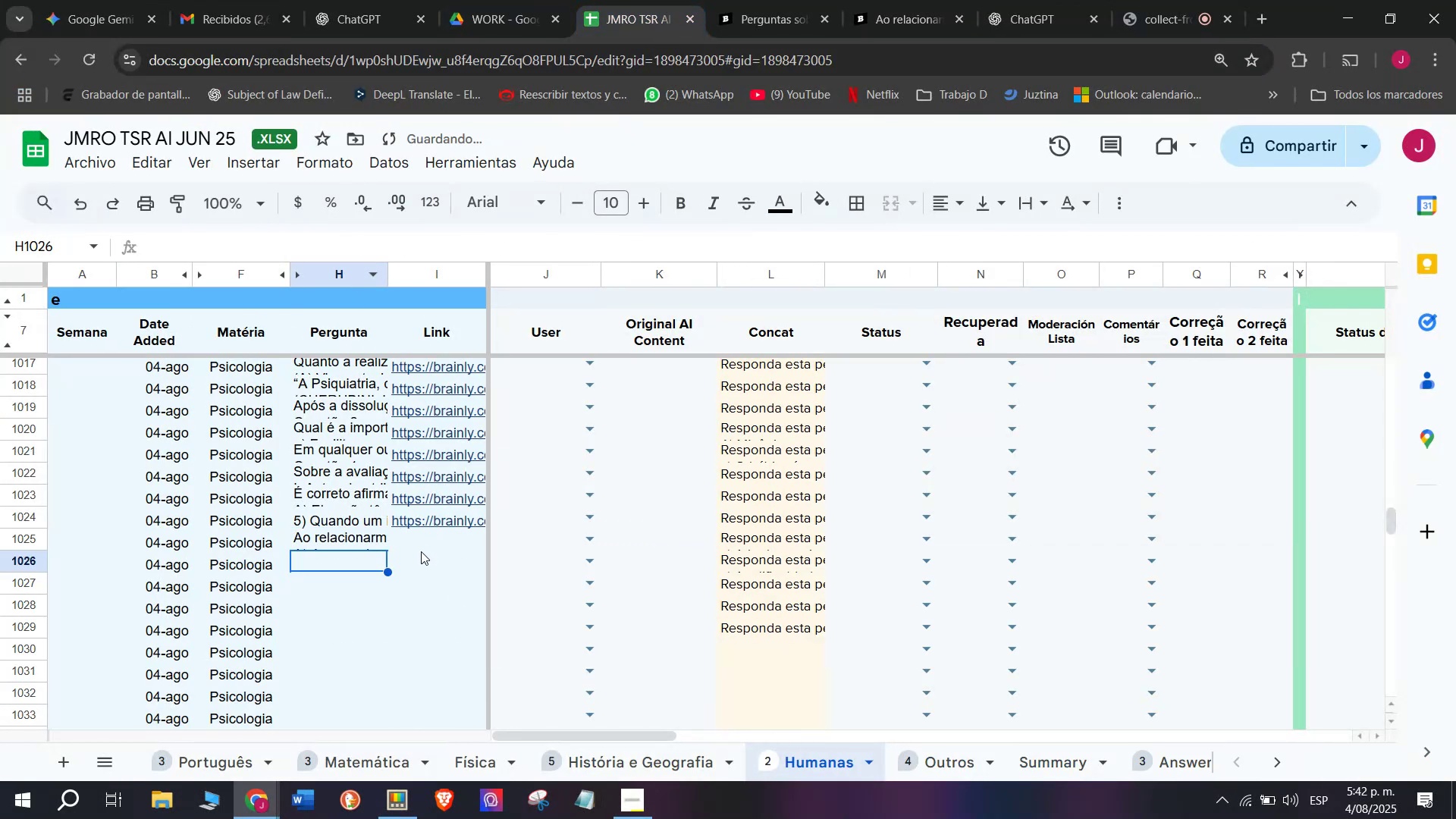 
mouse_move([431, 537])
 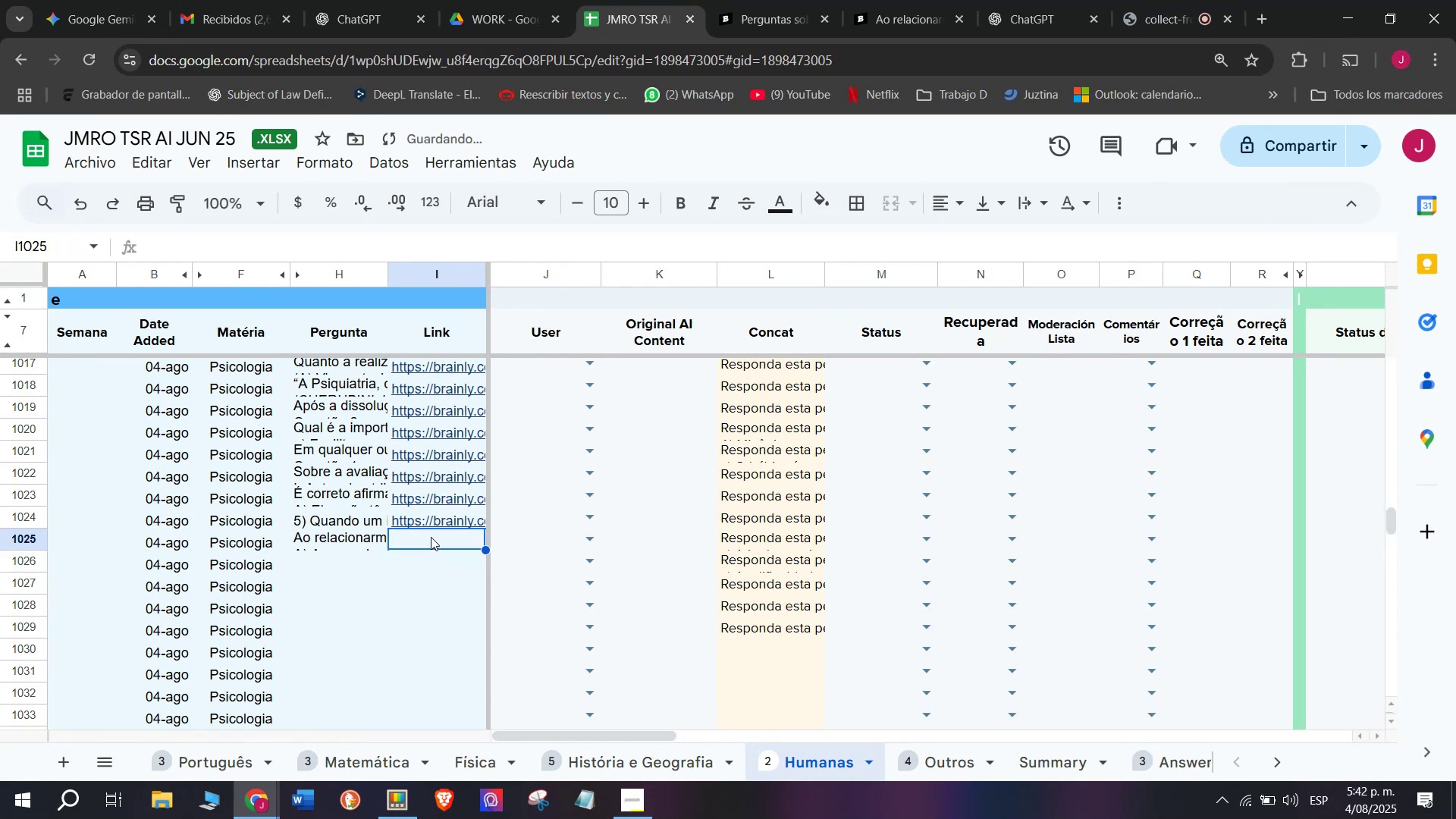 
key(Meta+V)
 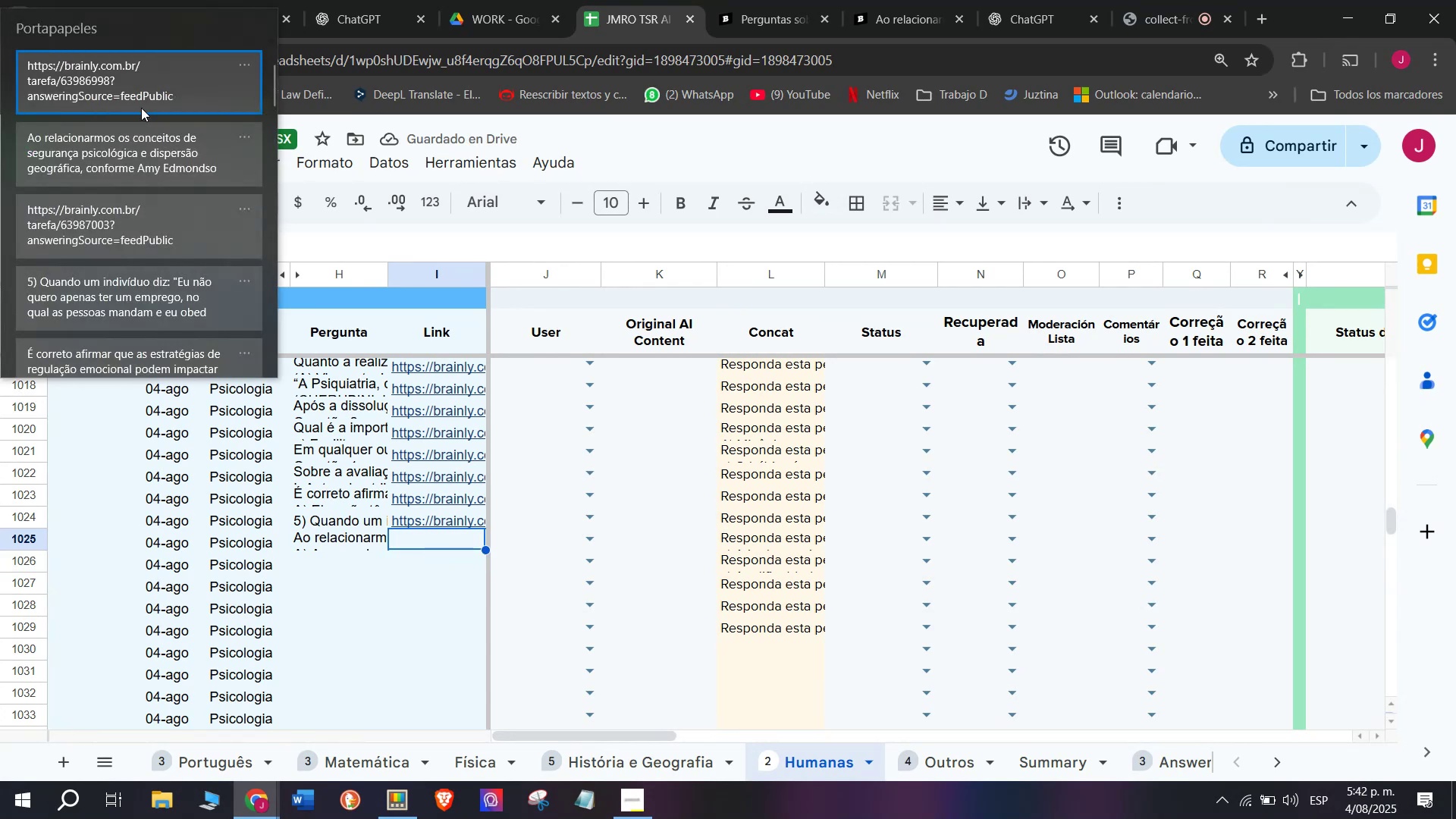 
left_click([141, 102])
 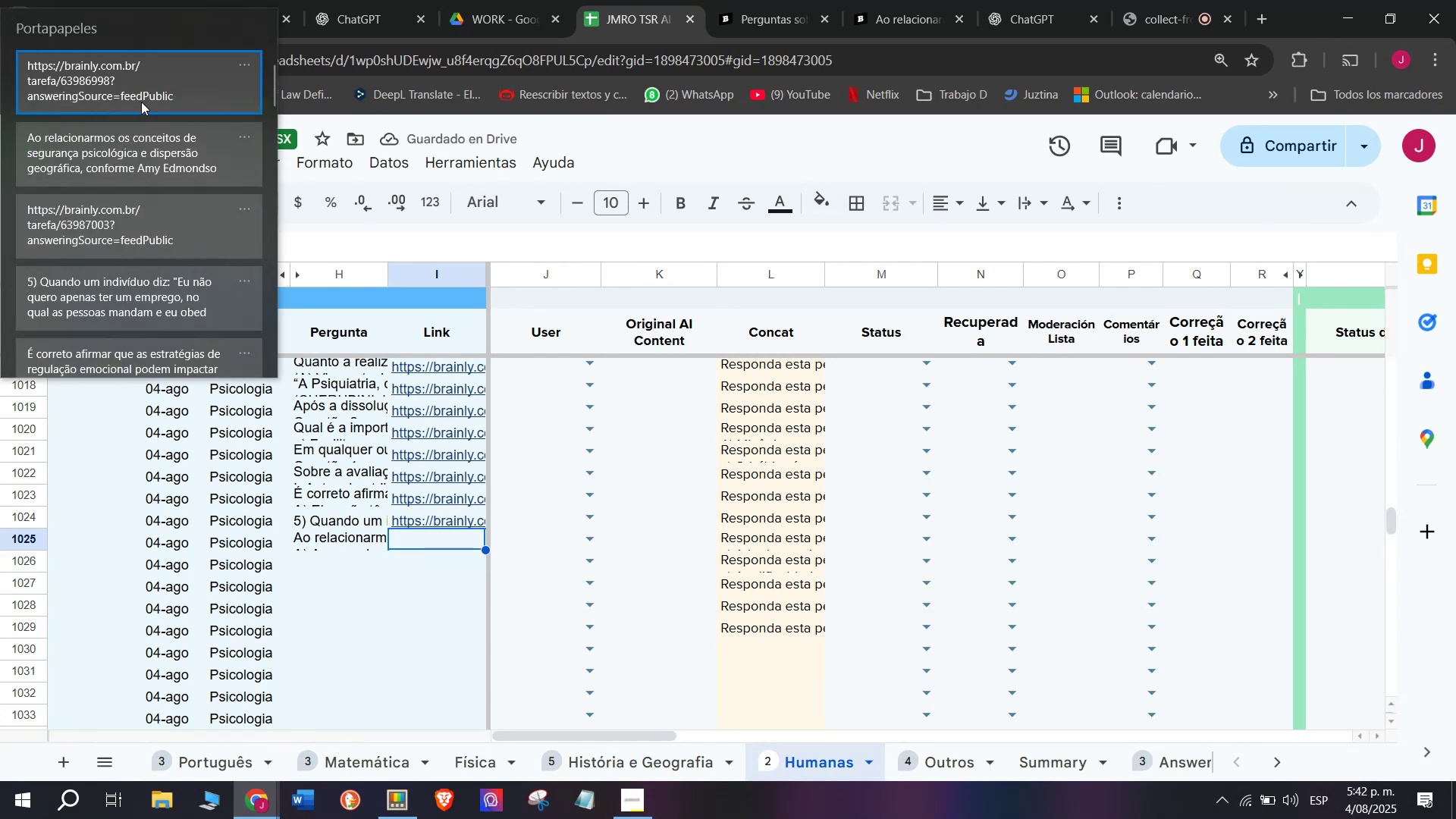 
key(Control+ControlLeft)
 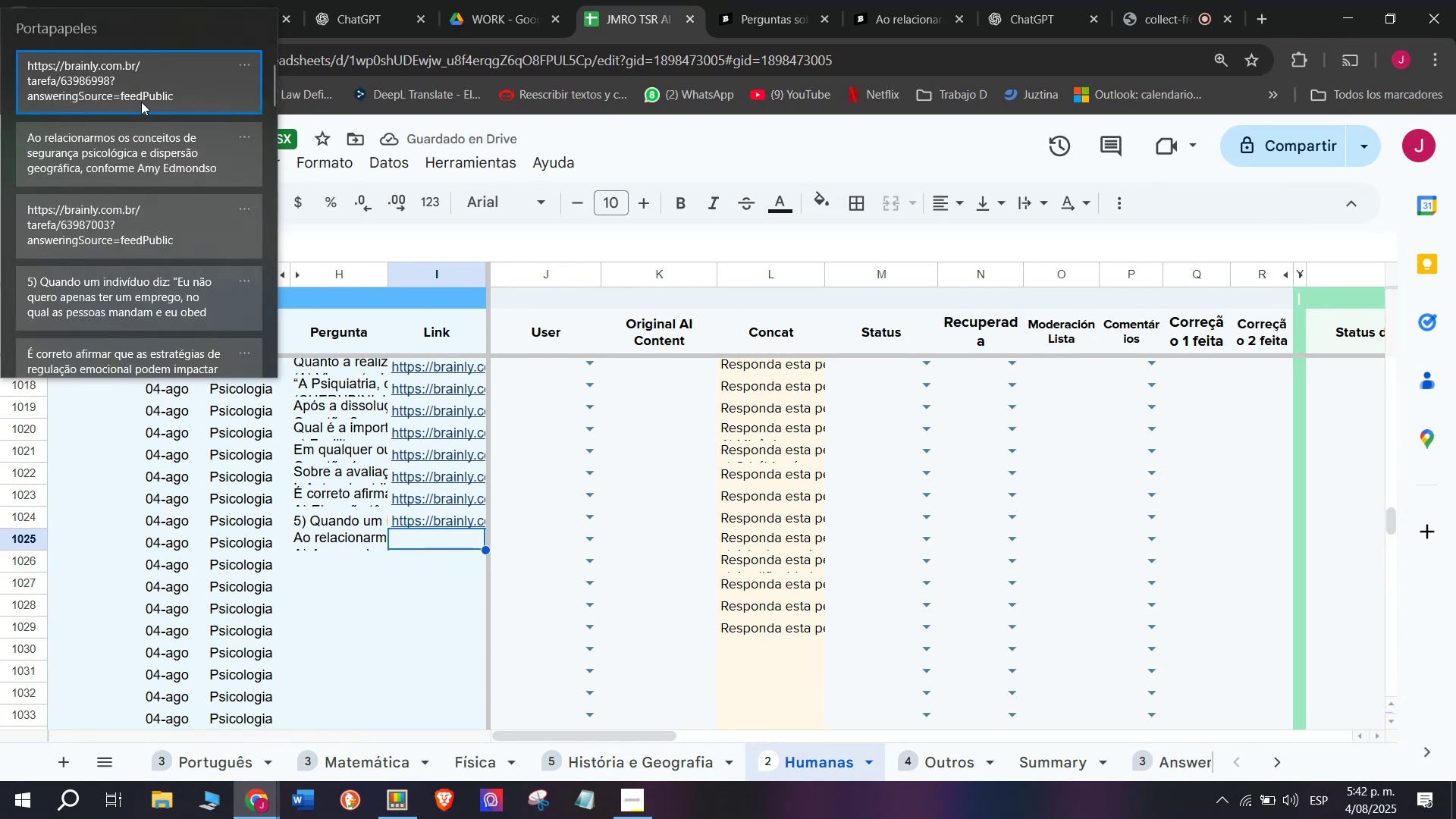 
key(Control+V)
 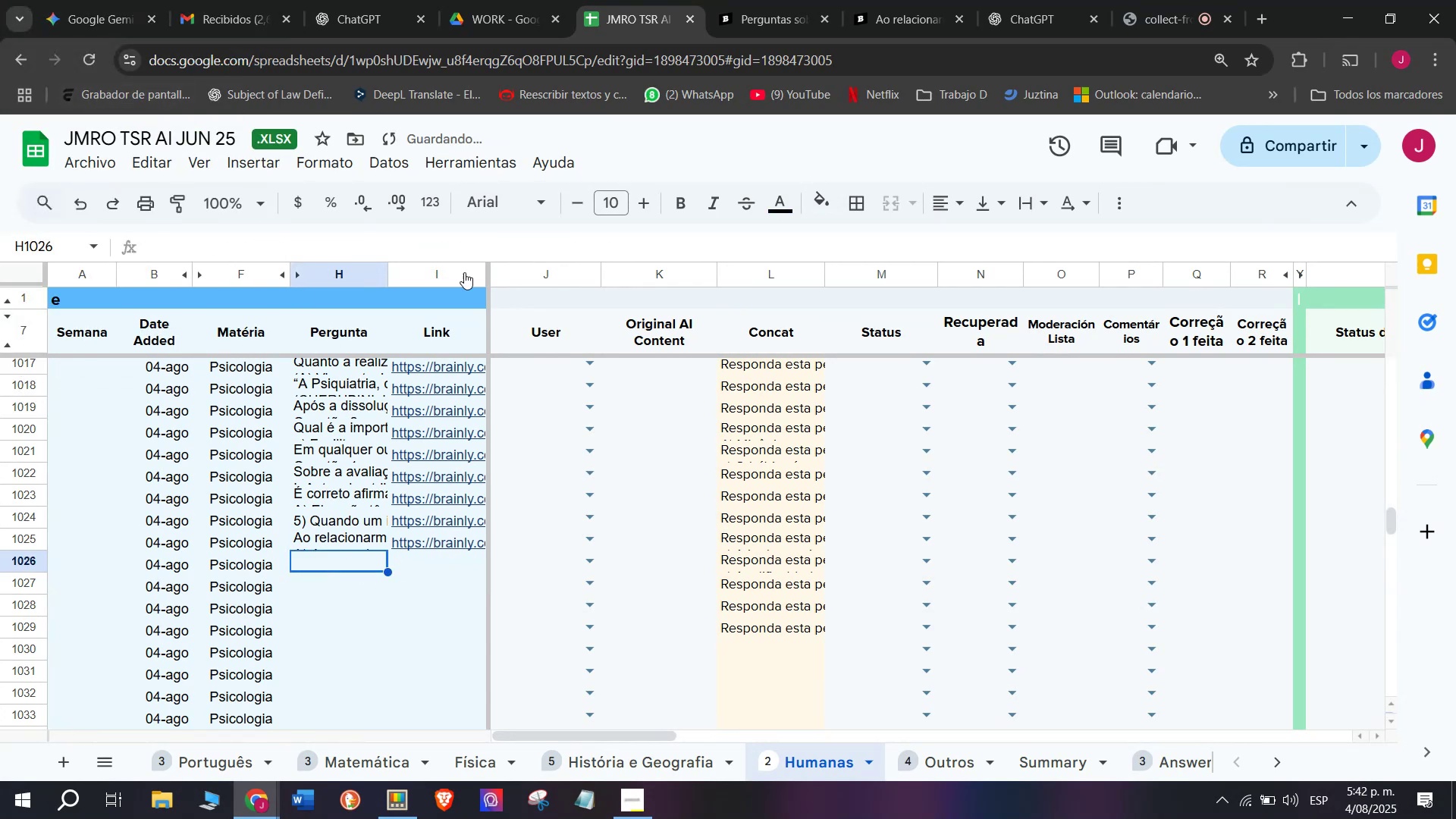 
left_click([733, 0])
 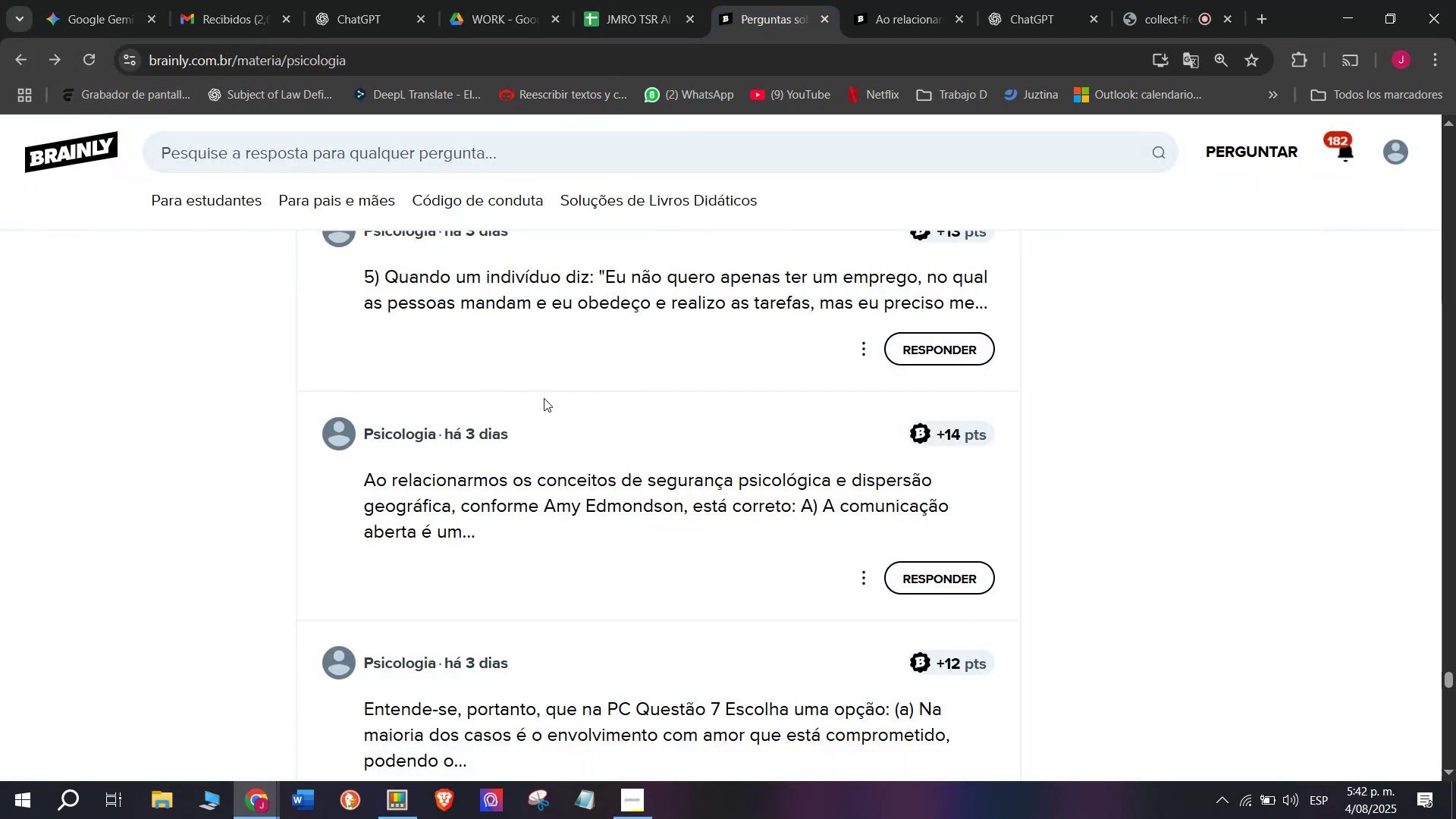 
scroll: coordinate [351, 510], scroll_direction: down, amount: 1.0
 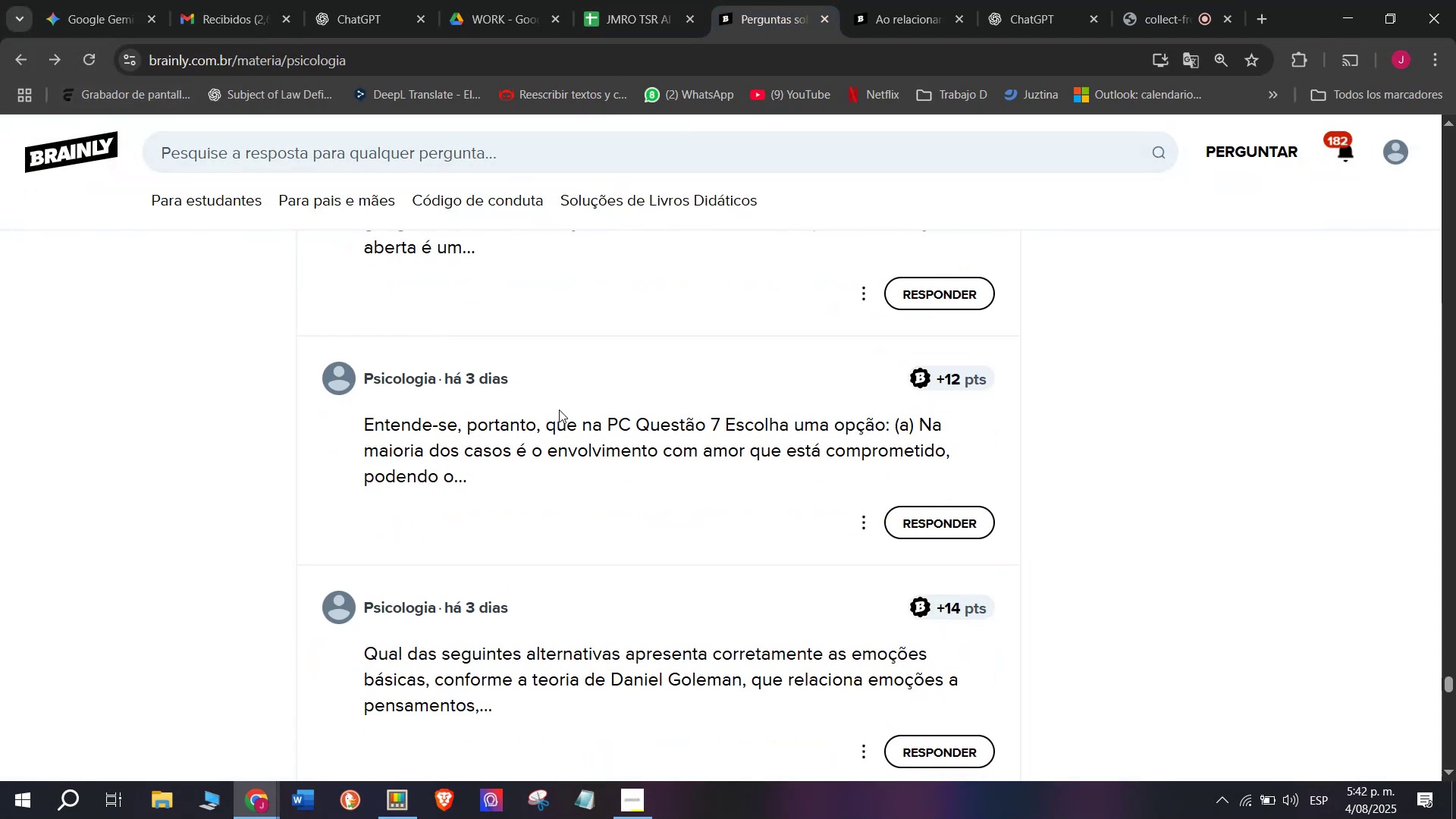 
right_click([563, 419])
 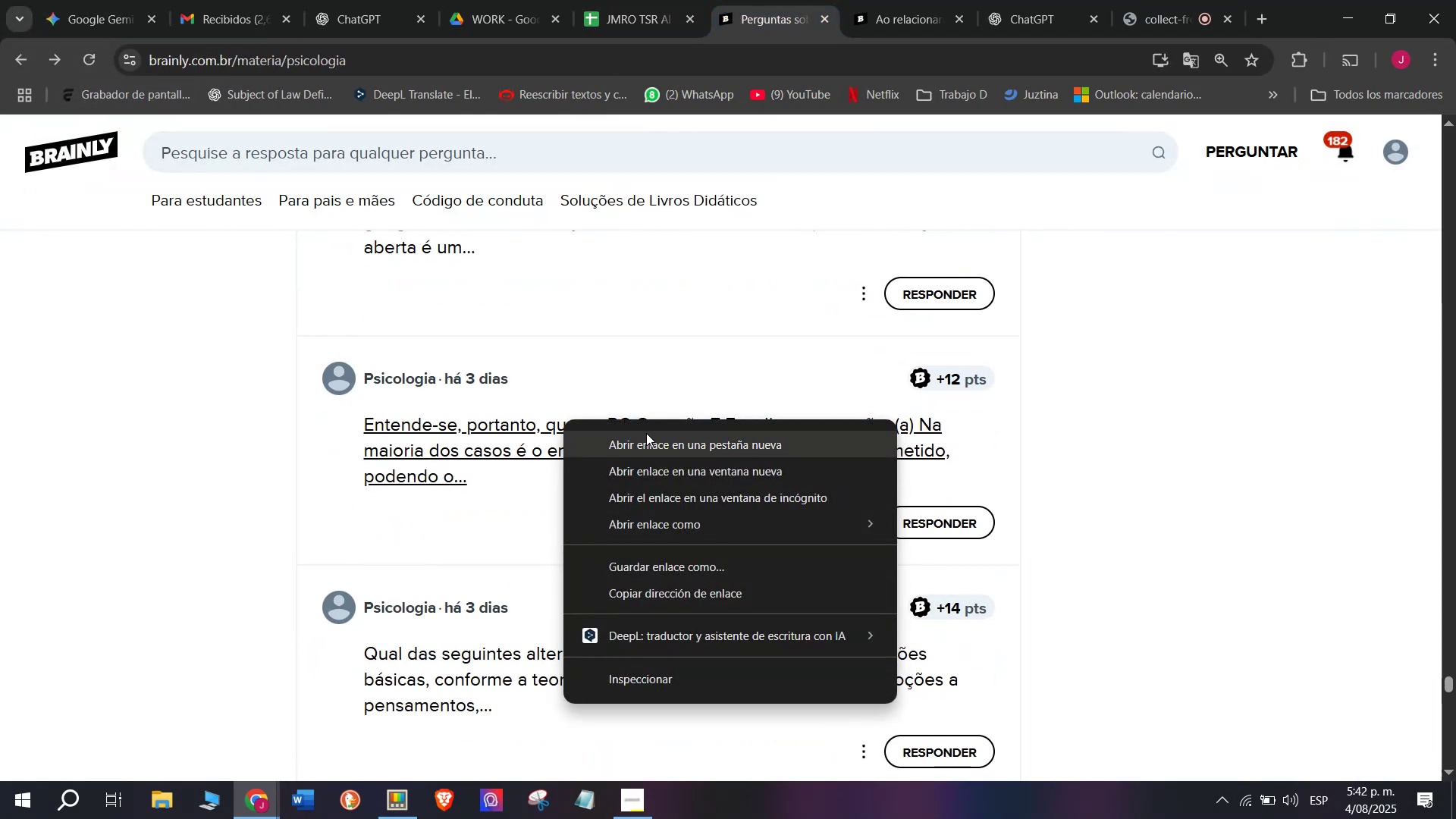 
left_click([650, 438])
 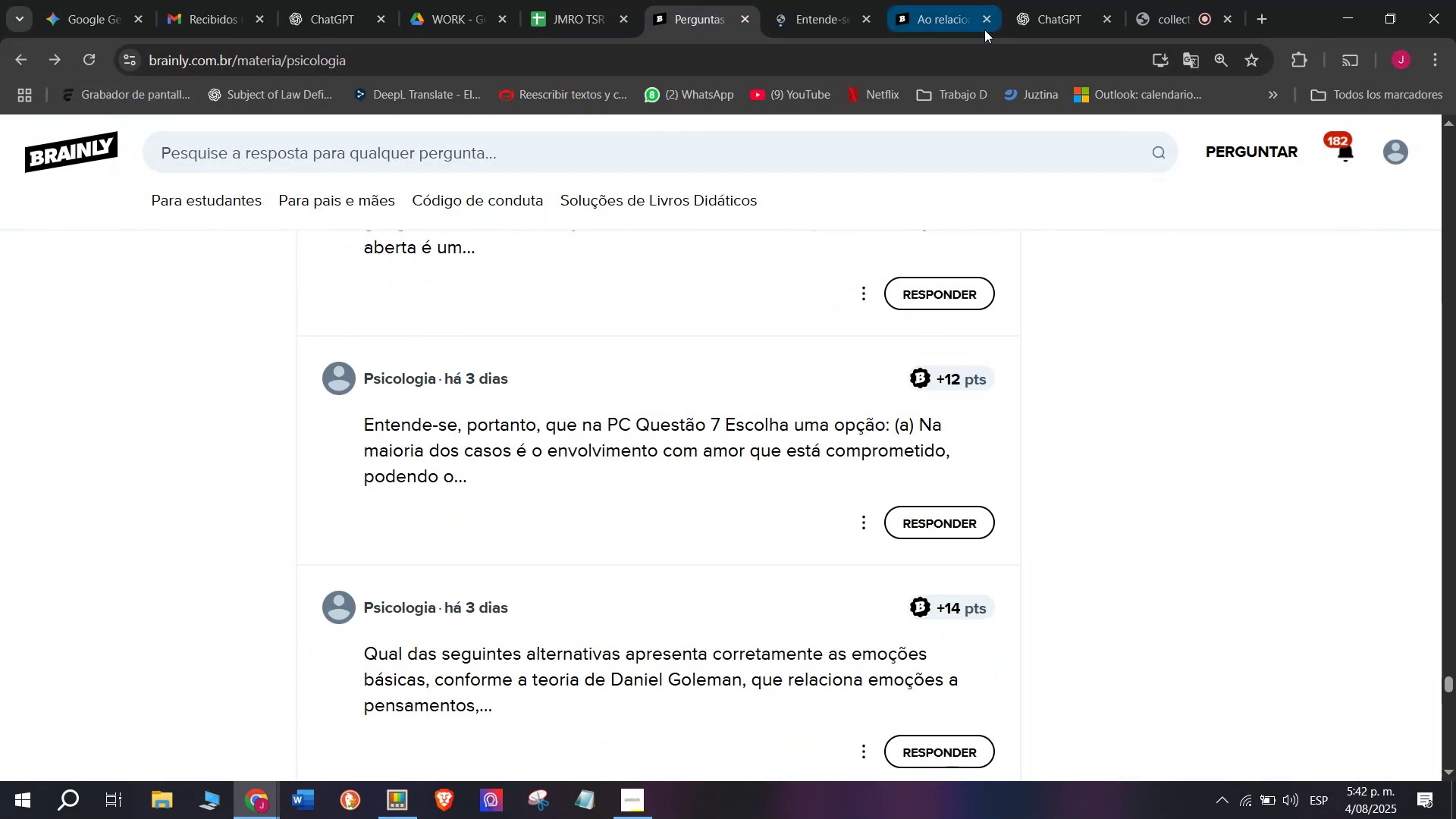 
left_click([990, 20])
 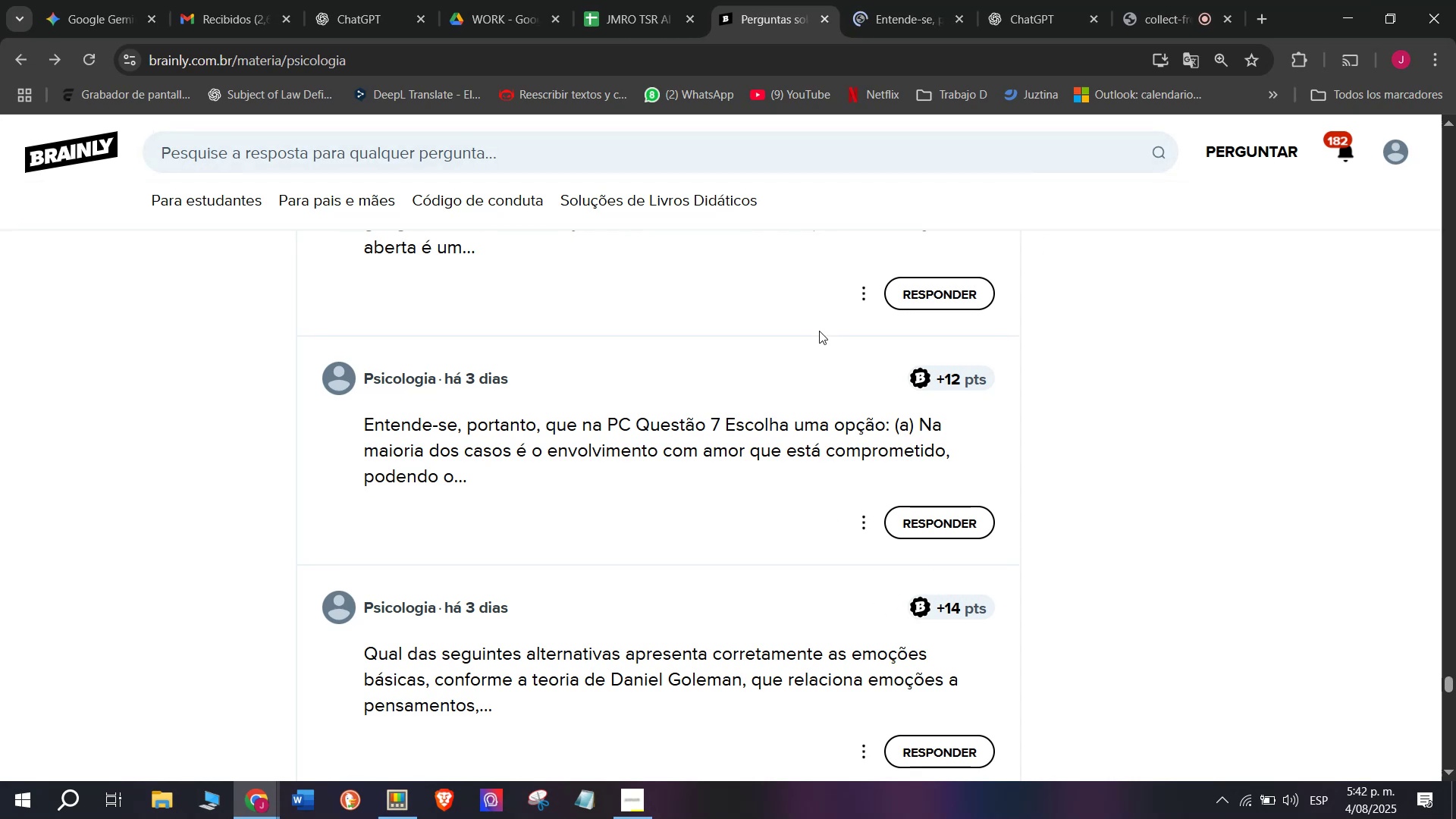 
left_click([881, 0])
 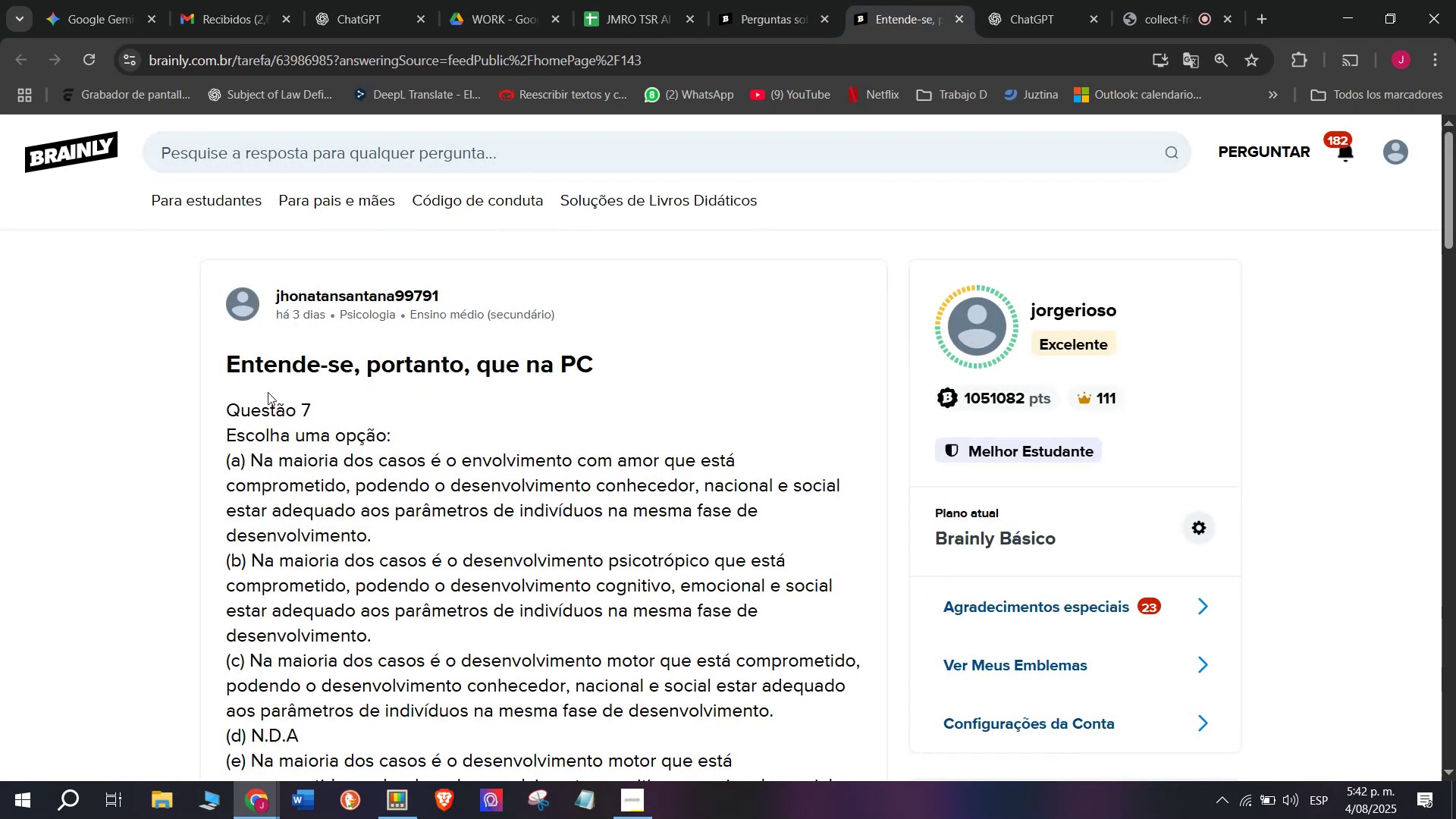 
left_click_drag(start_coordinate=[213, 366], to_coordinate=[428, 554])
 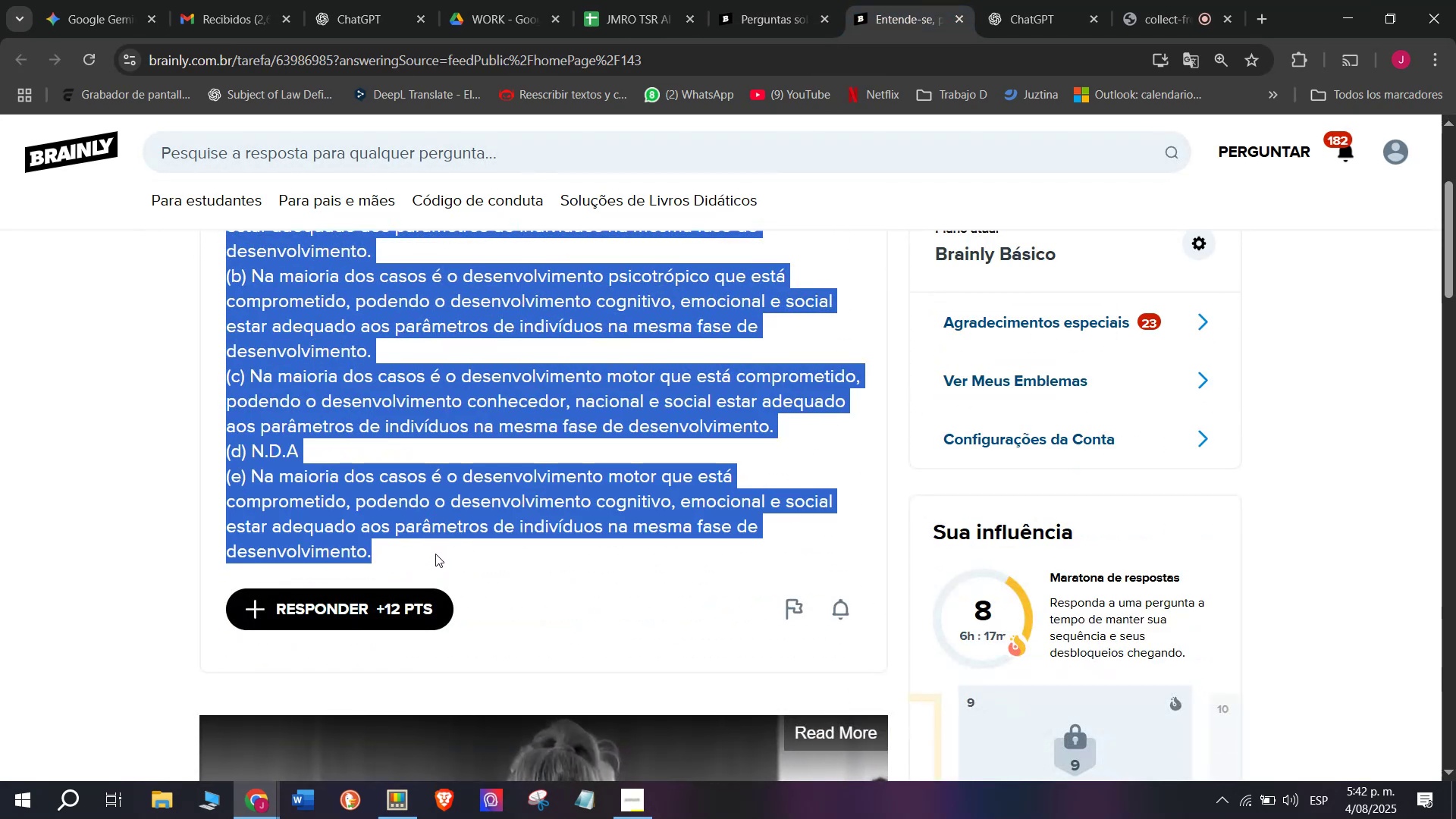 
scroll: coordinate [303, 405], scroll_direction: down, amount: 1.0
 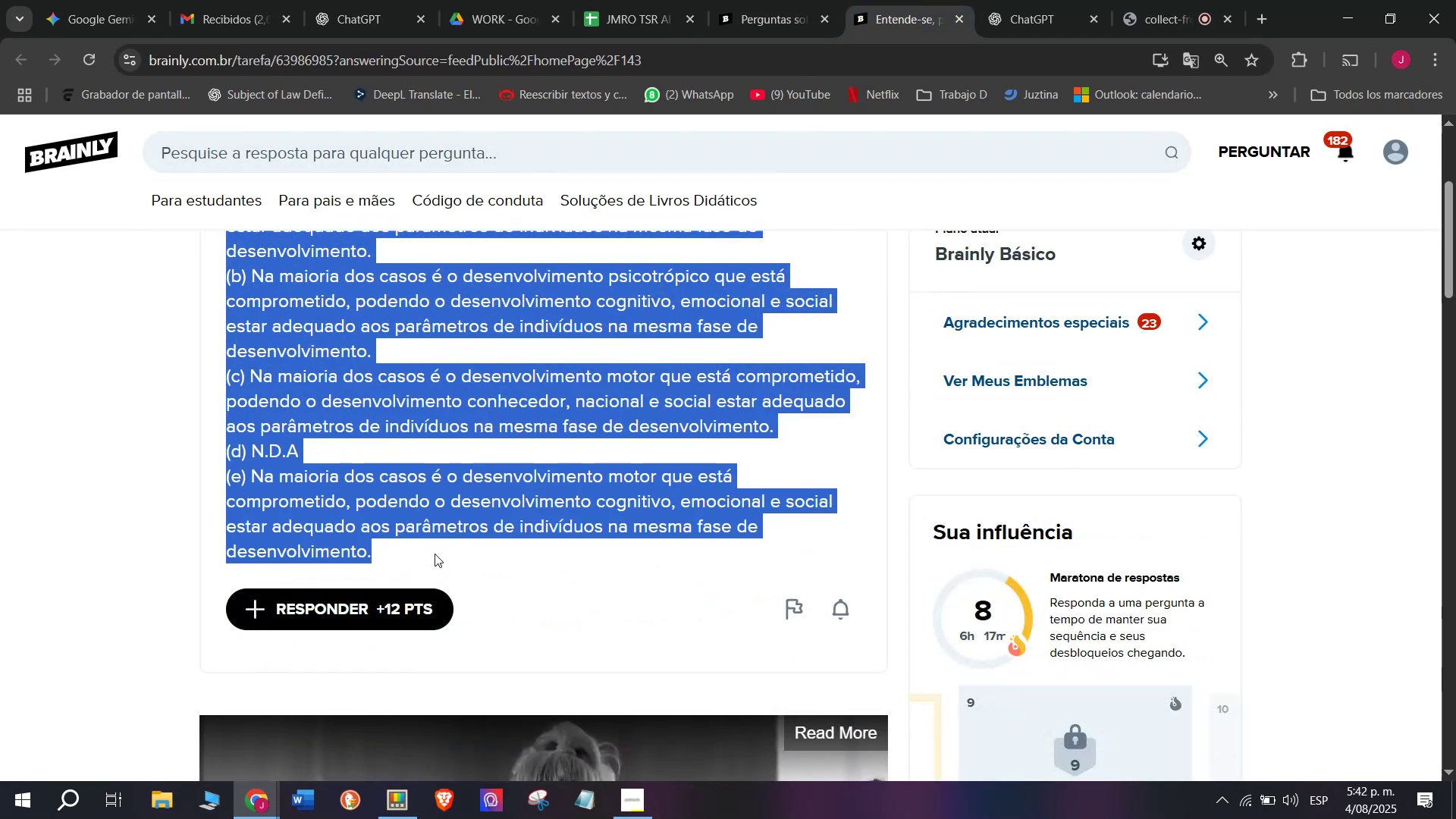 
key(Control+C)
 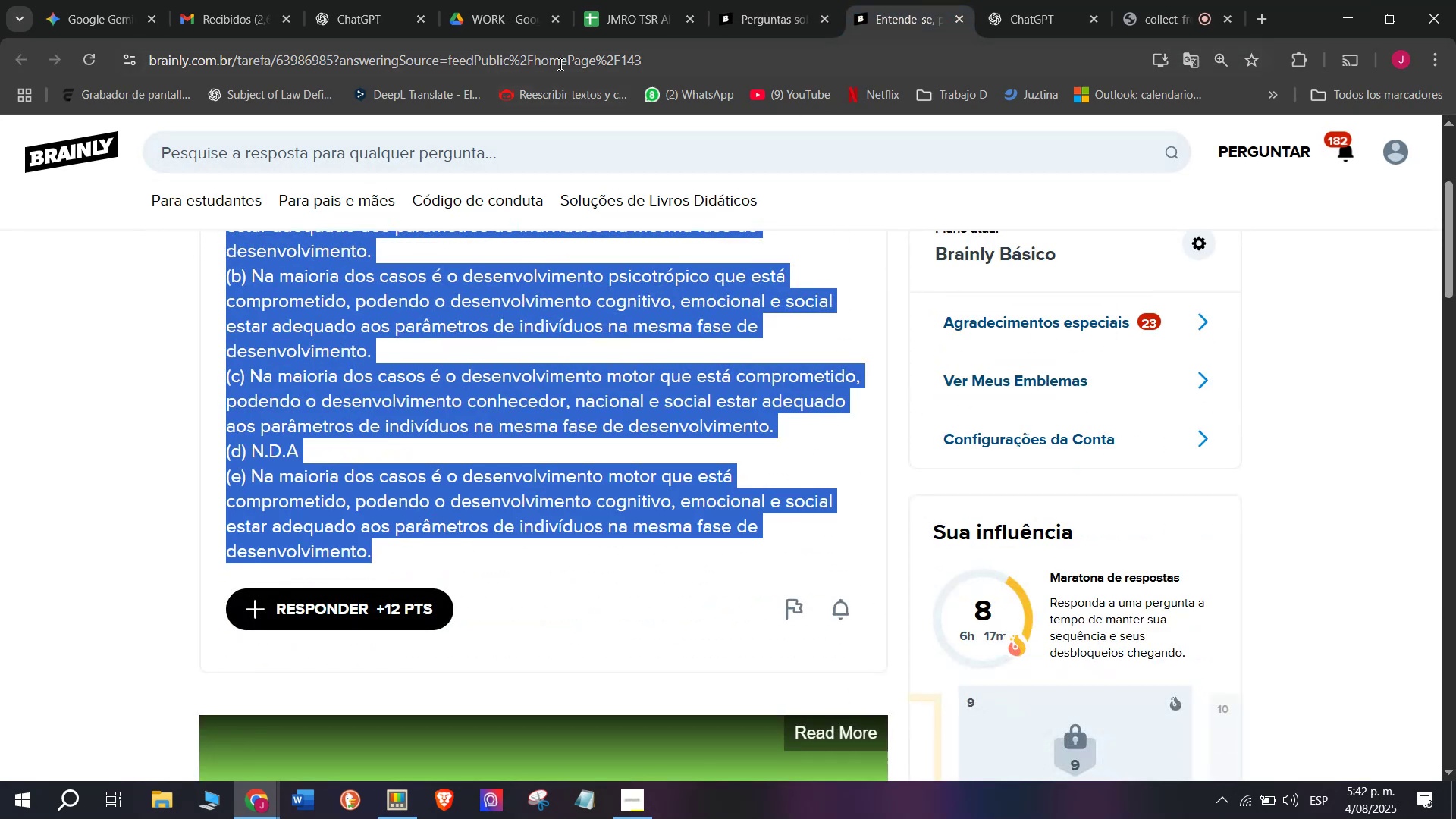 
double_click([560, 61])
 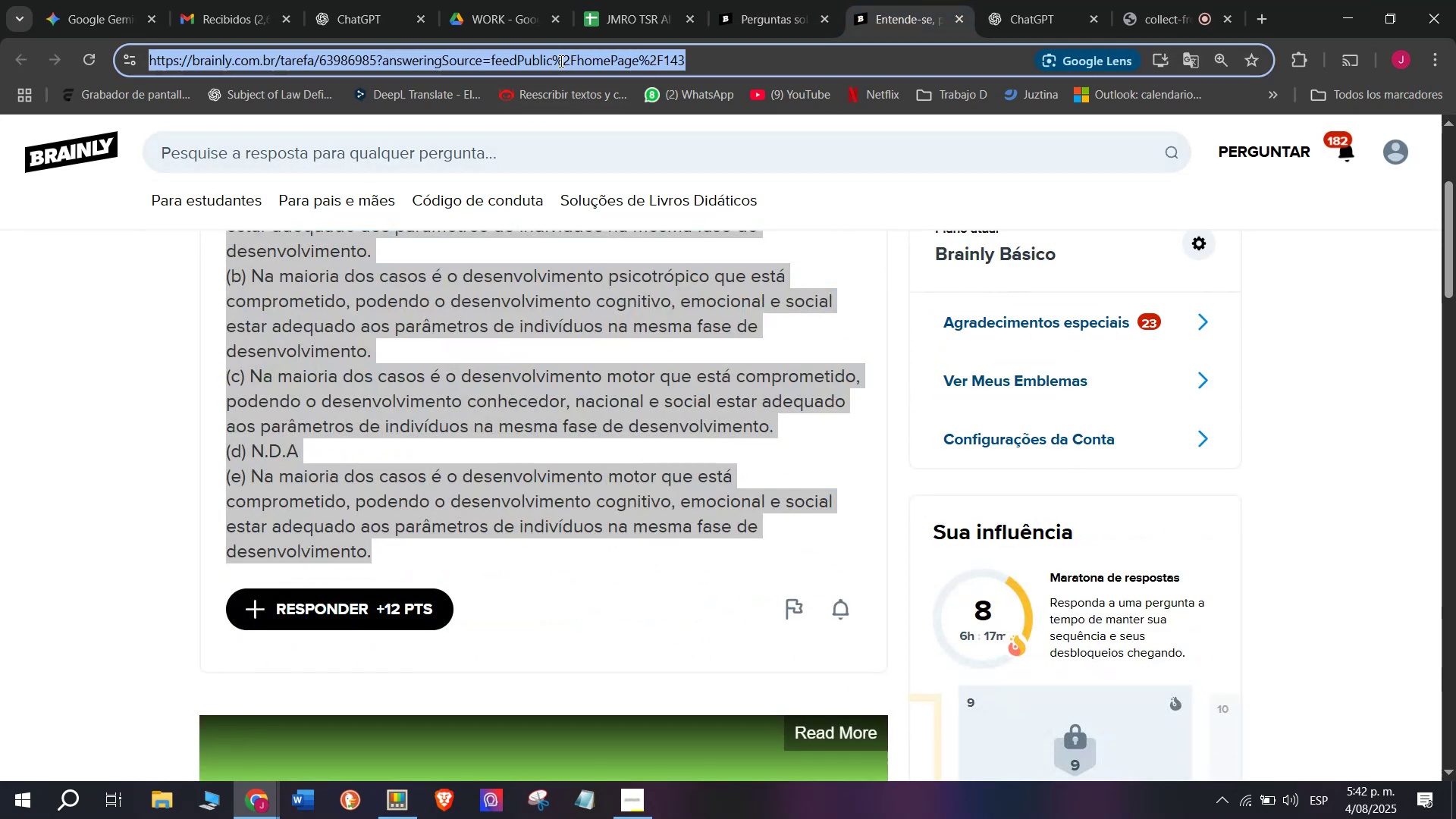 
triple_click([560, 61])
 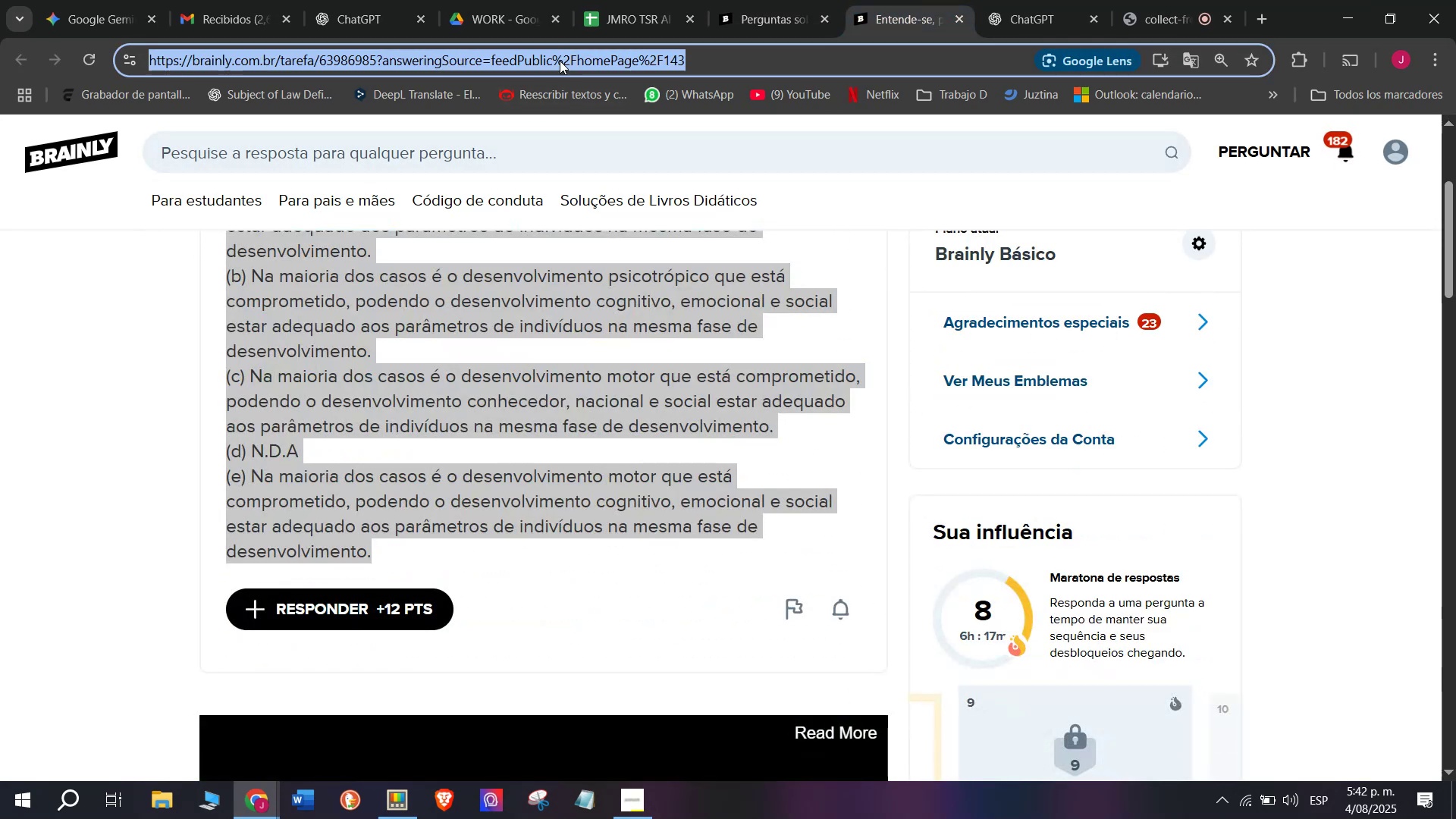 
key(Control+C)
 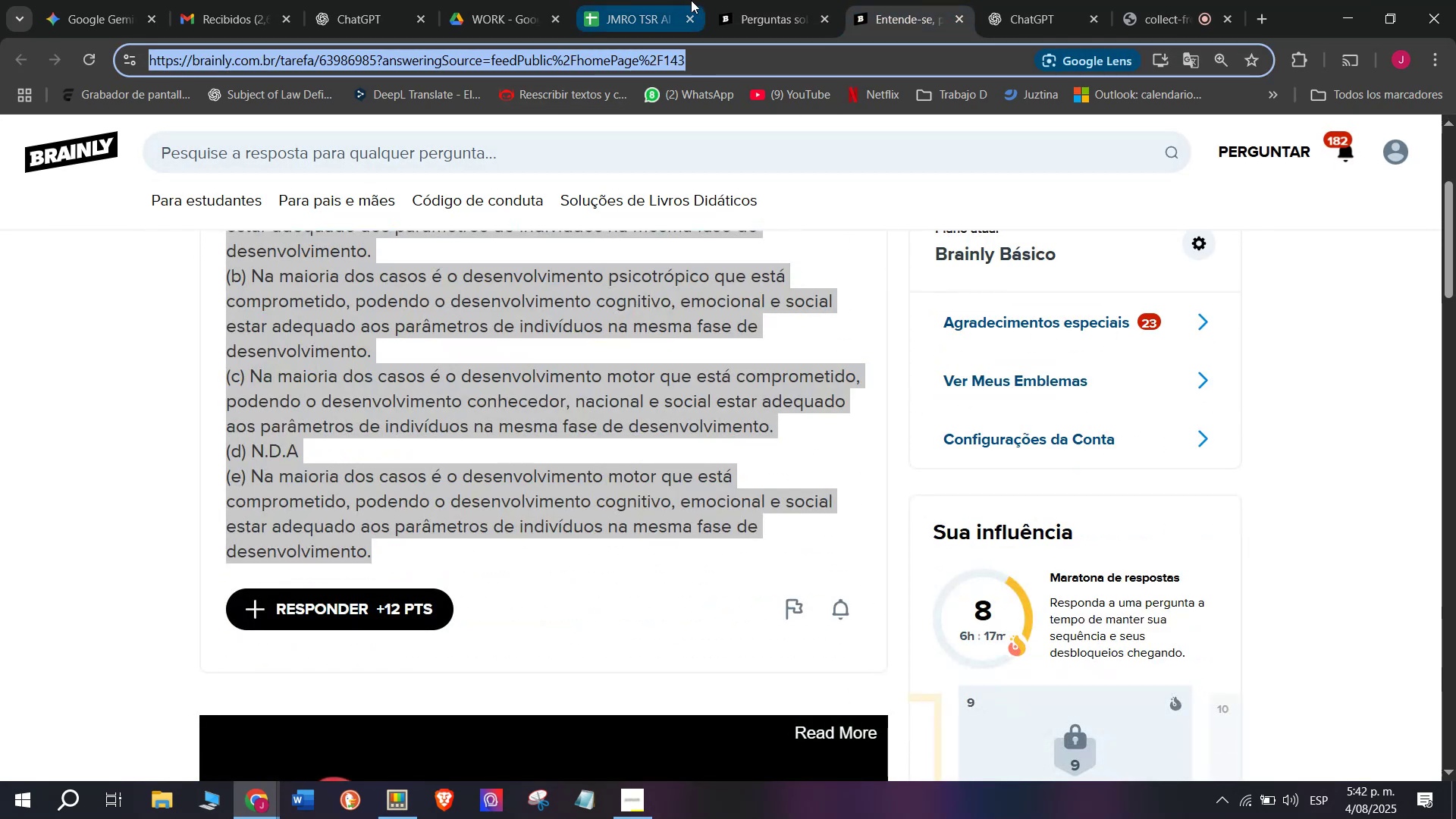 
left_click([641, 7])
 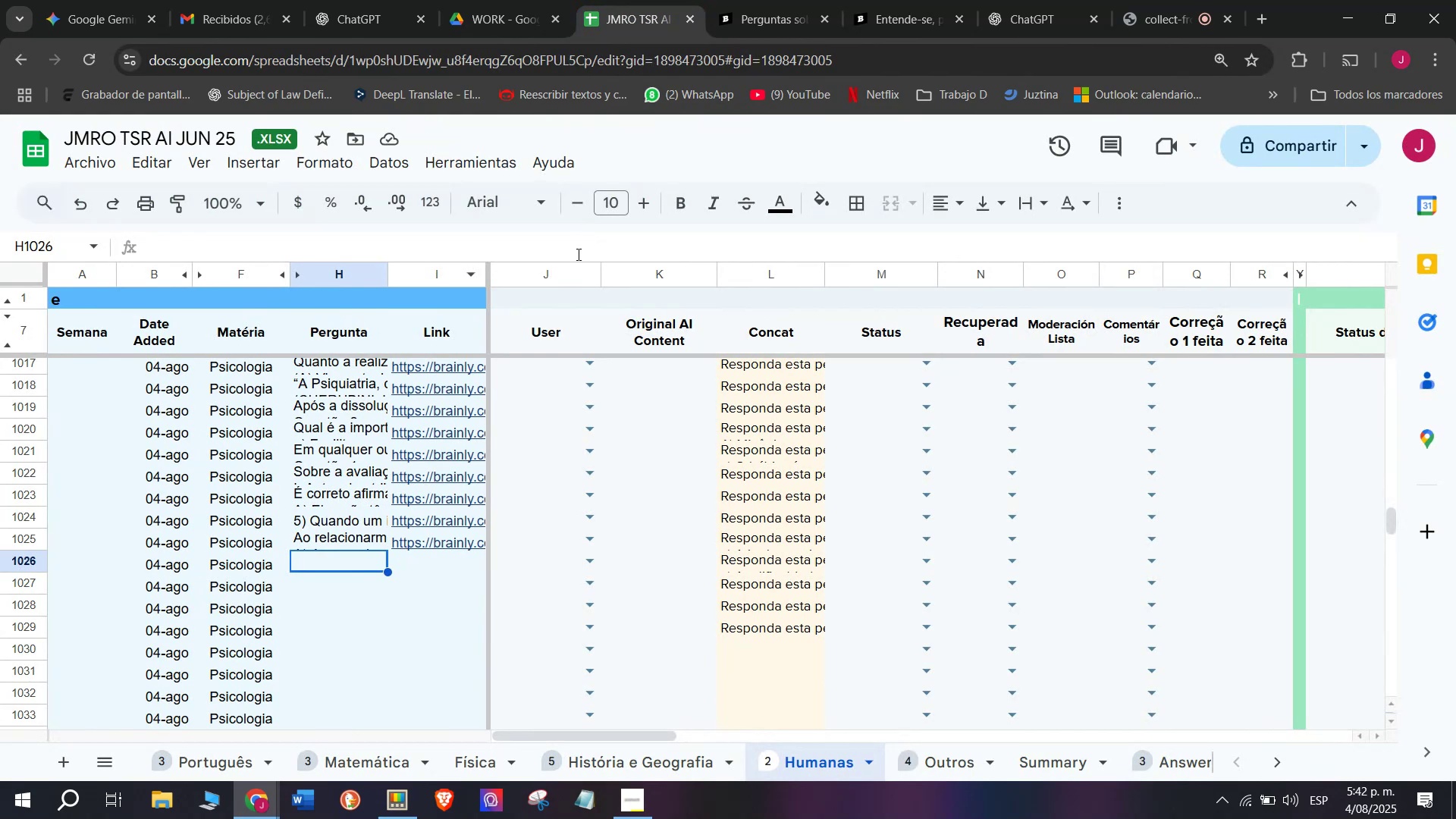 
key(Meta+V)
 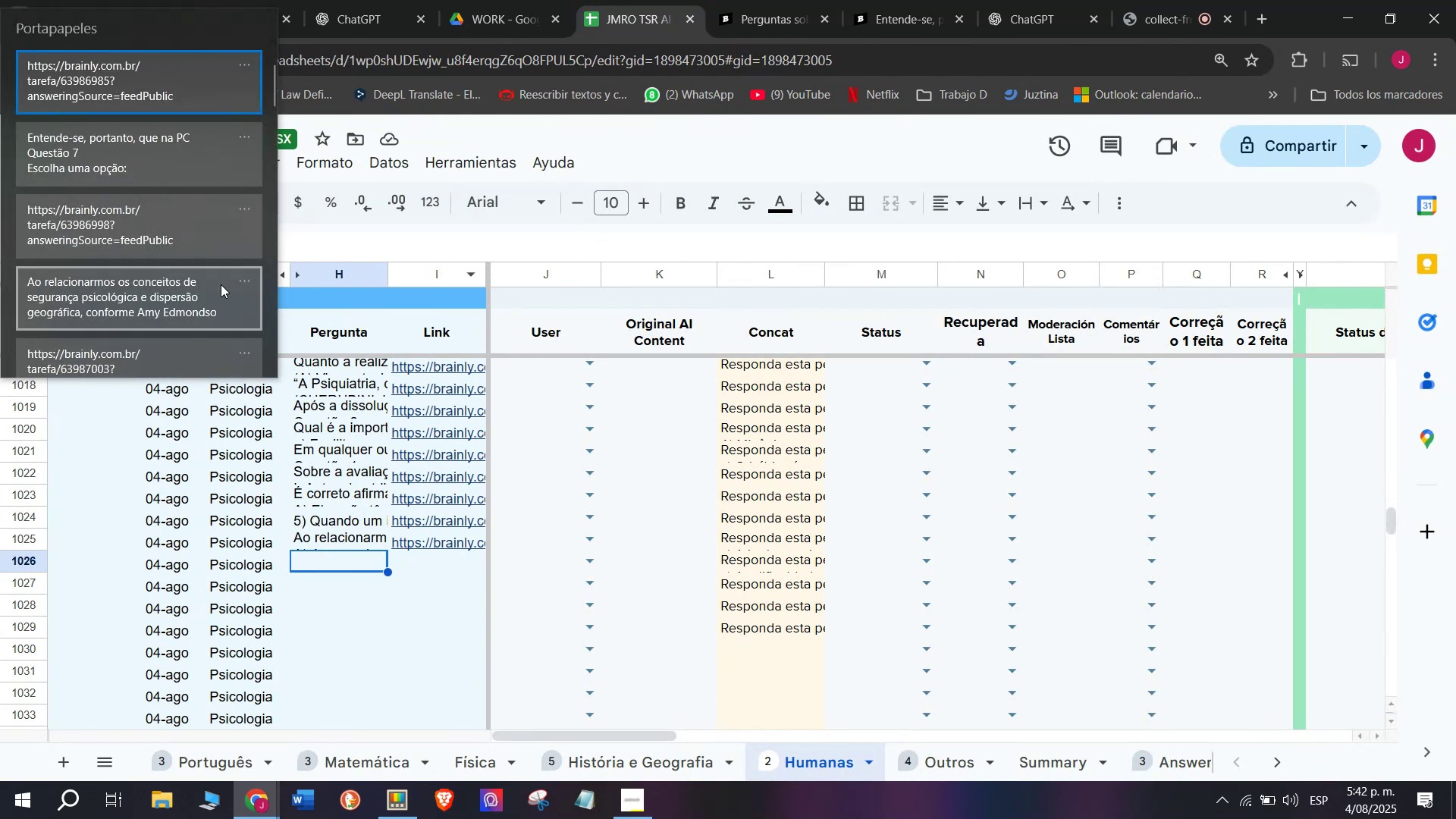 
left_click([168, 161])
 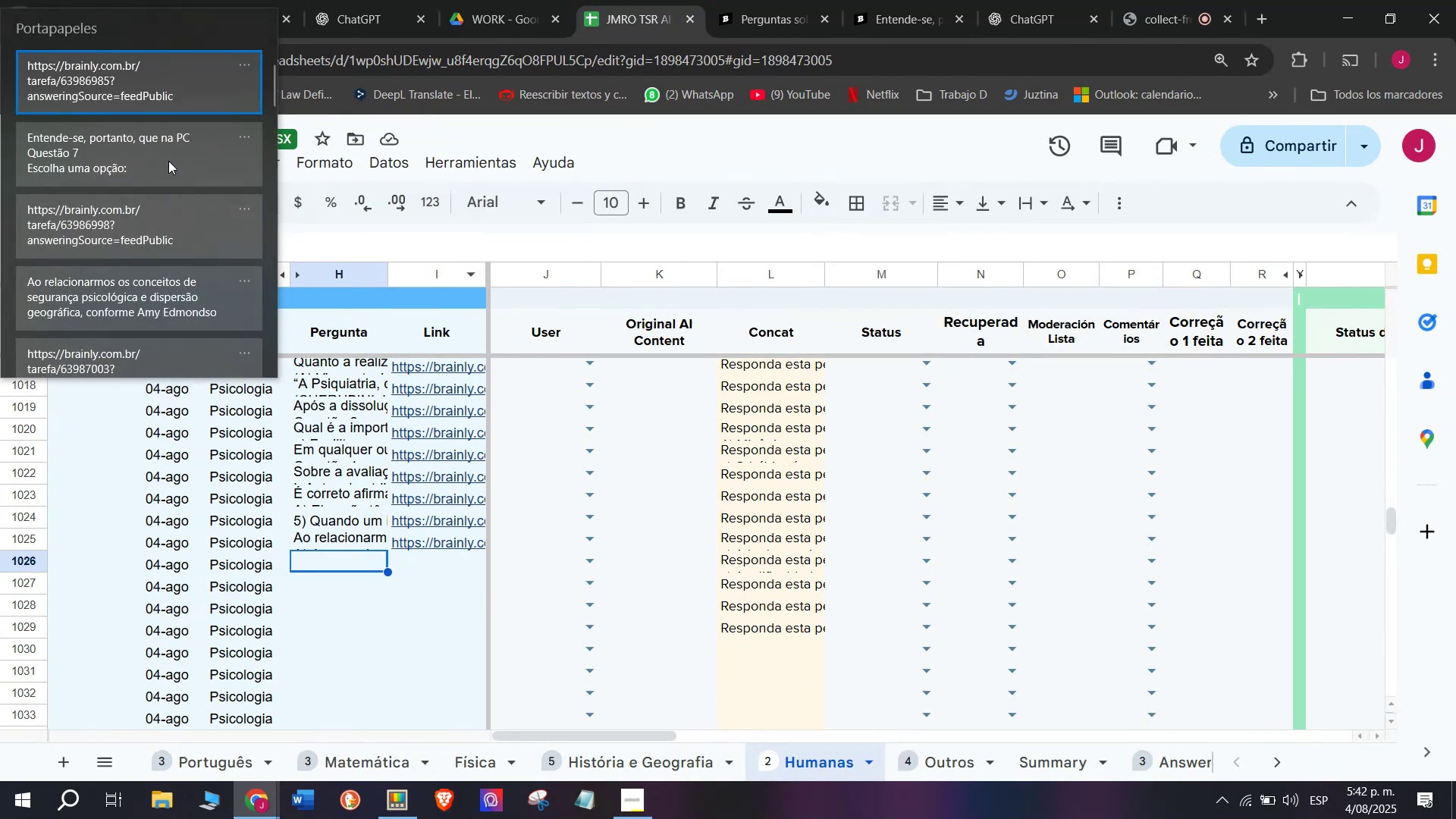 
key(Control+ControlLeft)
 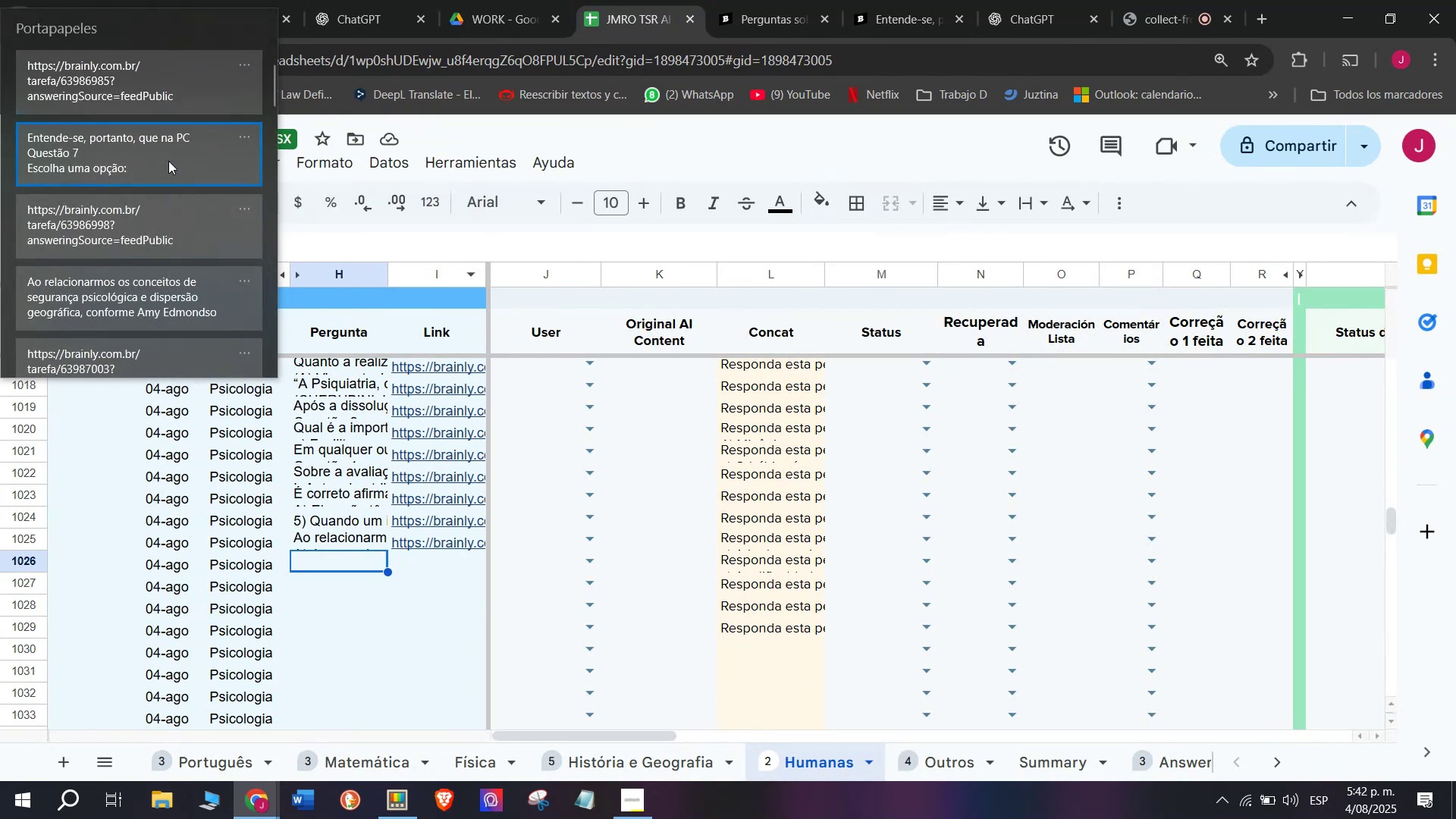 
key(Control+V)
 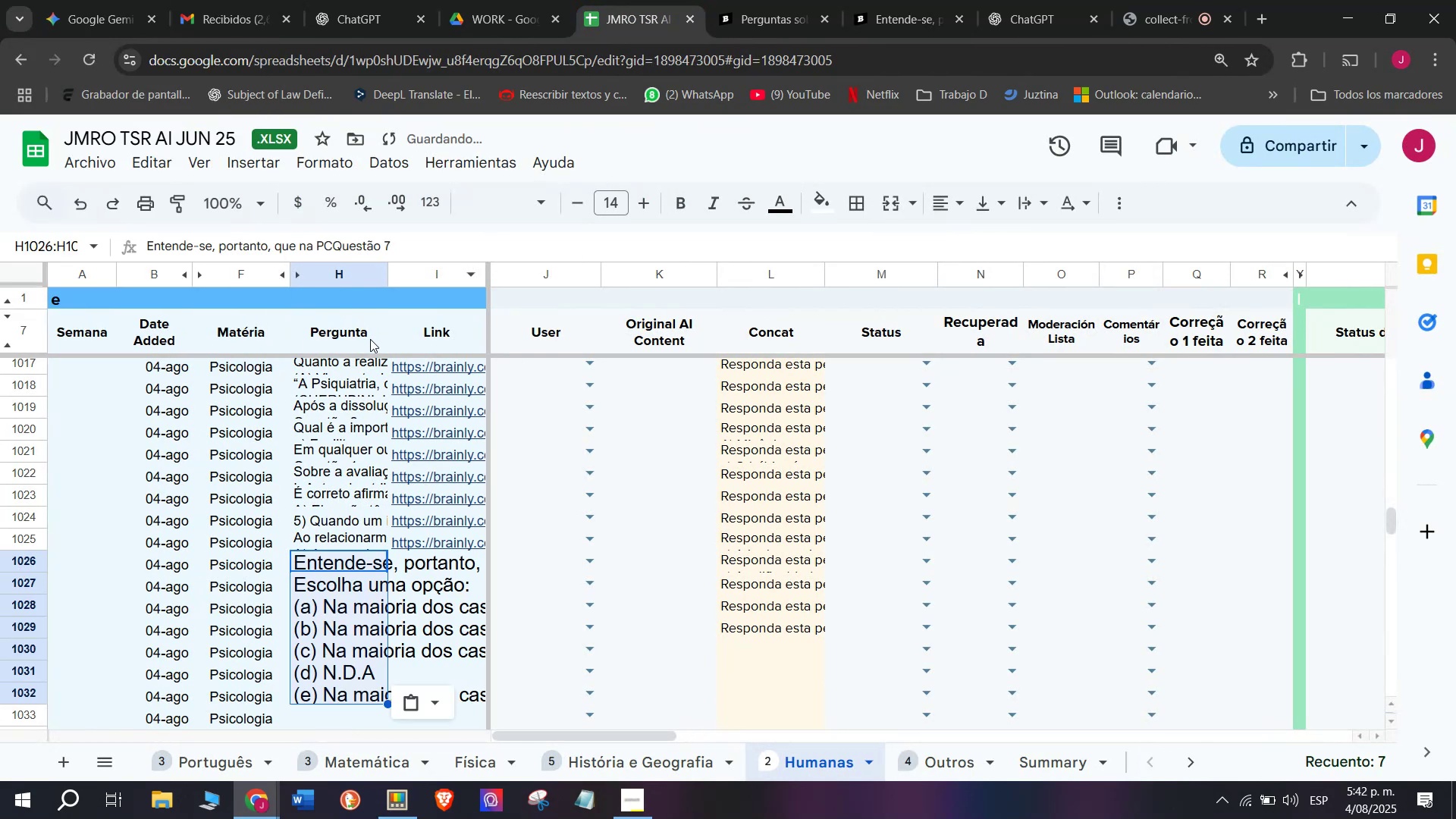 
key(Control+Z)
 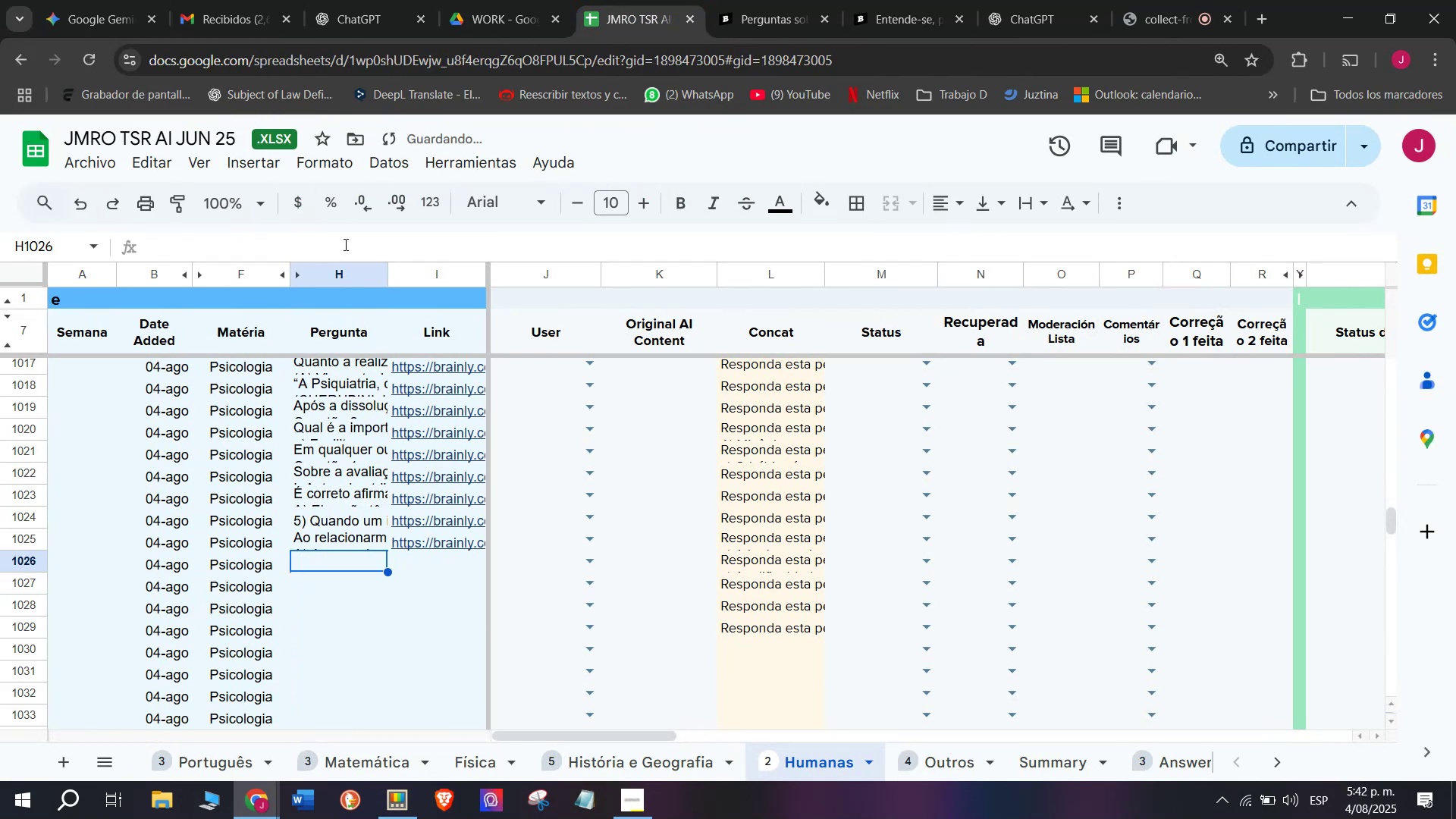 
key(Control+V)
 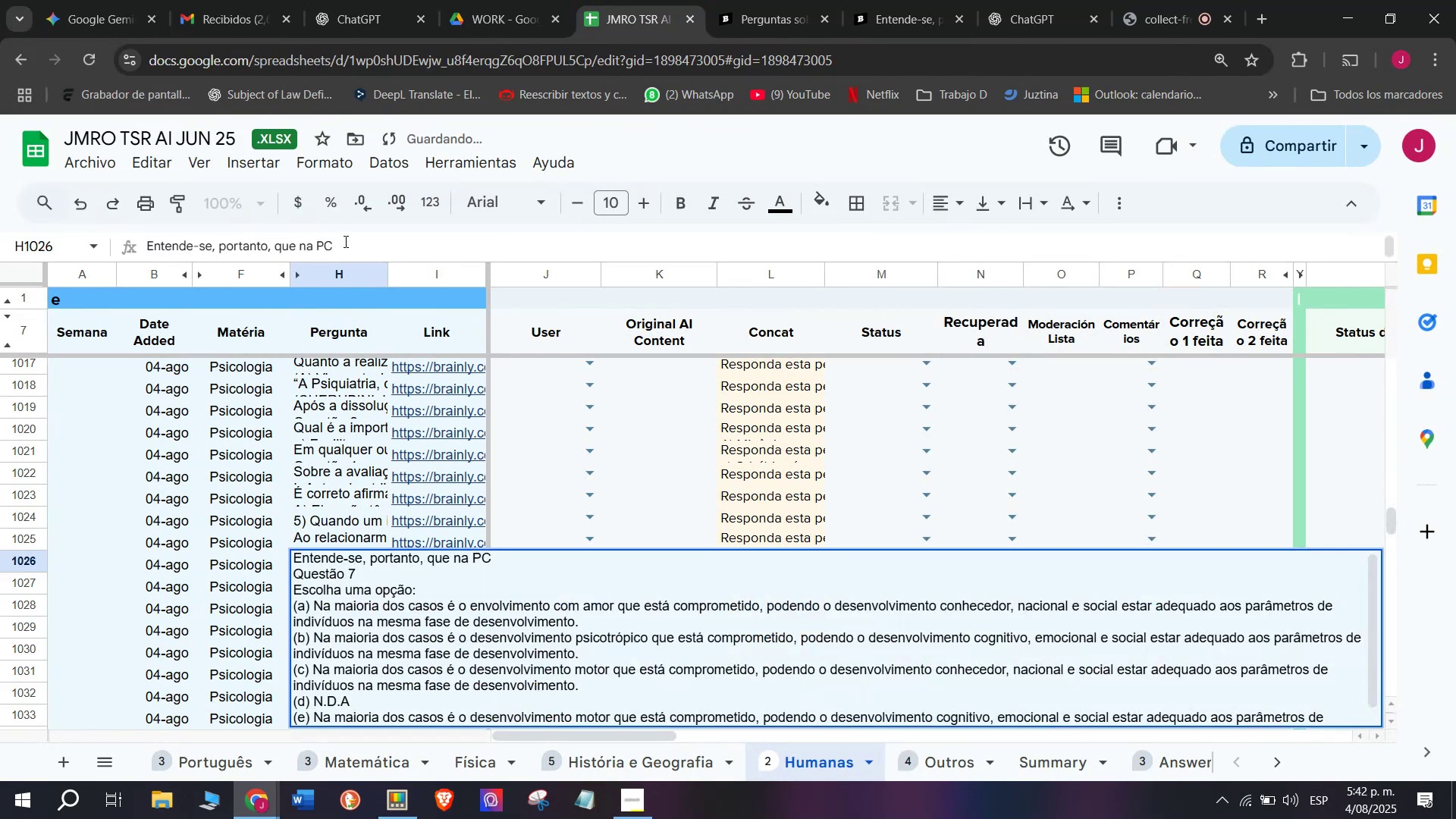 
key(Enter)
 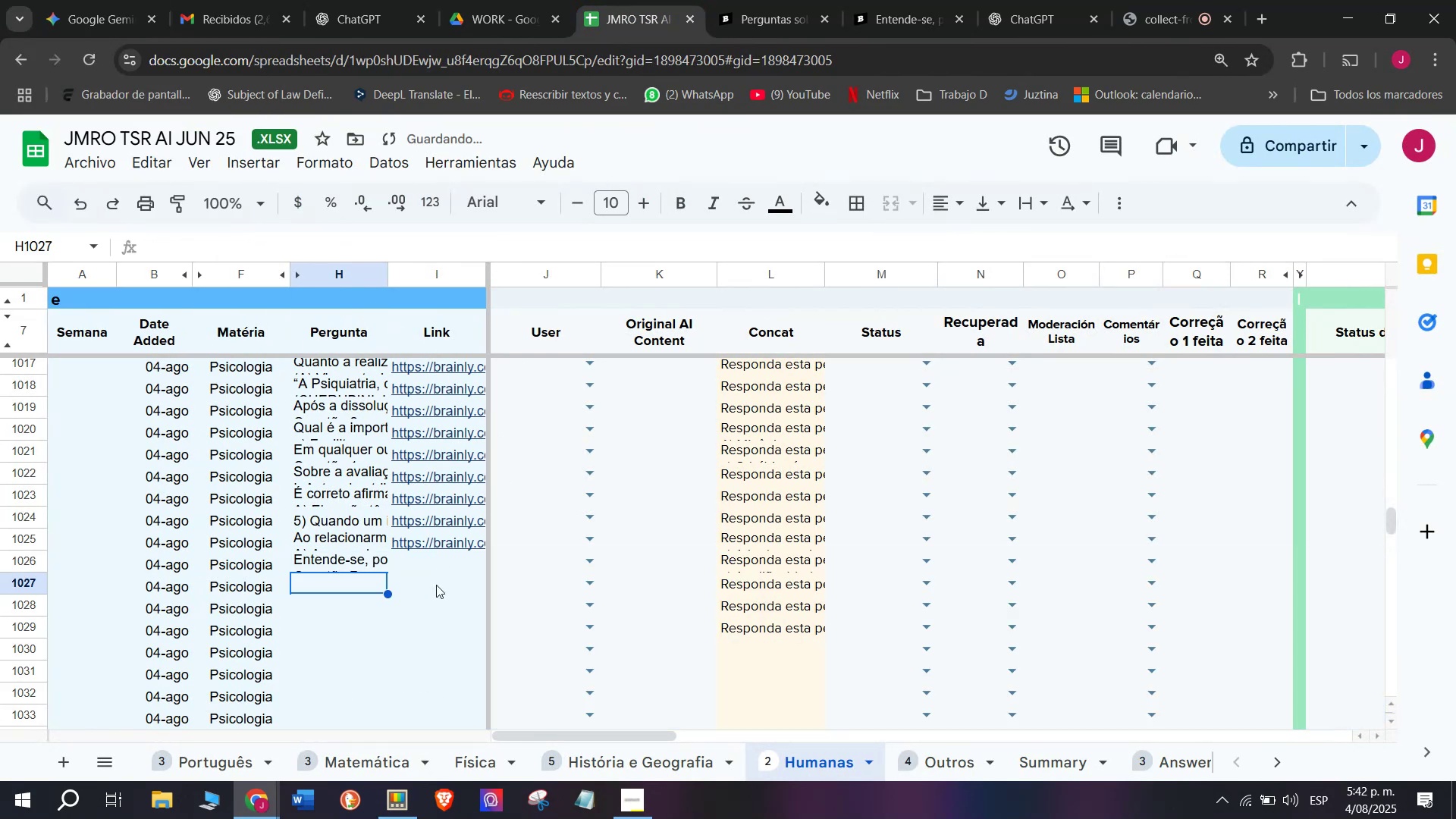 
left_click([440, 555])
 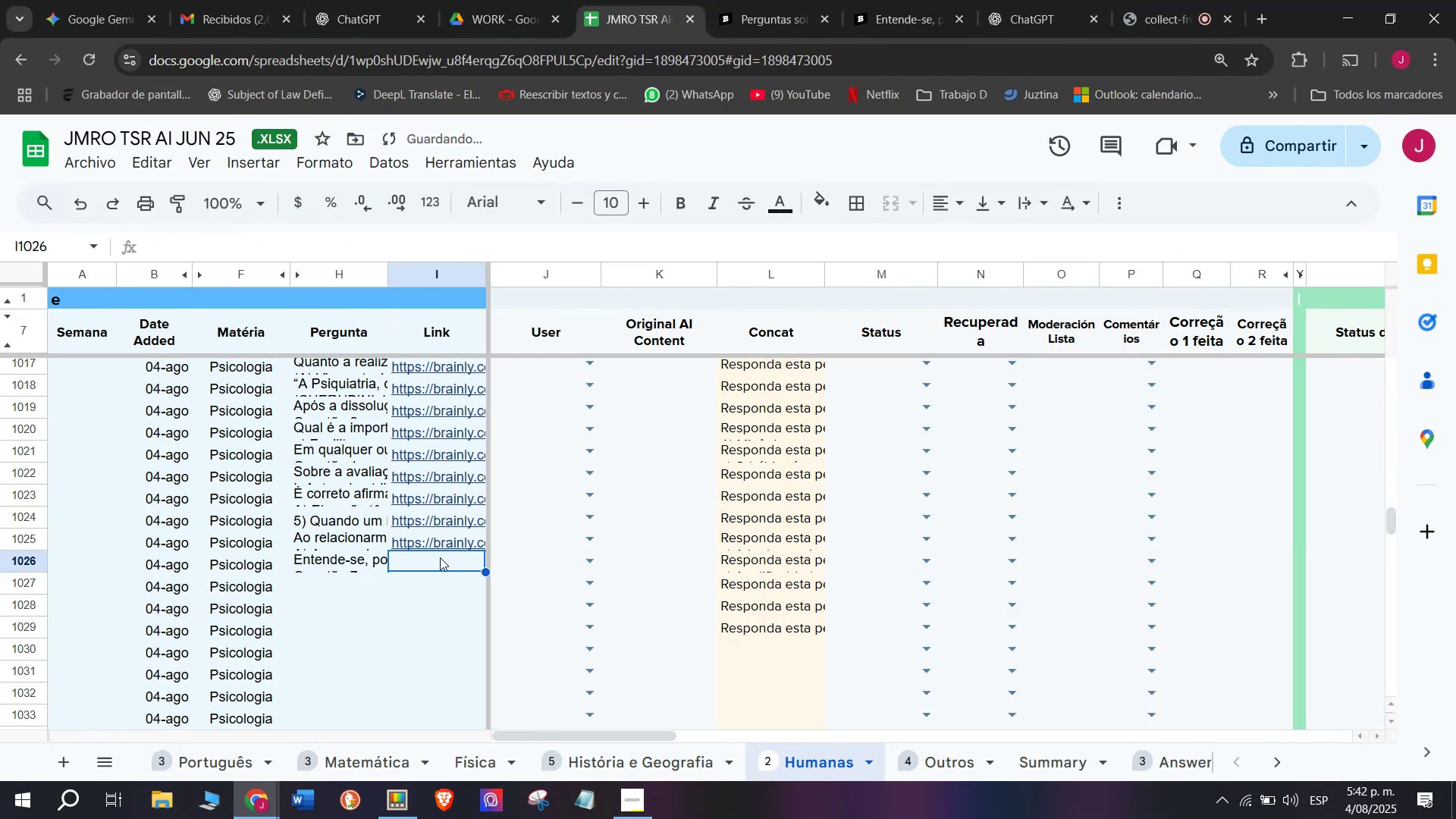 
key(Meta+V)
 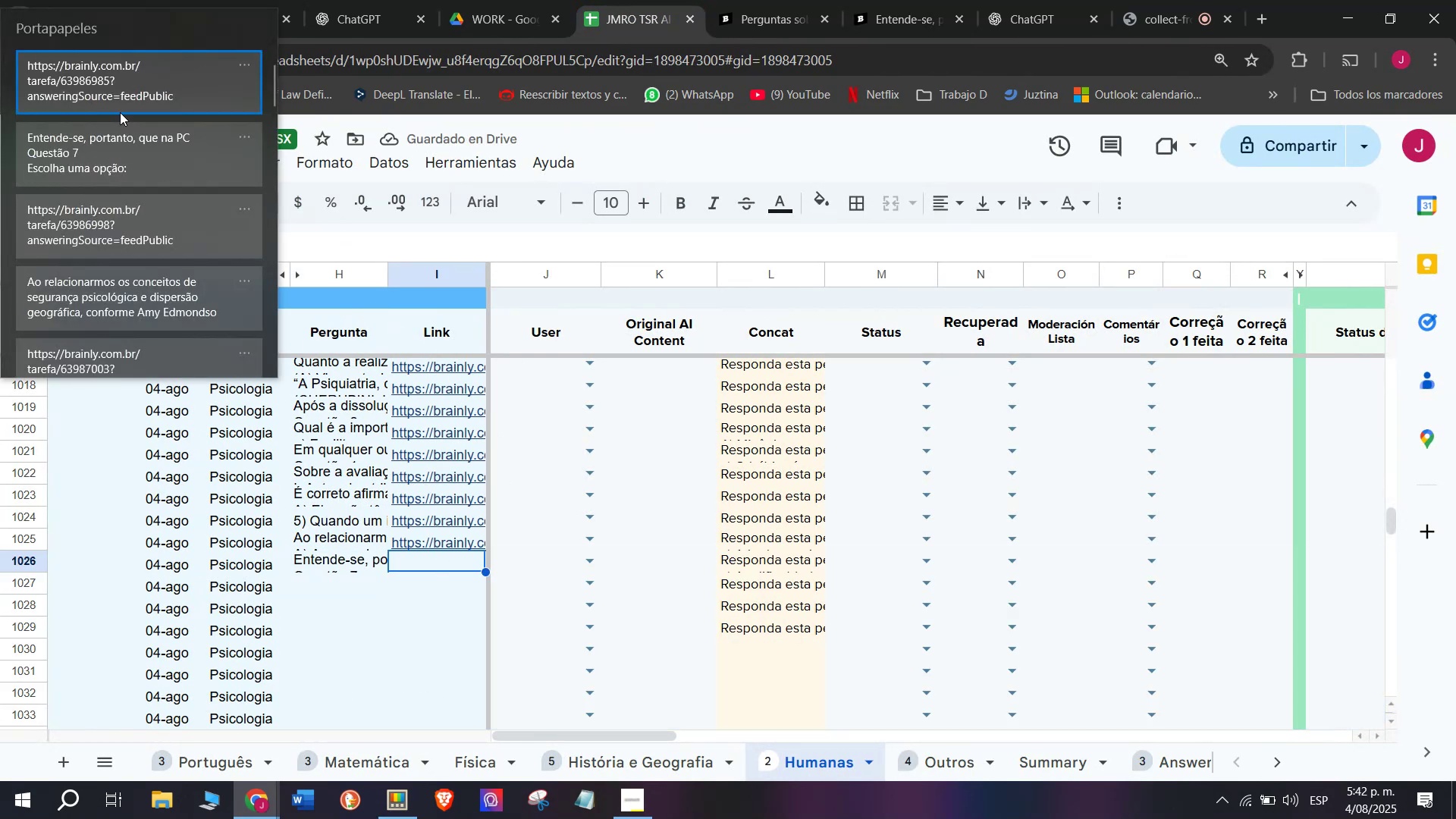 
key(Control+ControlLeft)
 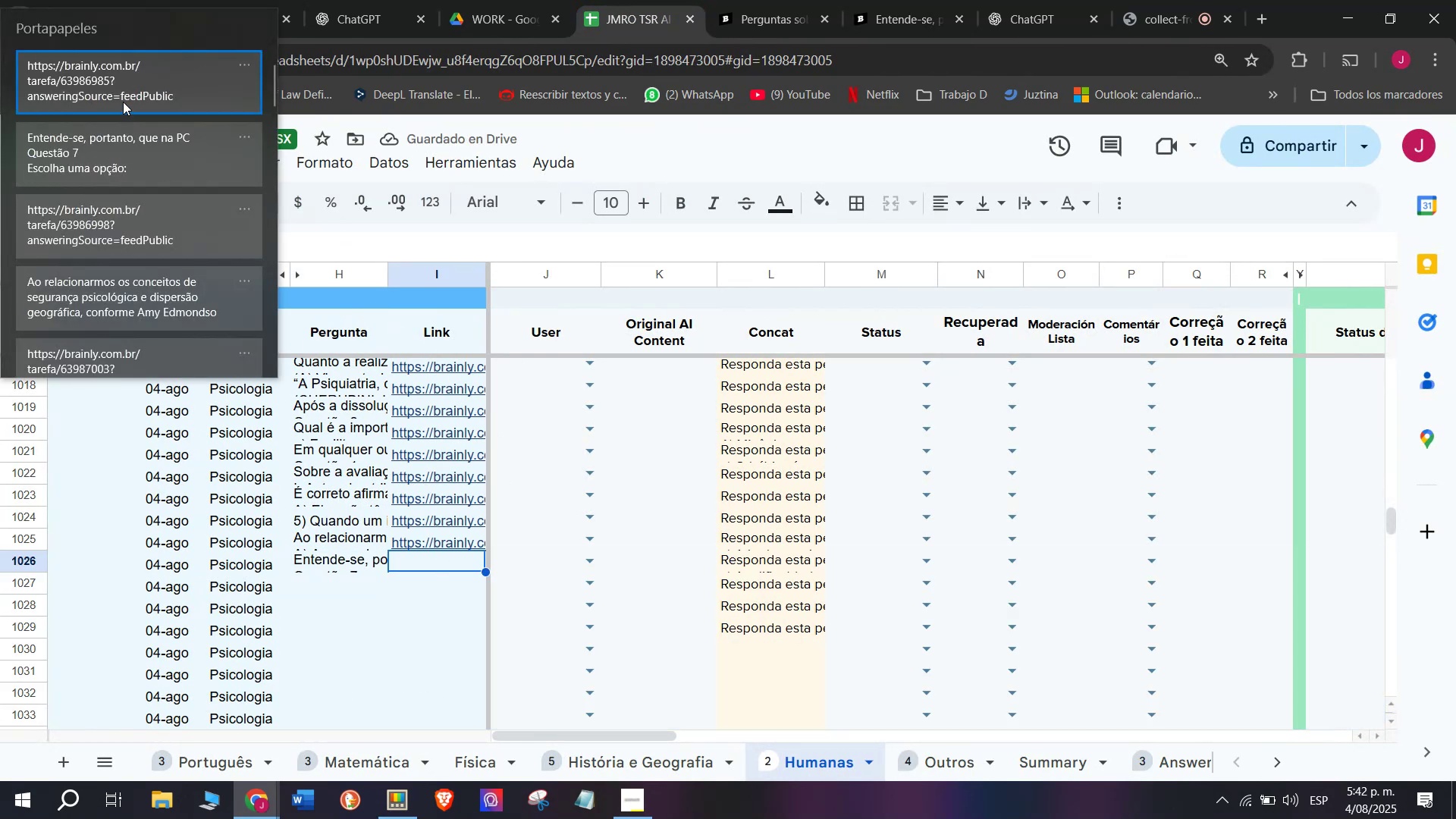 
key(Control+V)
 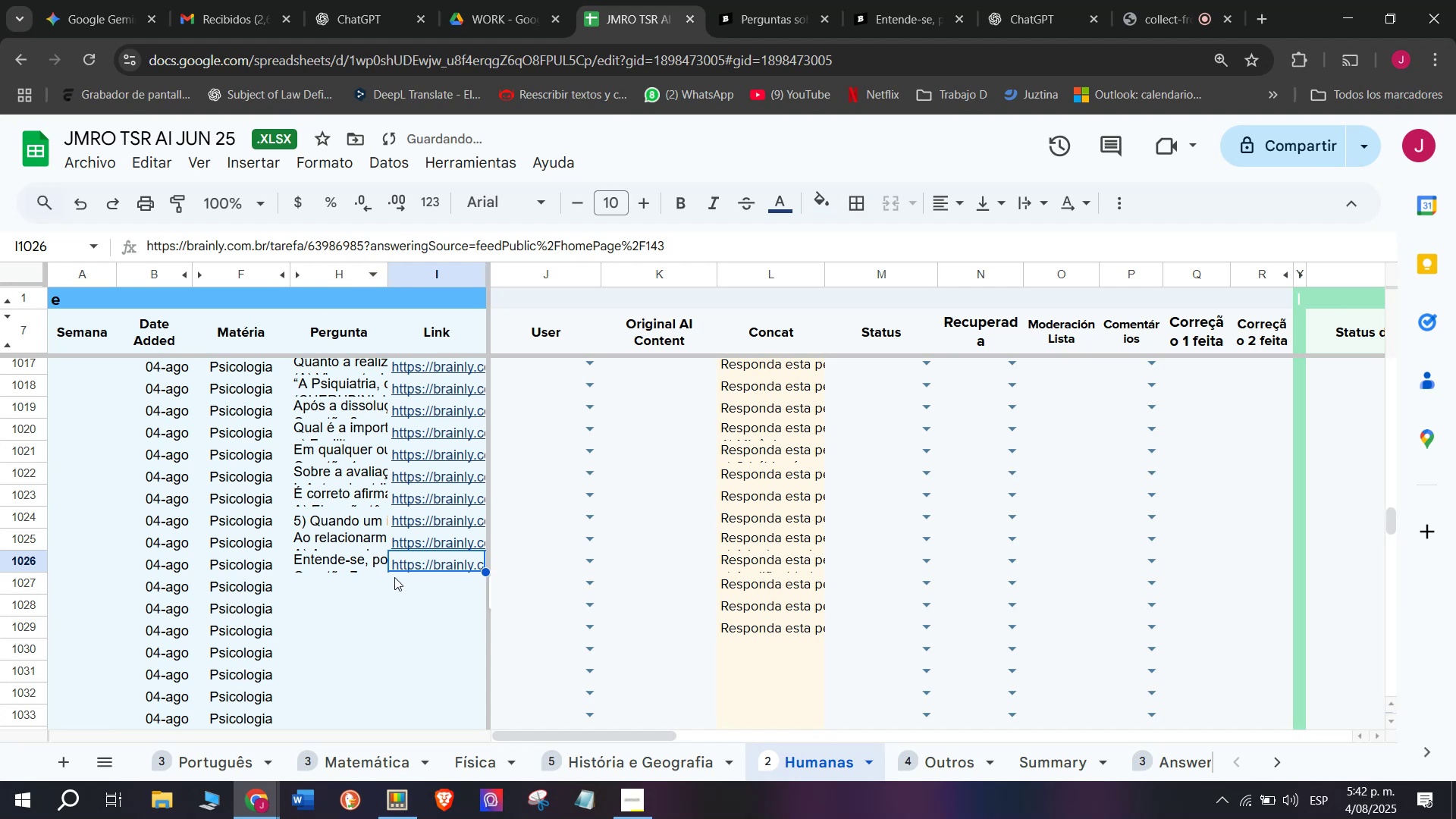 
left_click([347, 594])
 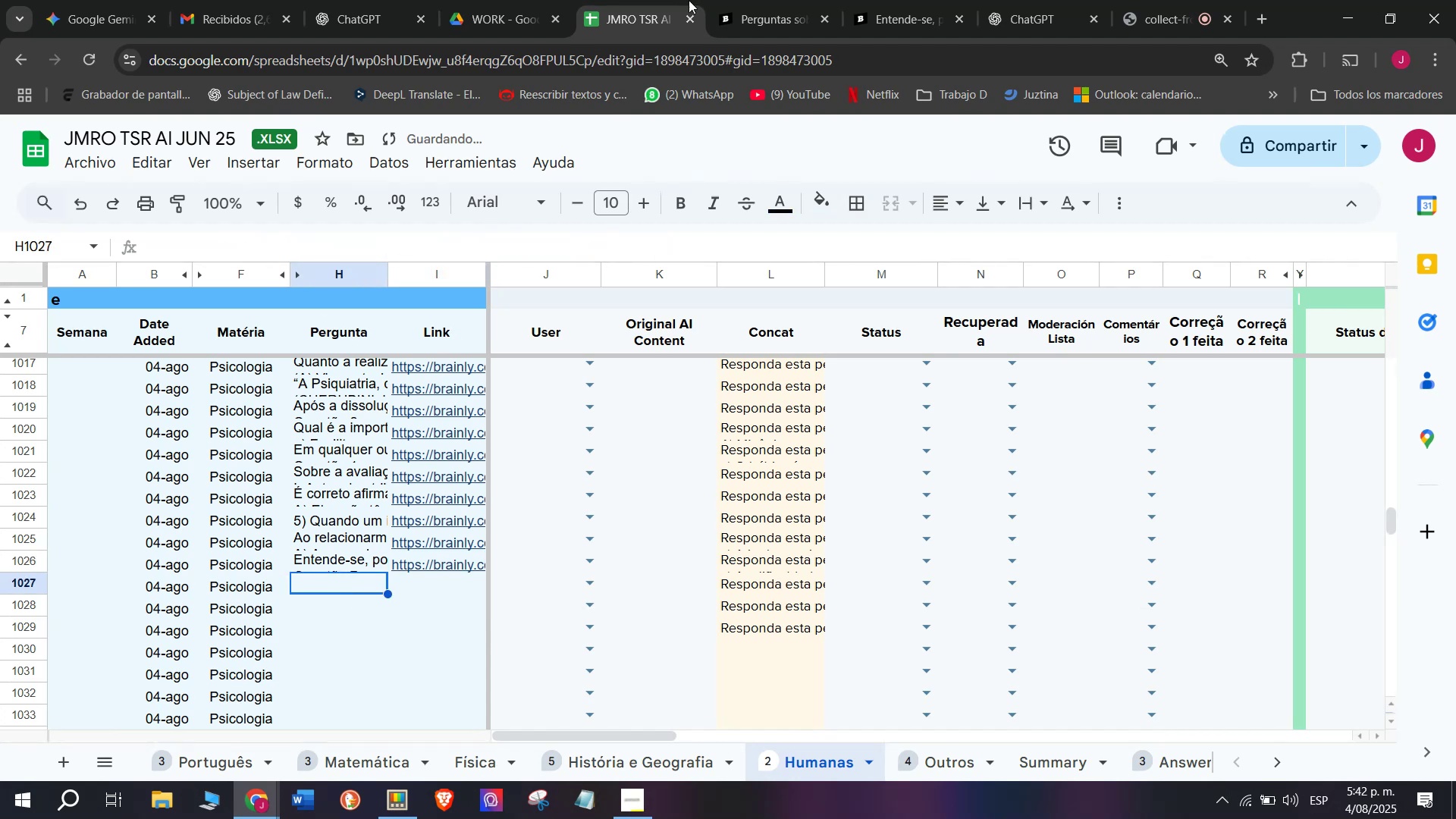 
left_click([785, 0])
 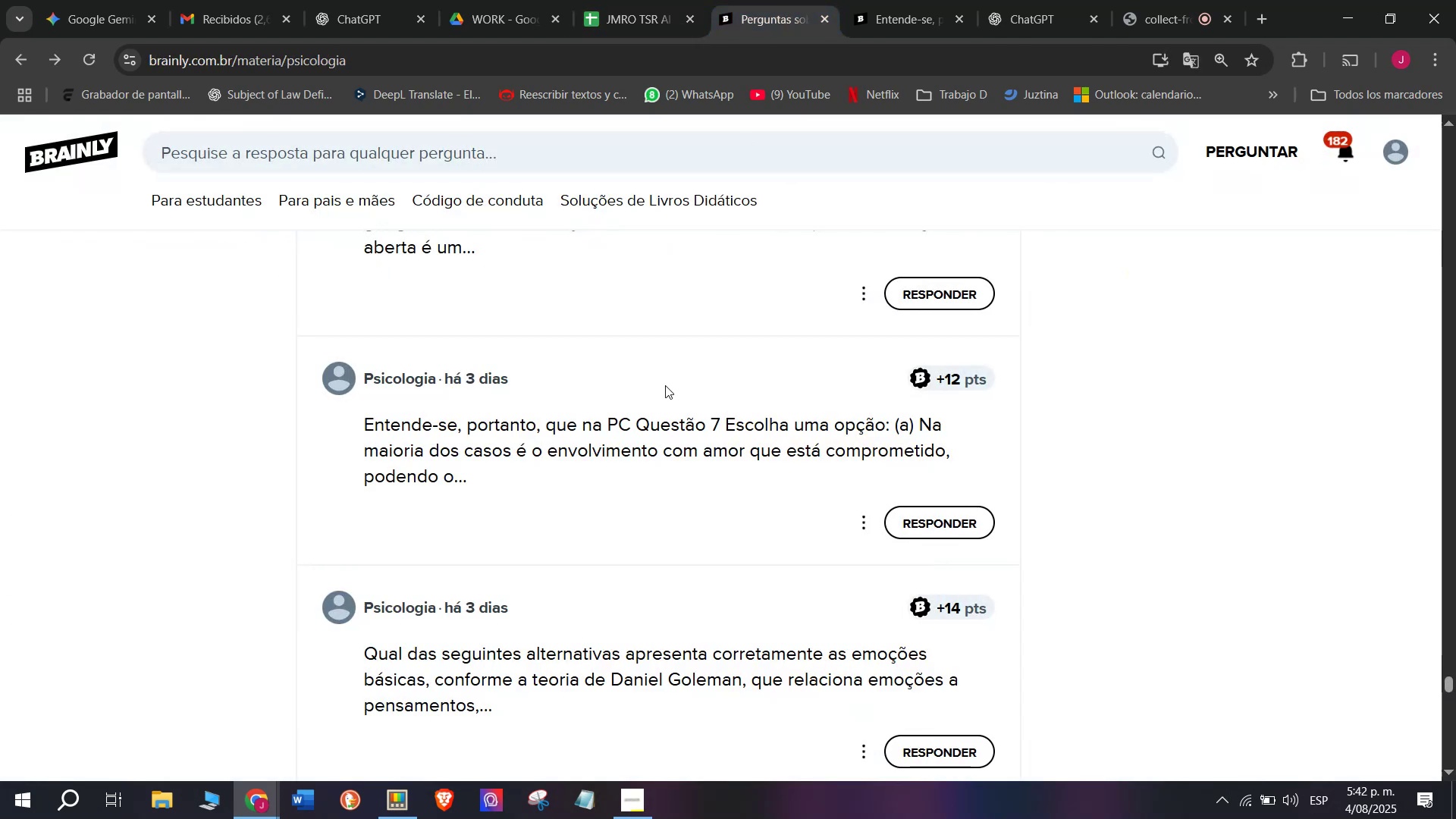 
scroll: coordinate [671, 412], scroll_direction: down, amount: 1.0
 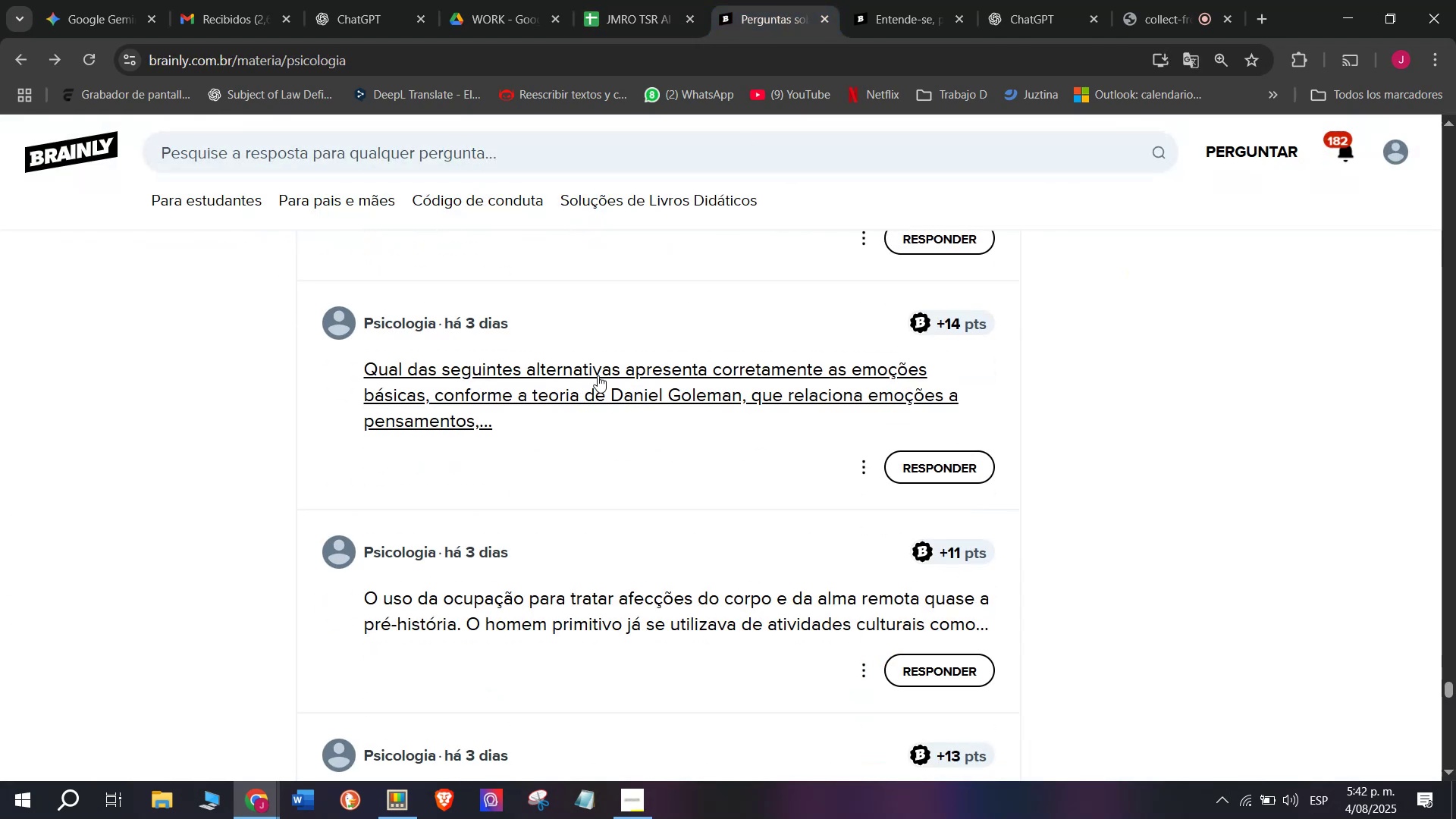 
right_click([598, 375])
 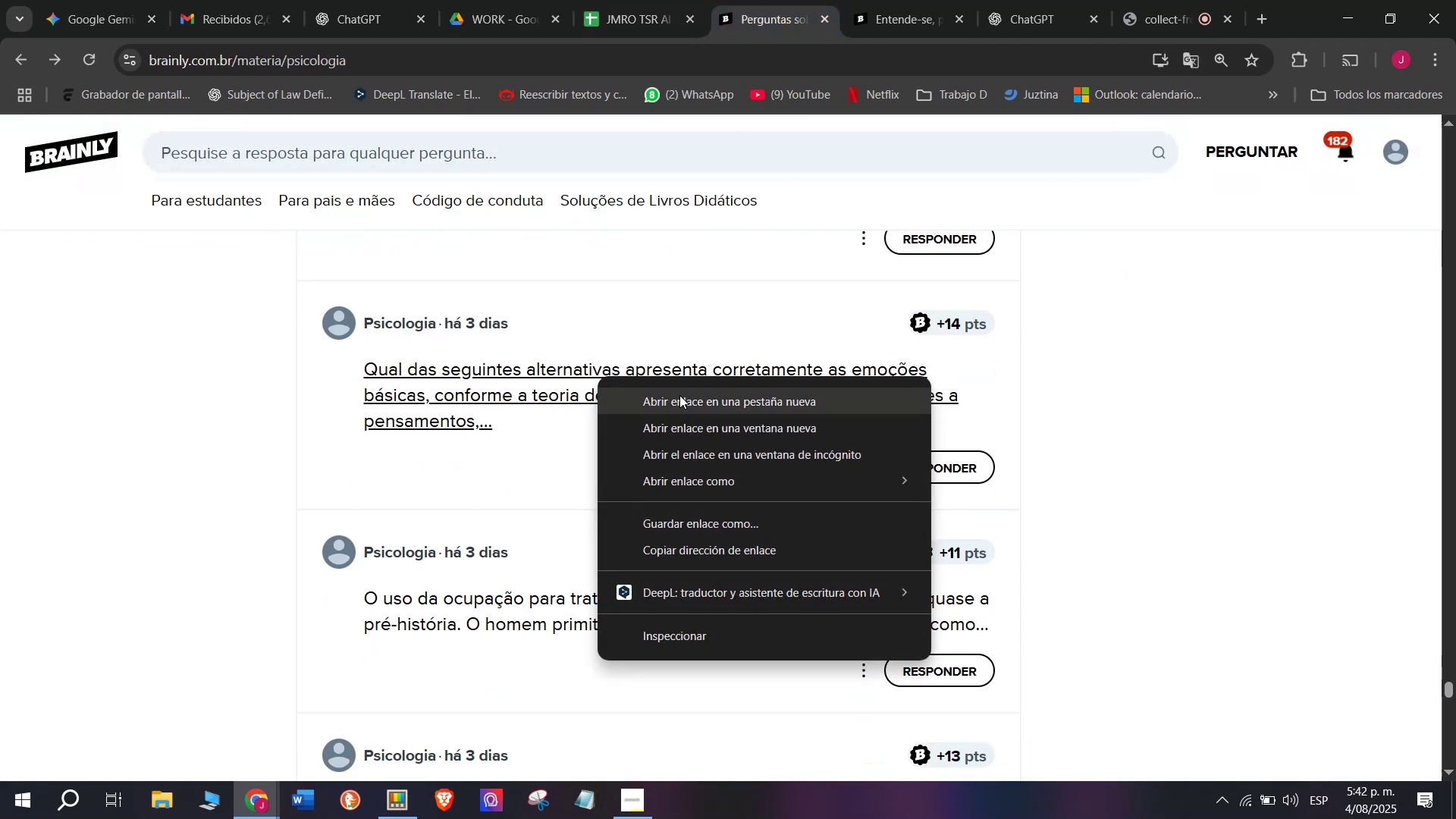 
left_click([681, 395])
 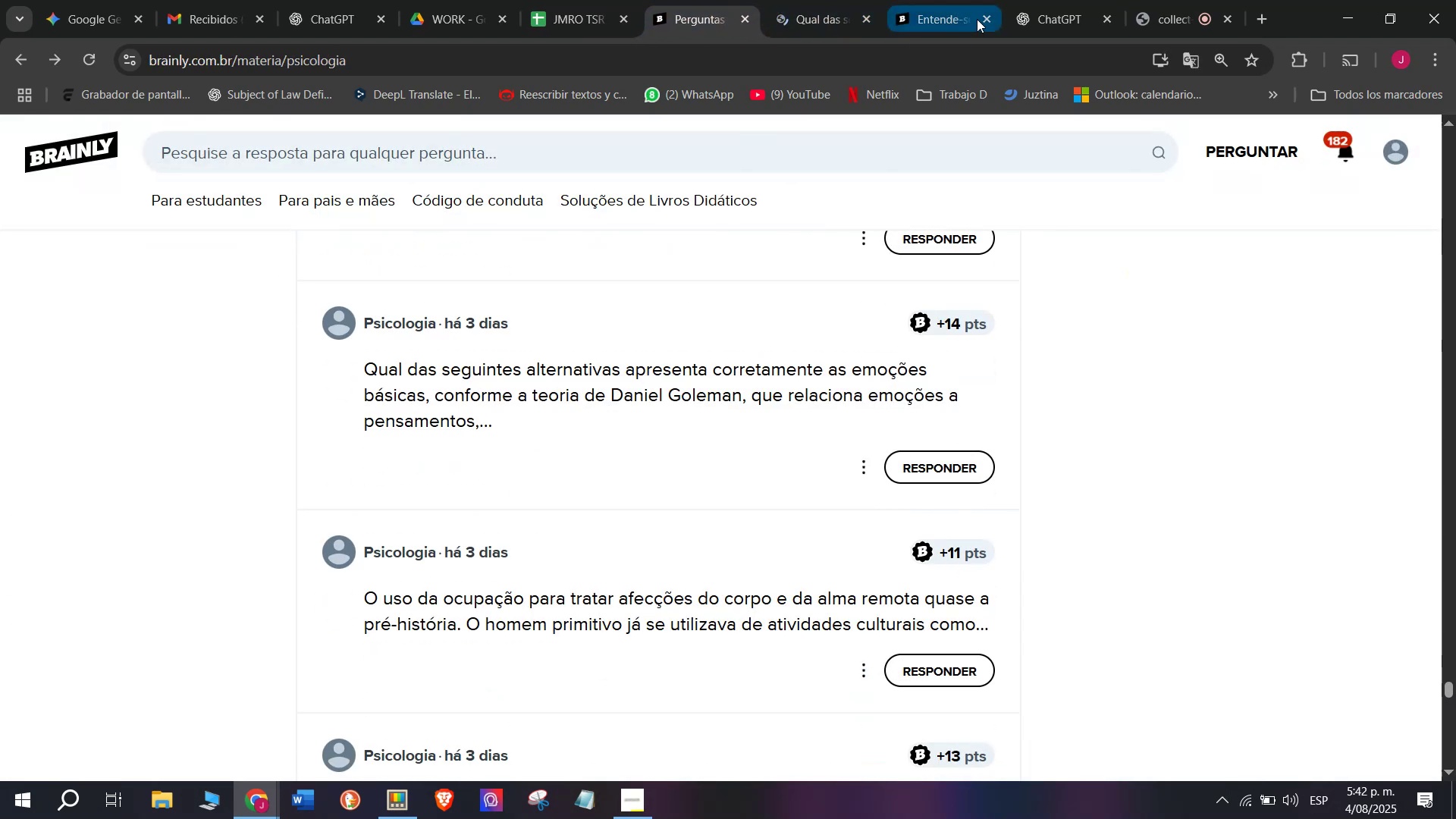 
left_click([981, 14])
 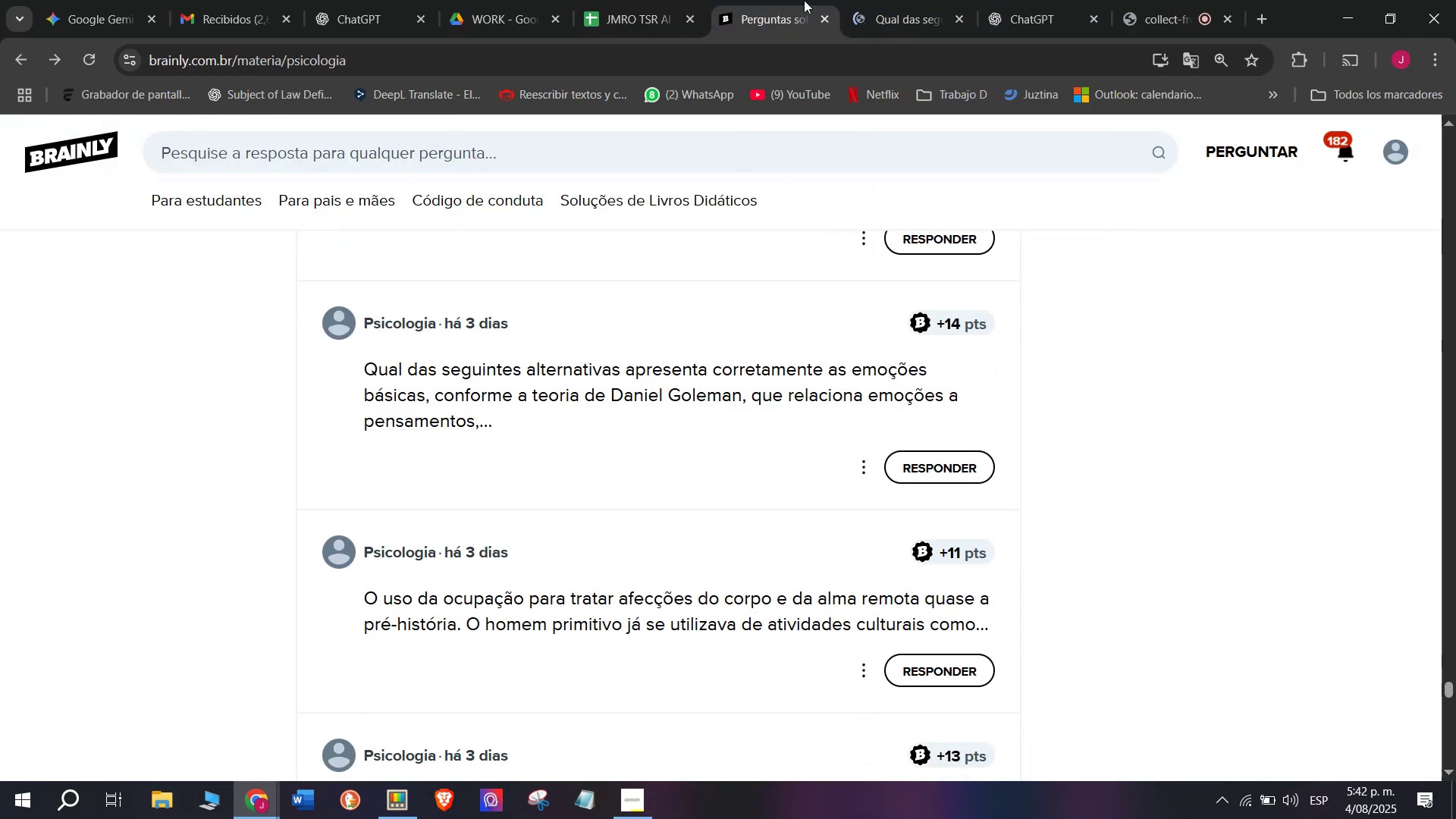 
left_click([886, 0])
 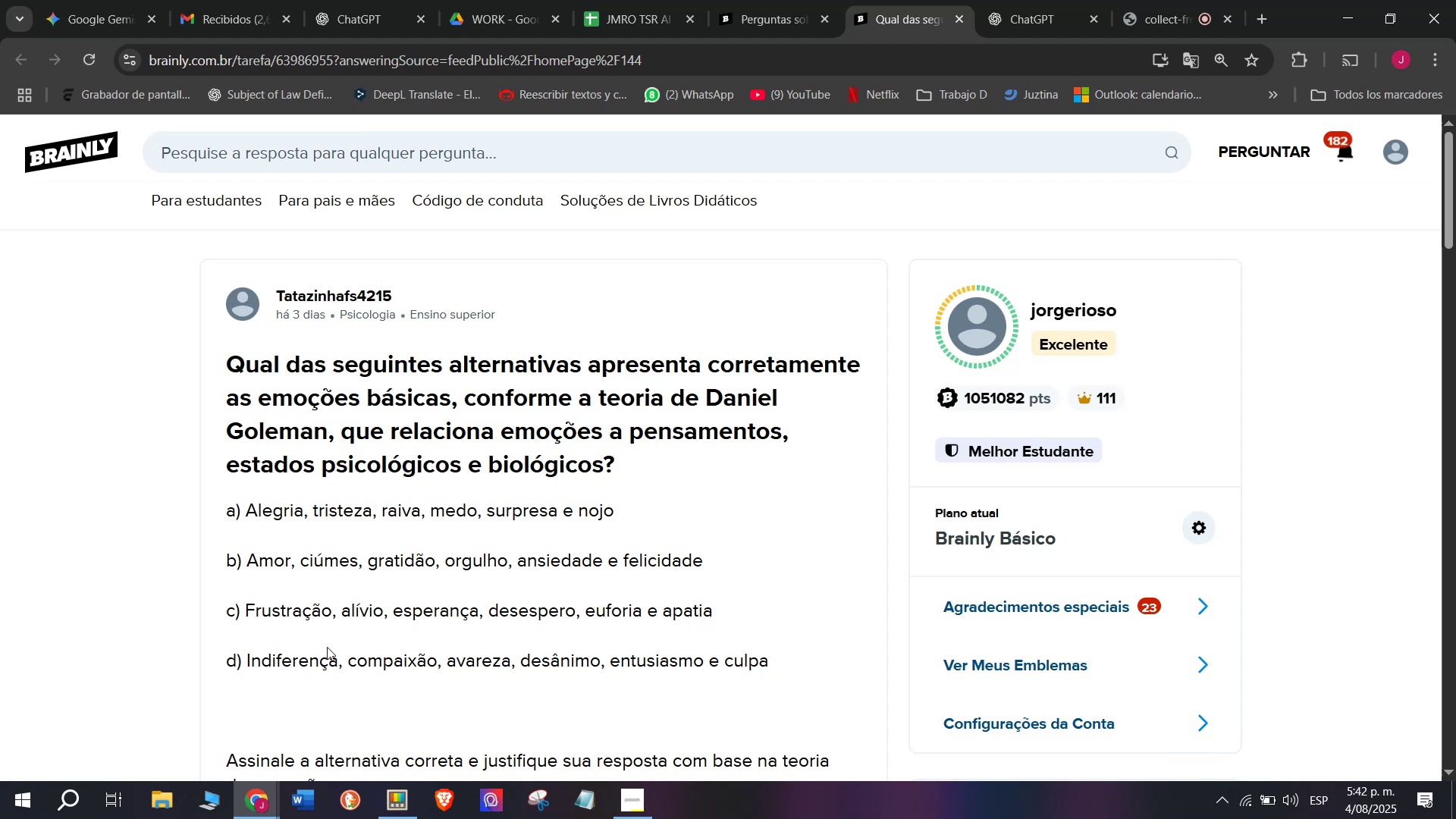 
left_click_drag(start_coordinate=[216, 361], to_coordinate=[779, 500])
 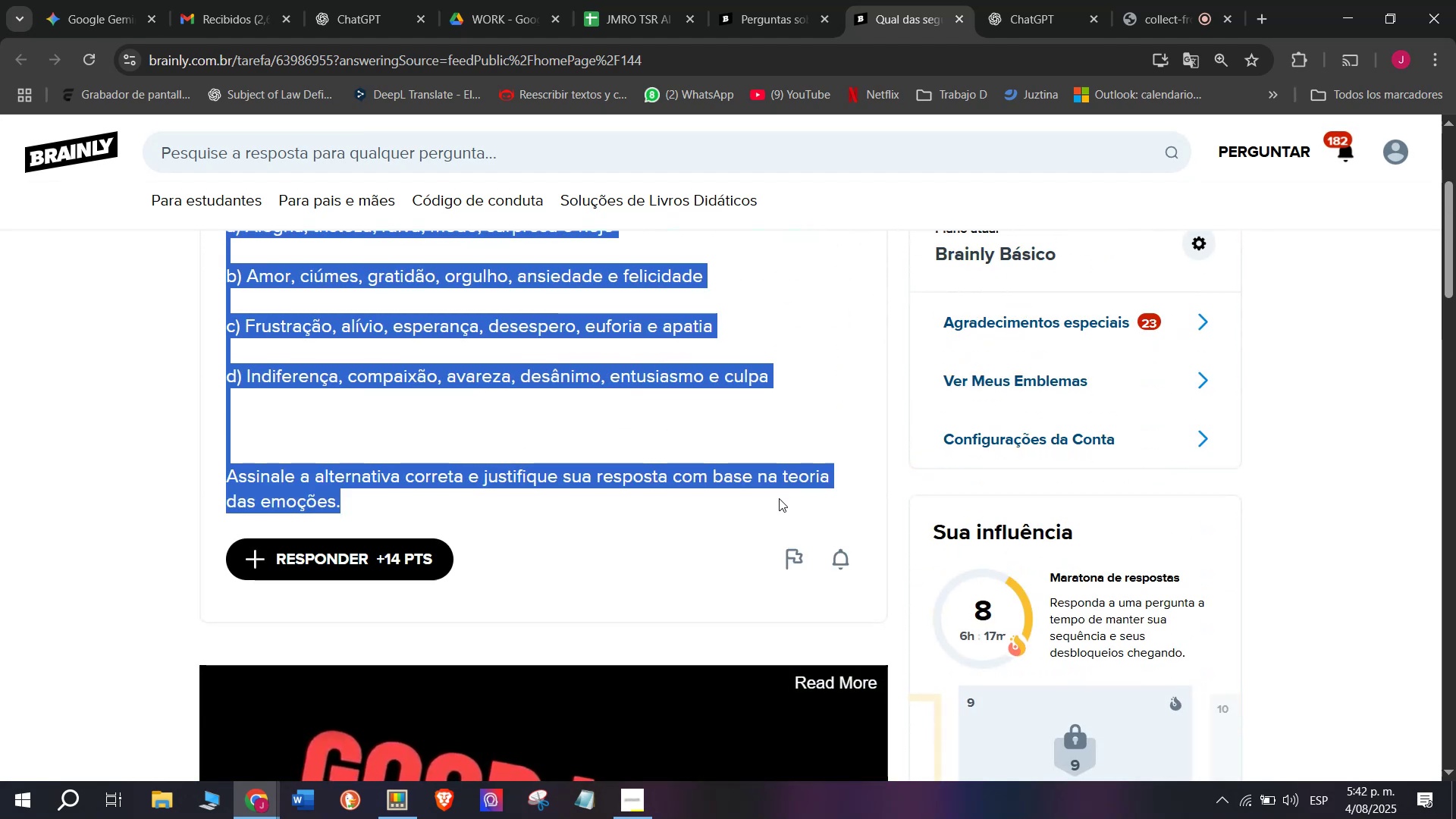 
scroll: coordinate [547, 436], scroll_direction: down, amount: 2.0
 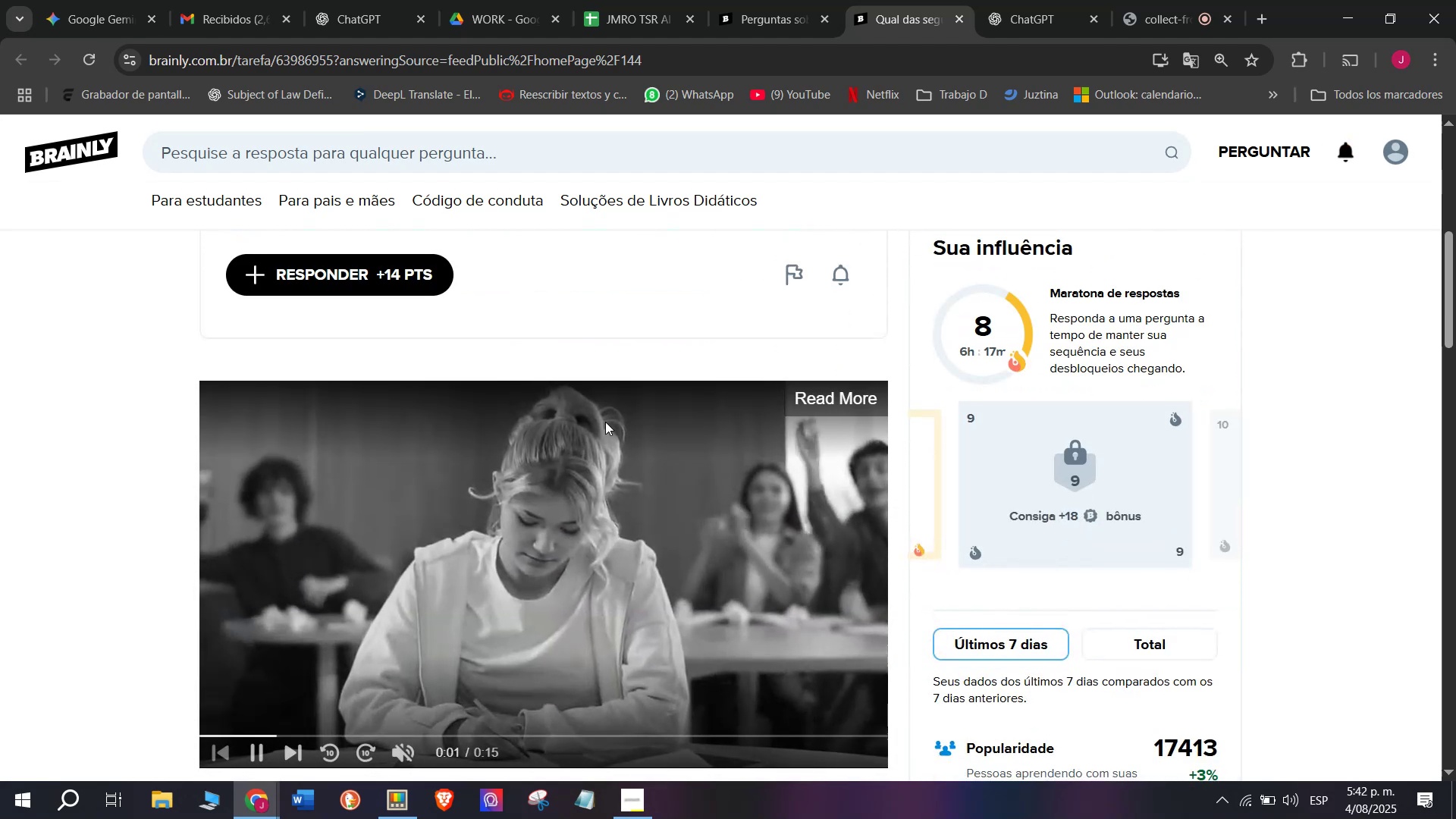 
scroll: coordinate [613, 412], scroll_direction: up, amount: 1.0
 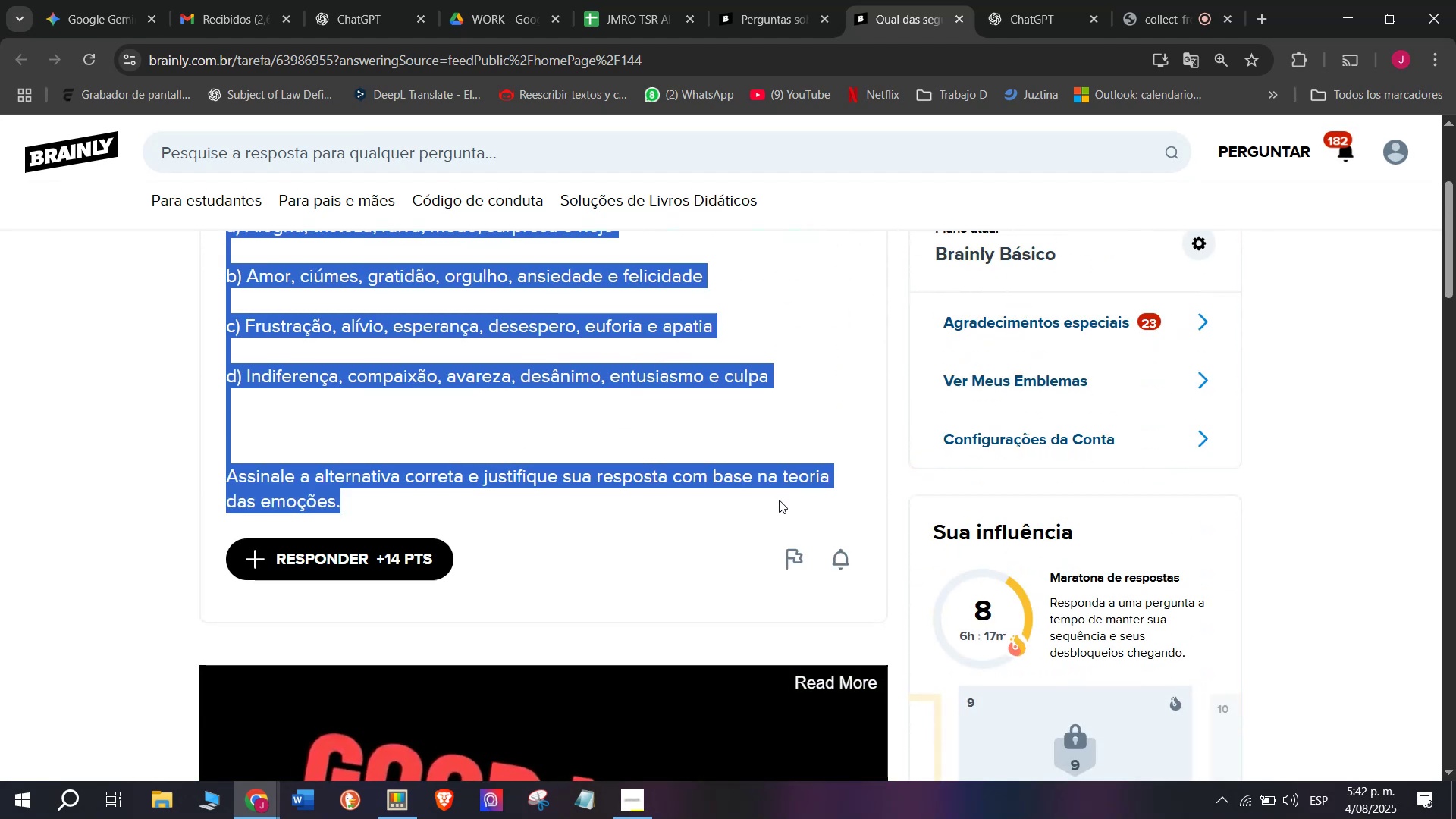 
key(Control+C)
 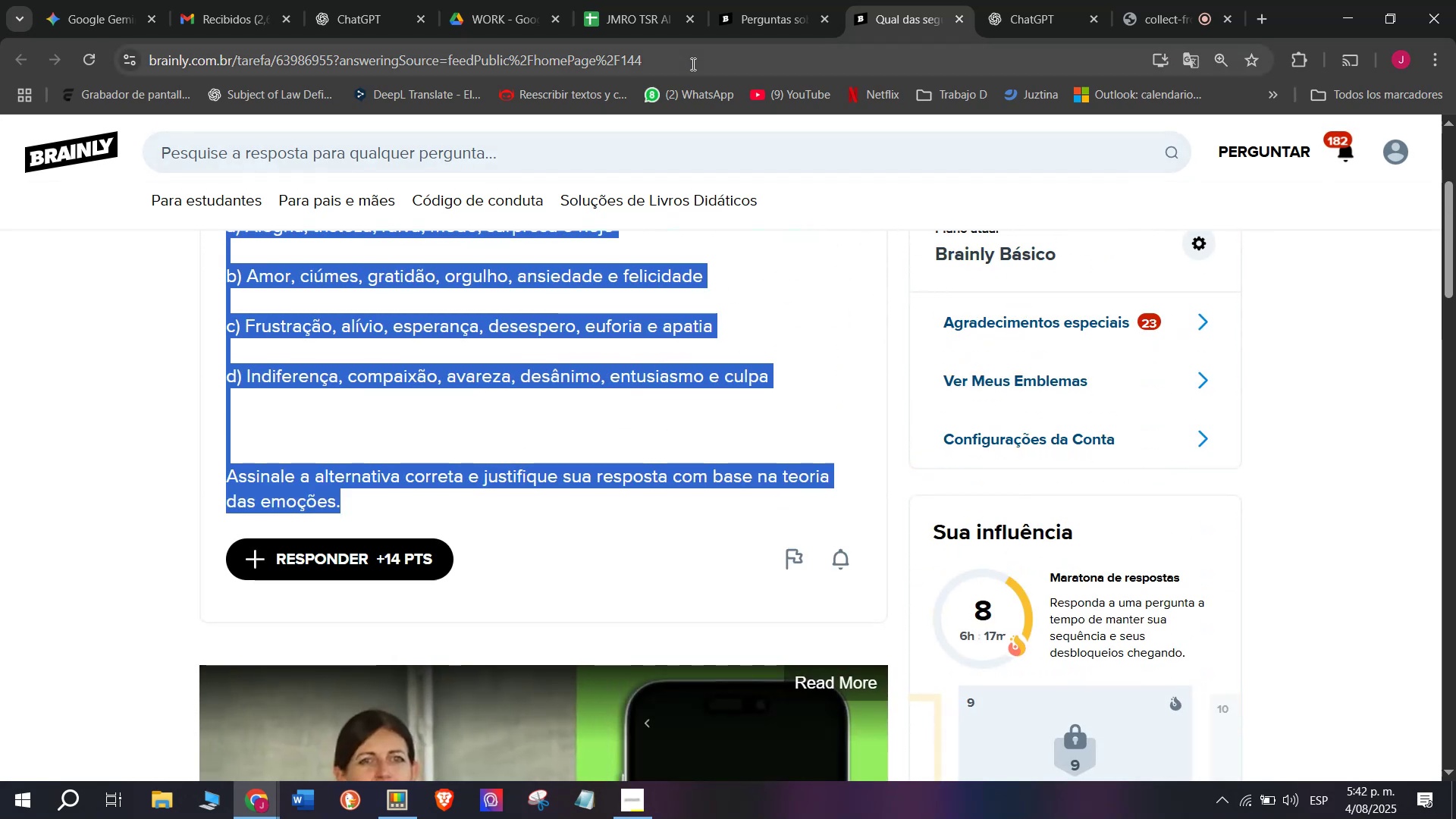 
double_click([696, 58])
 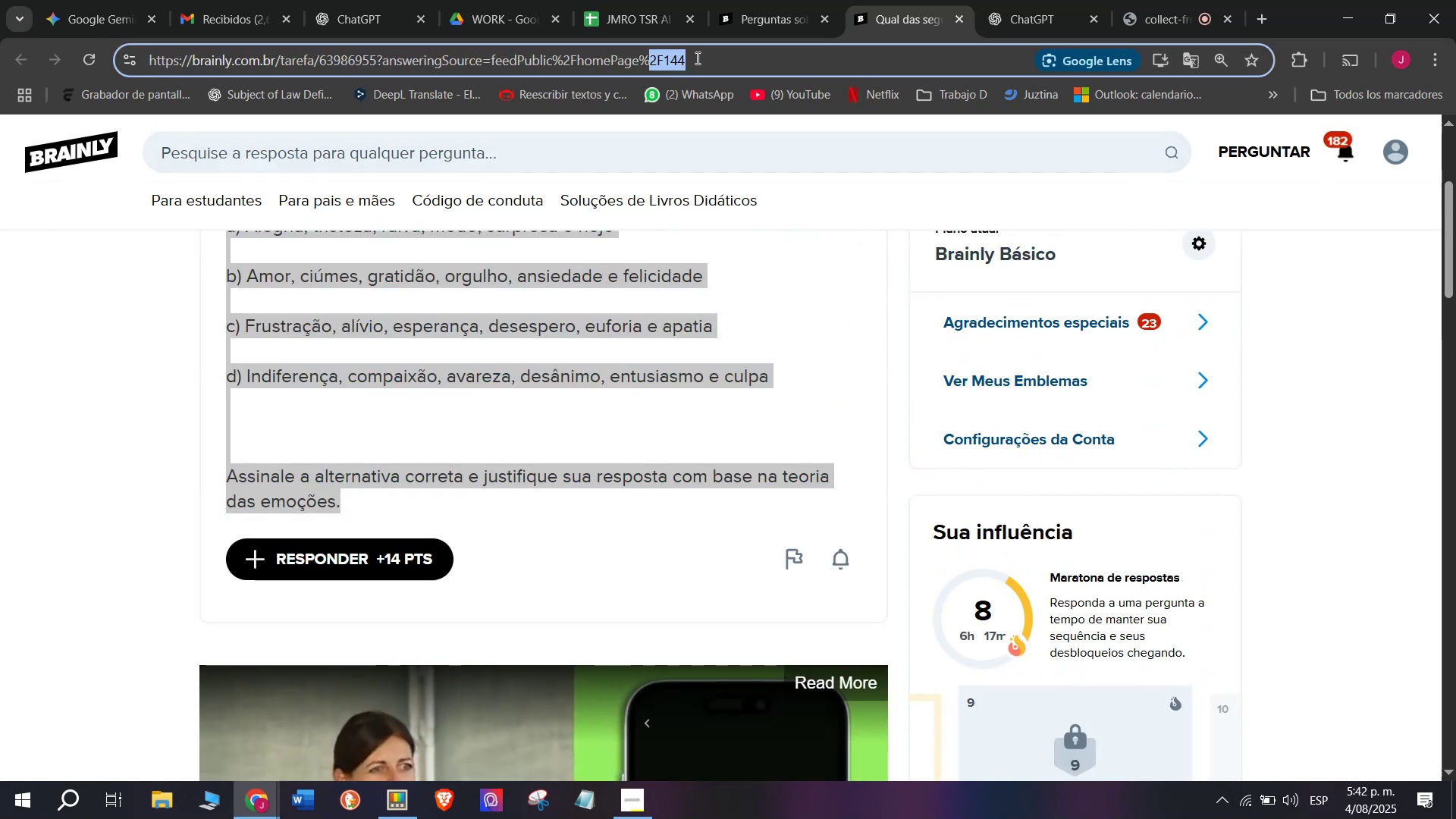 
triple_click([696, 58])
 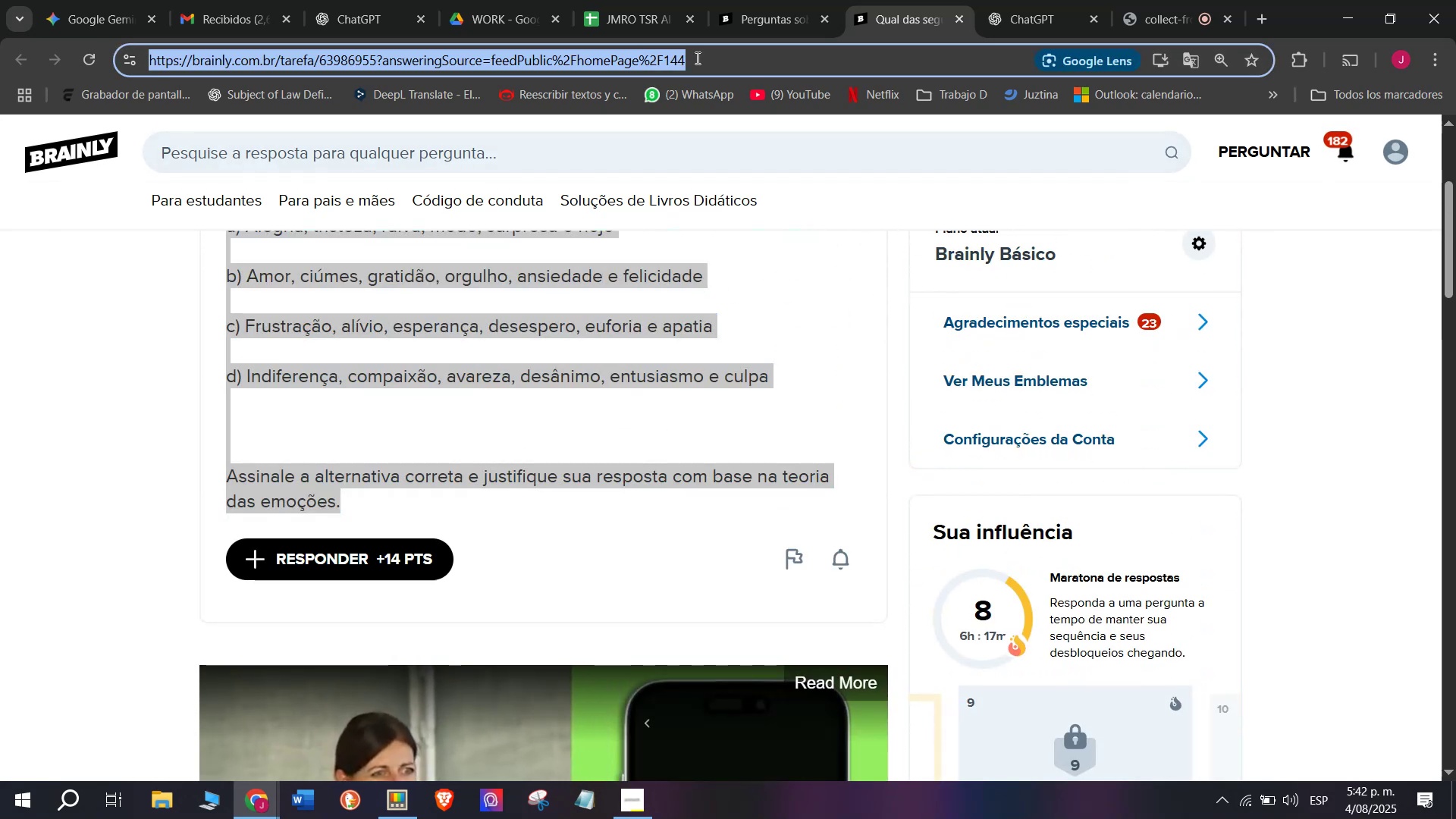 
hold_key(key=ShiftLeft, duration=0.48)
 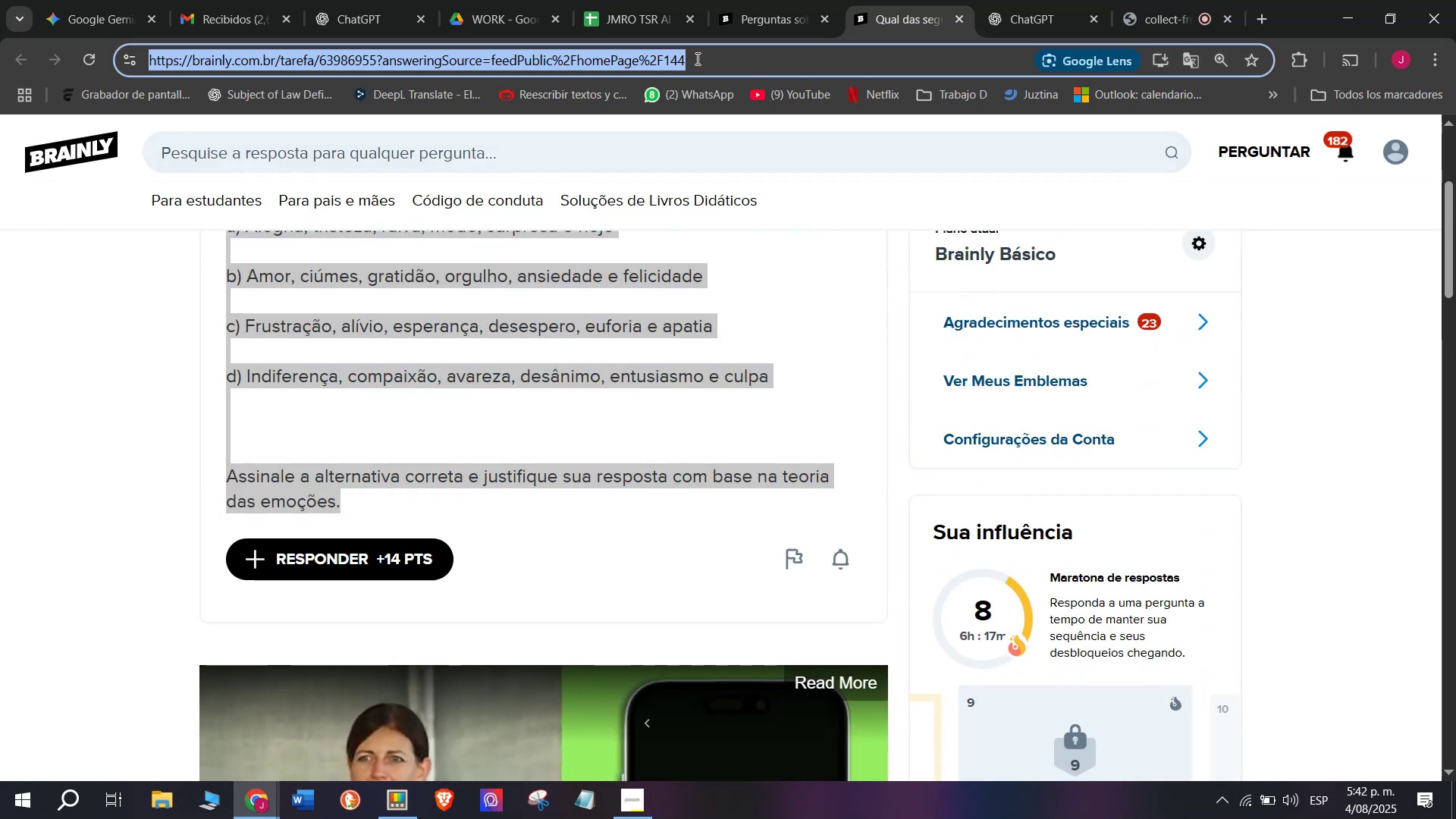 
key(Control+C)
 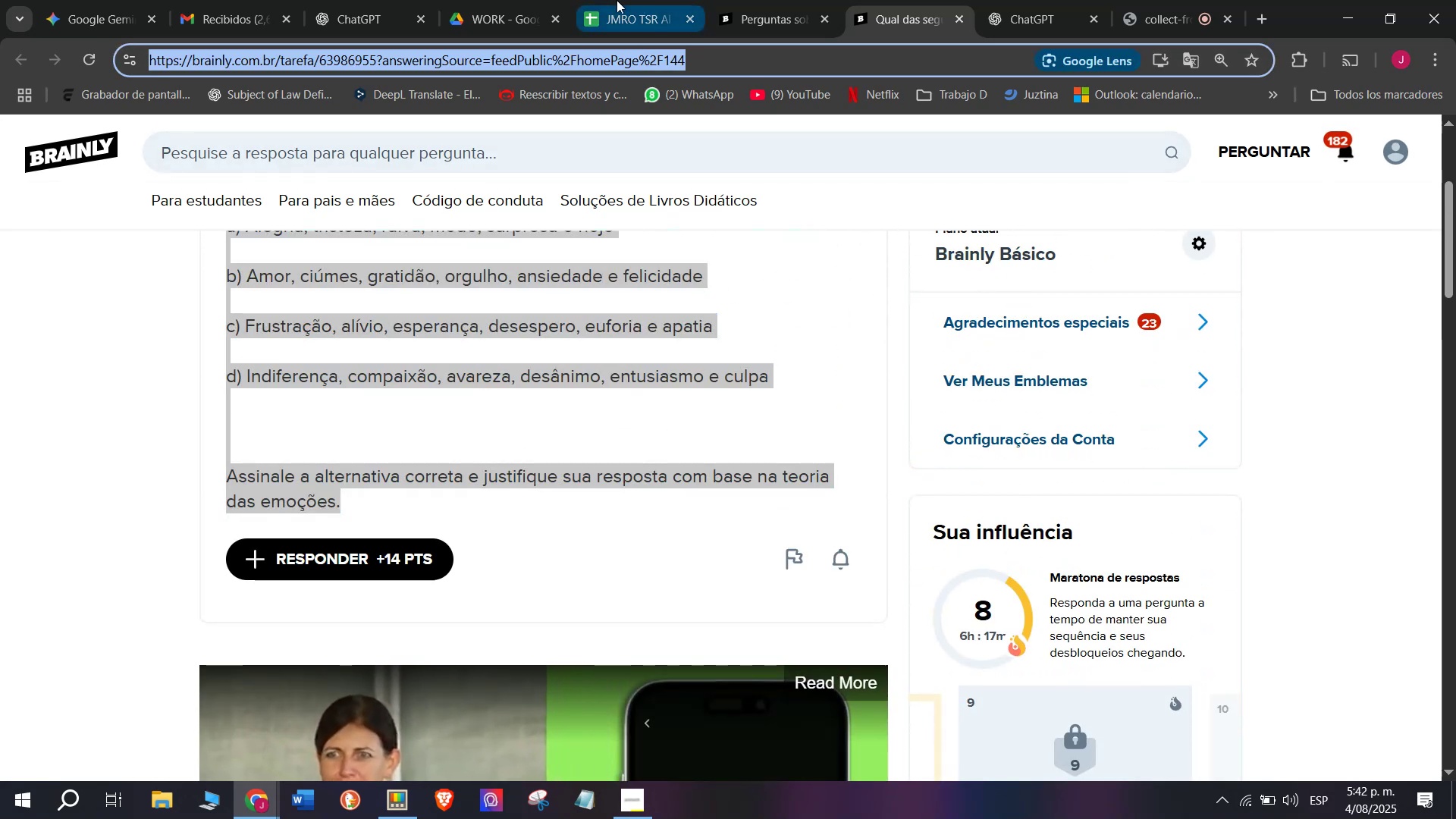 
left_click([609, 0])
 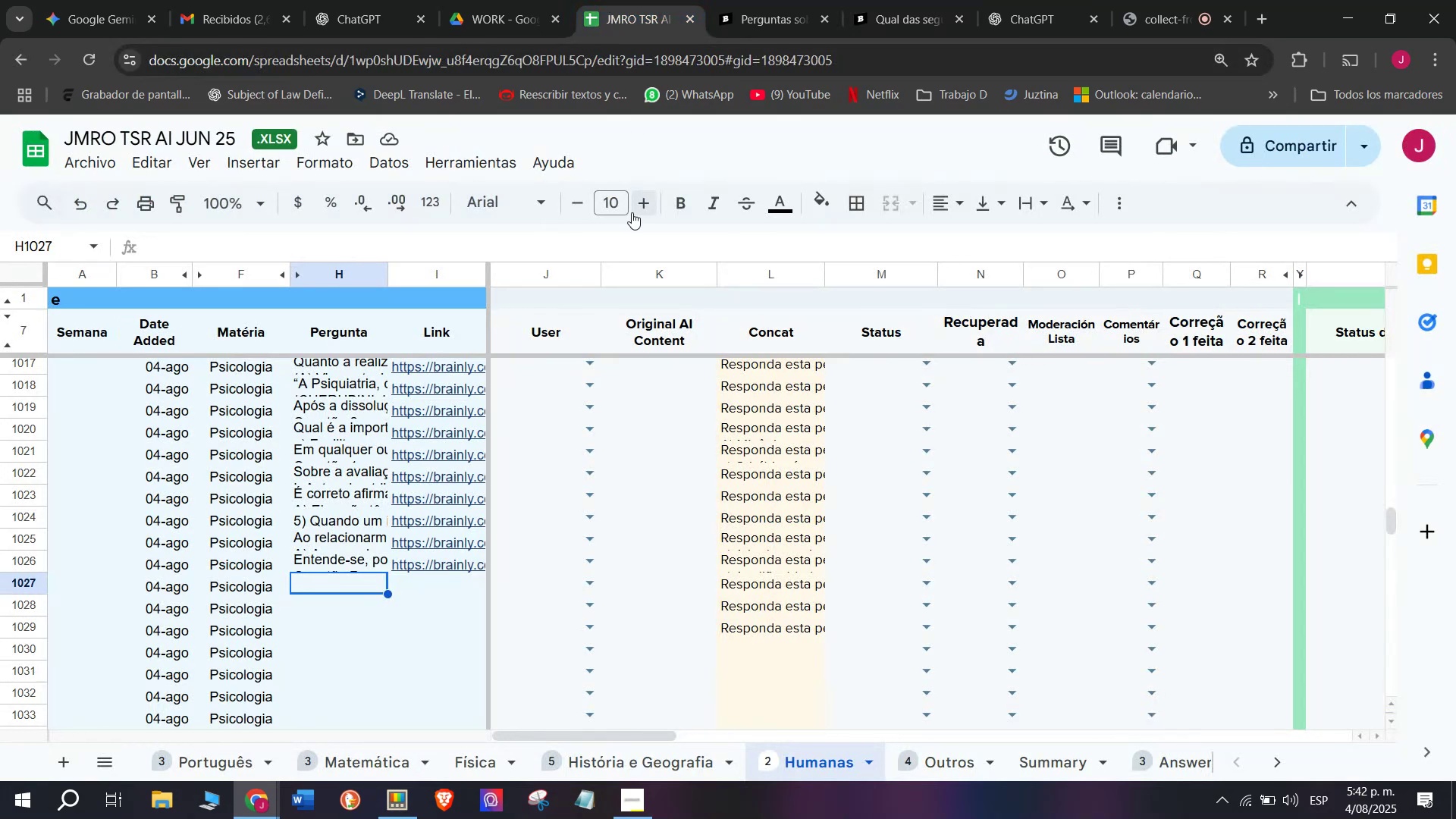 
key(Meta+V)
 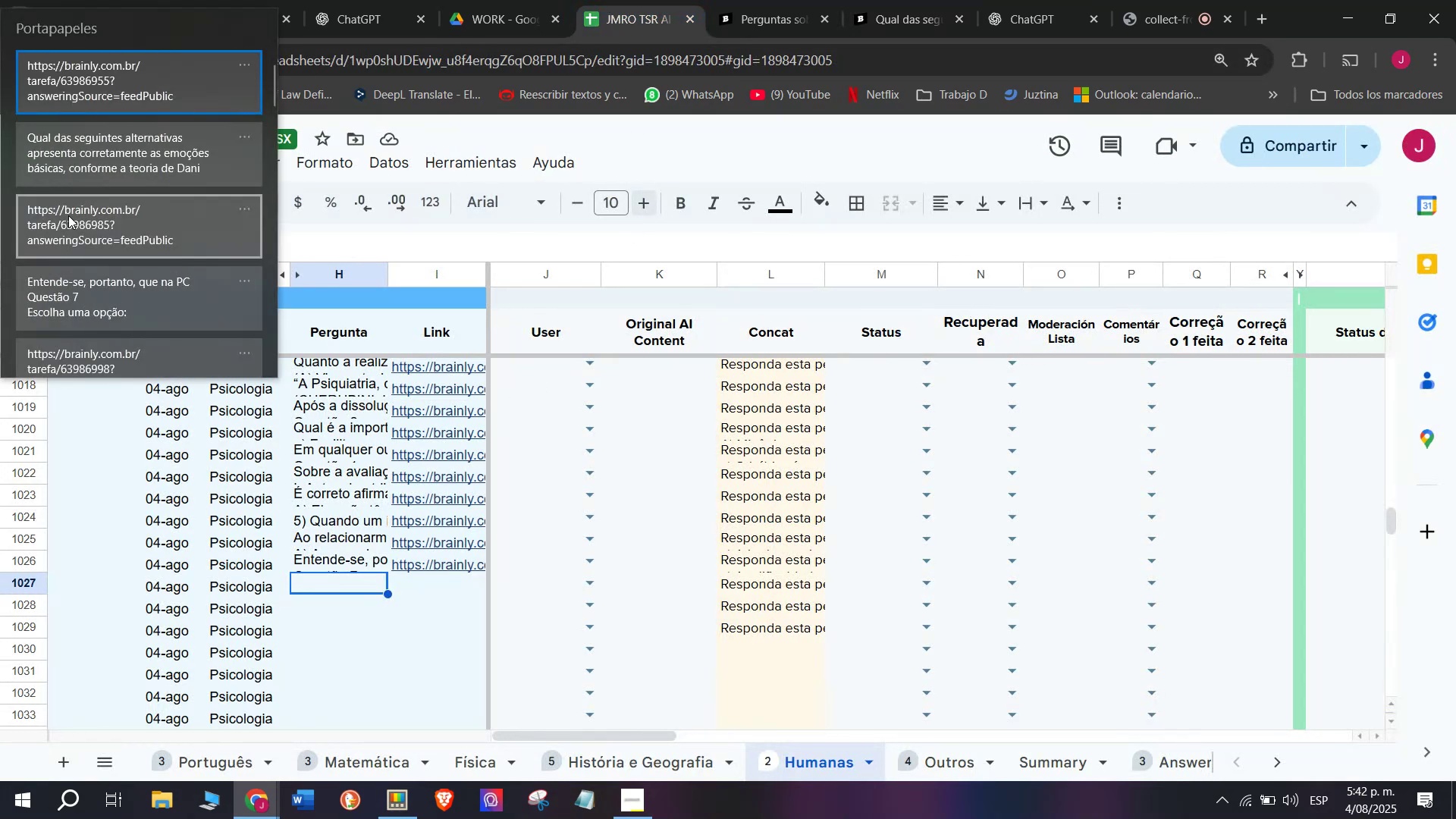 
left_click([100, 152])
 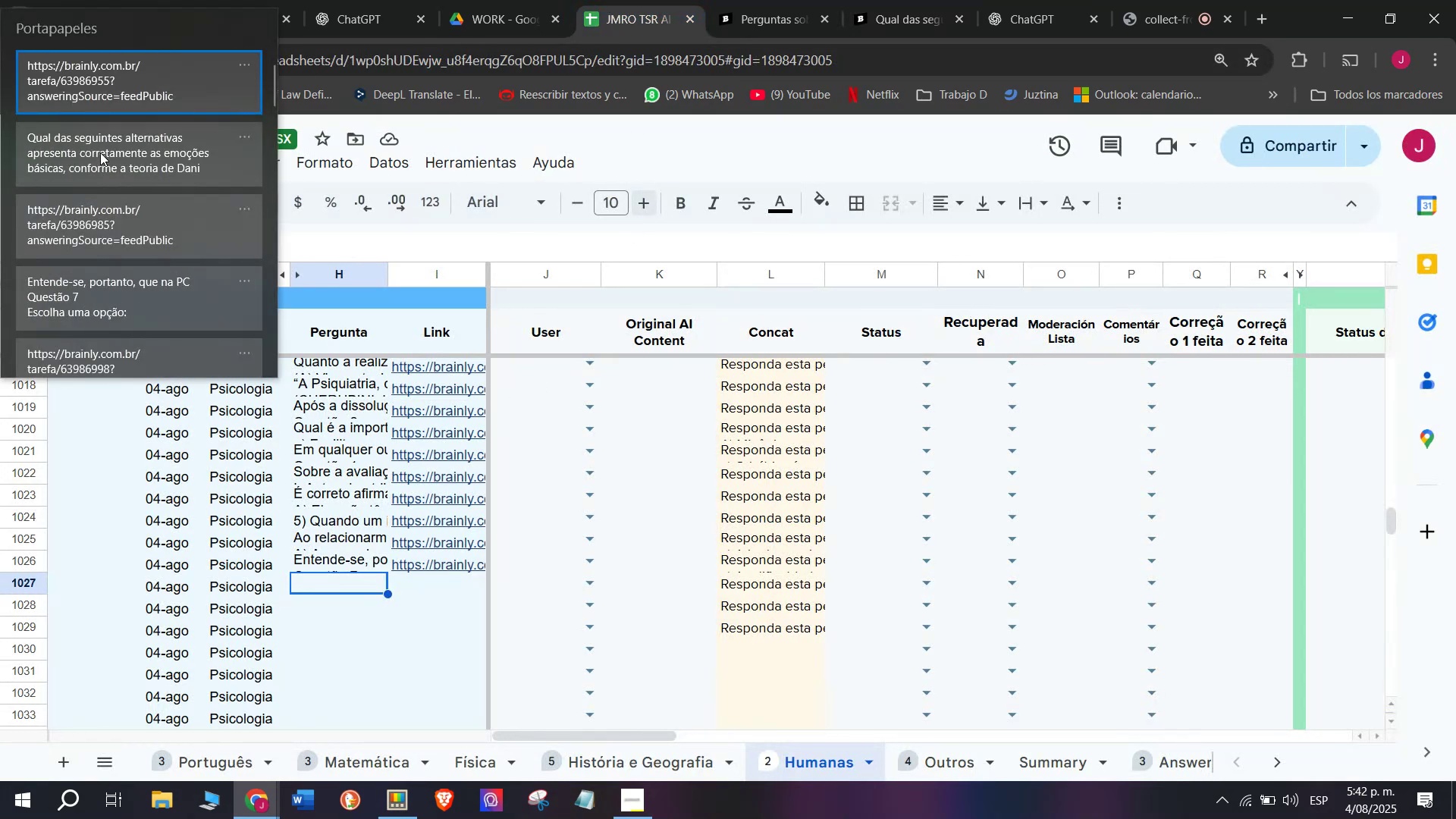 
key(Control+ControlLeft)
 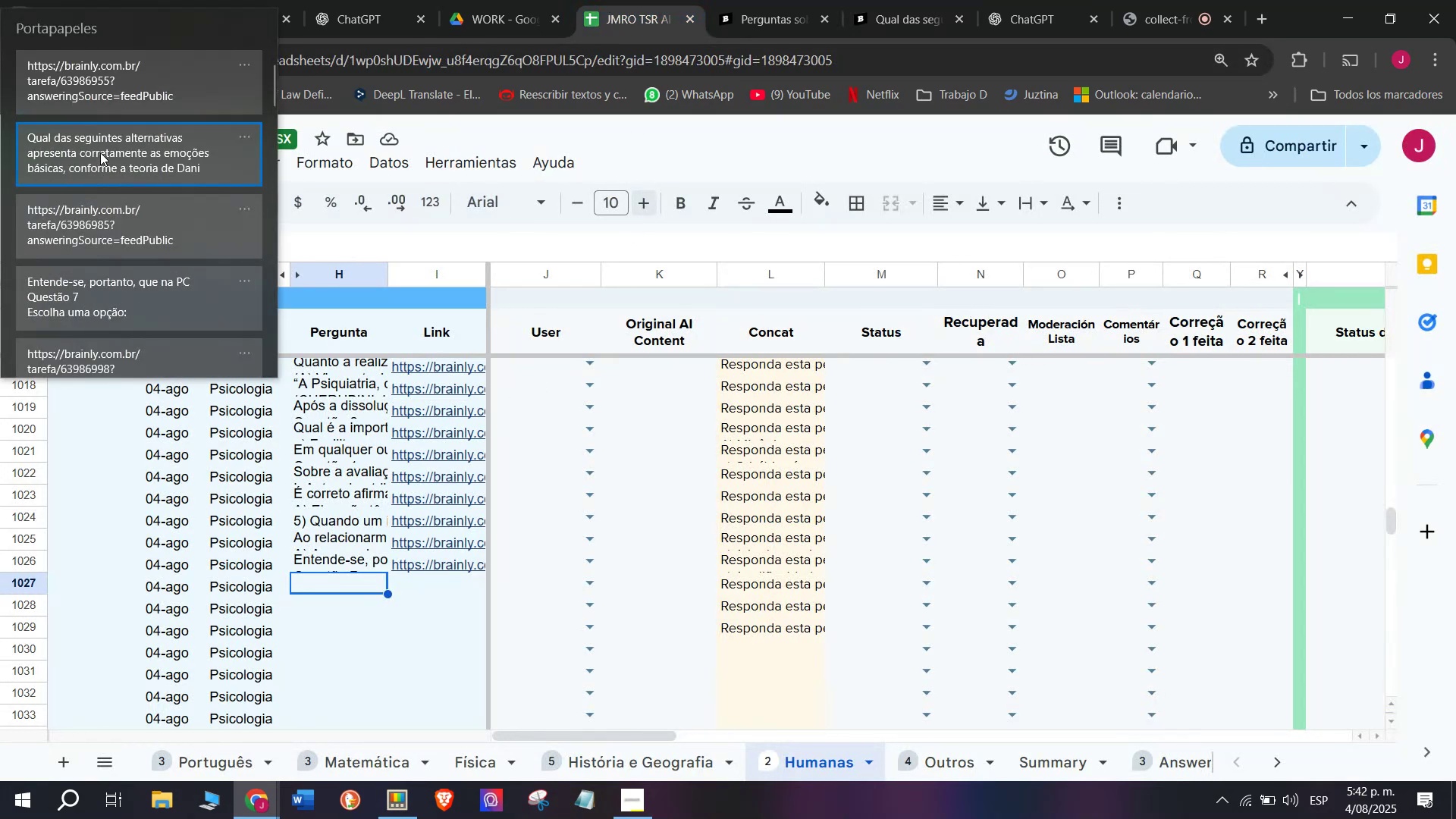 
key(Control+V)
 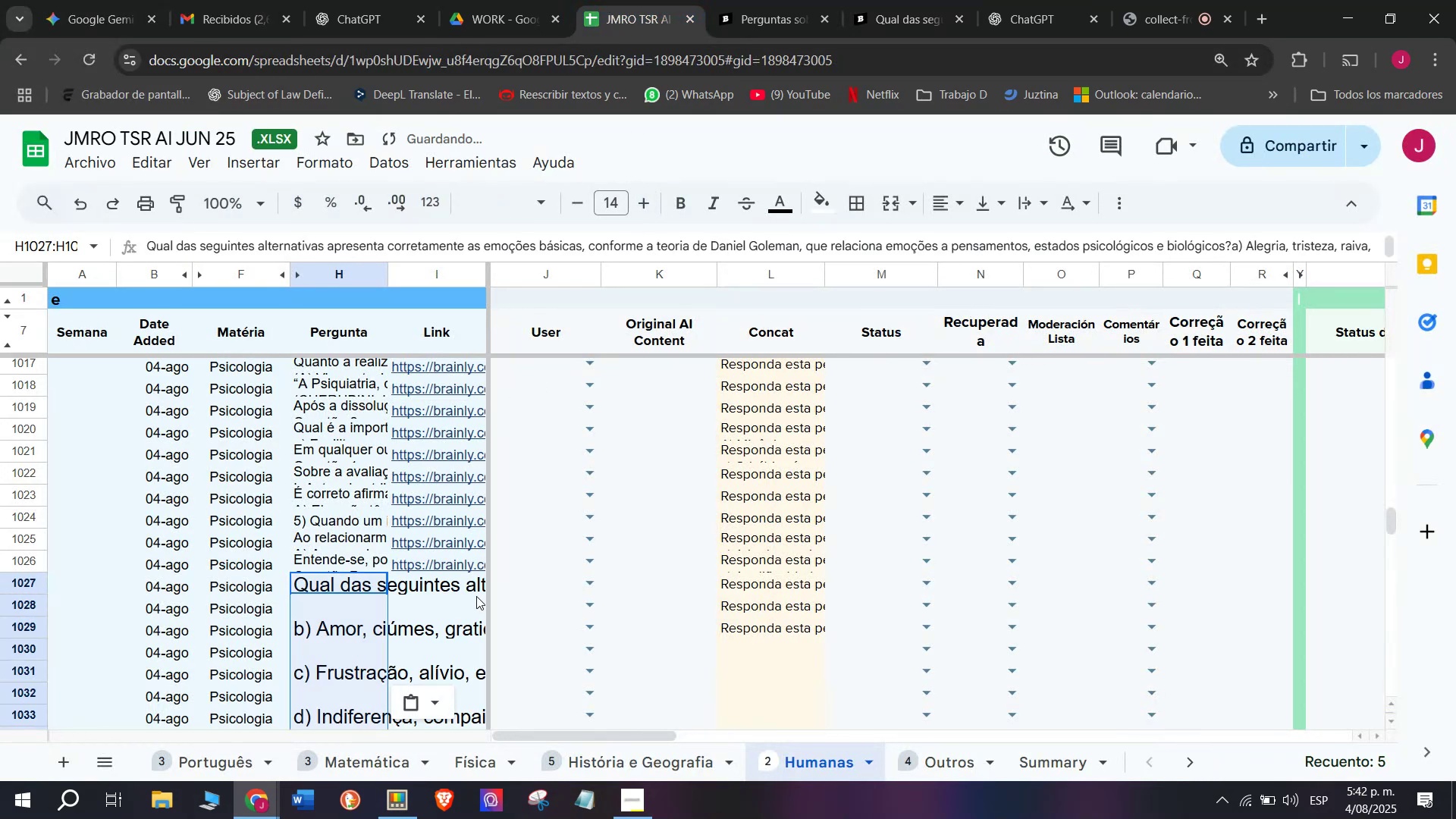 
key(Control+Z)
 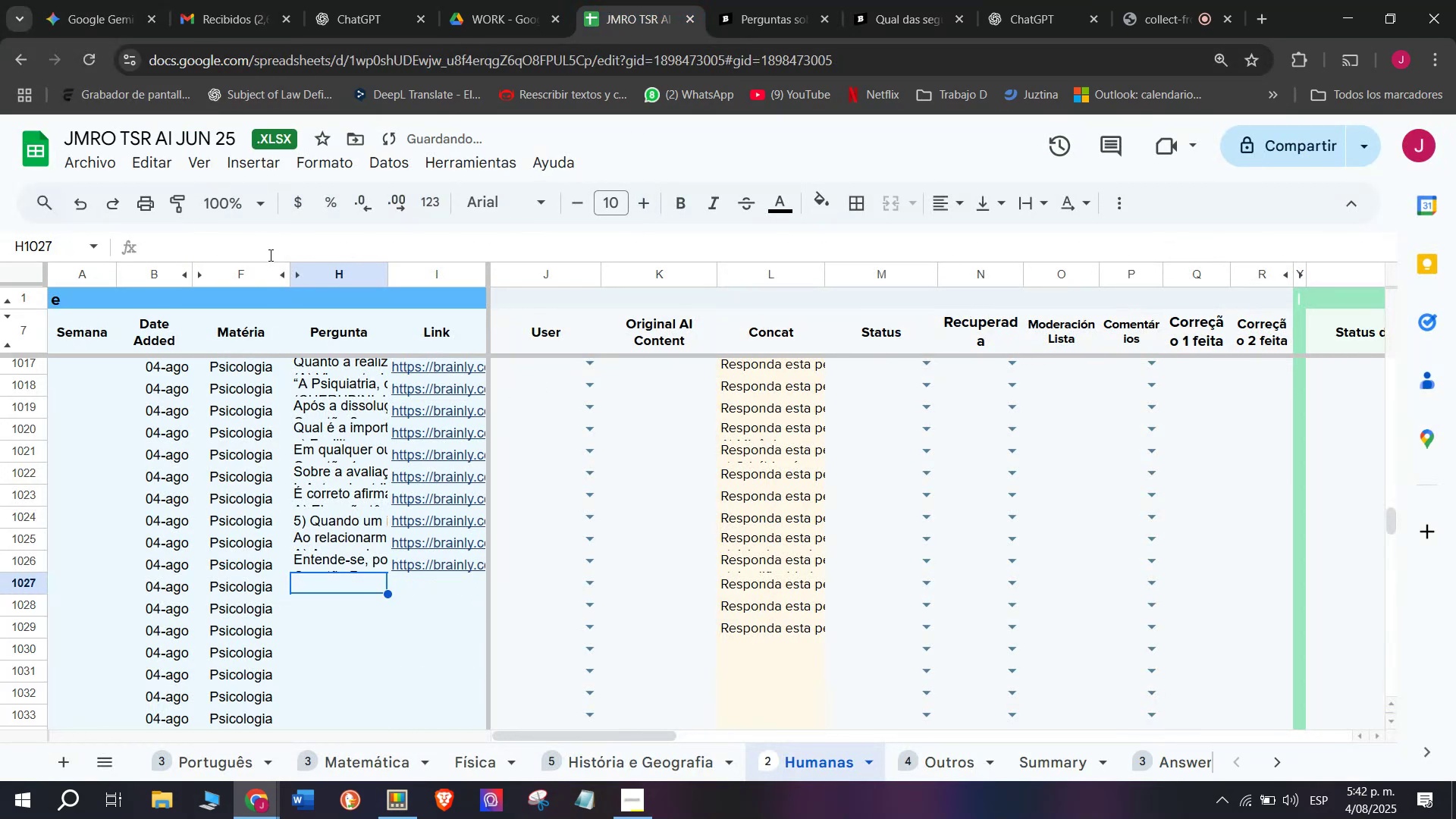 
key(Control+V)
 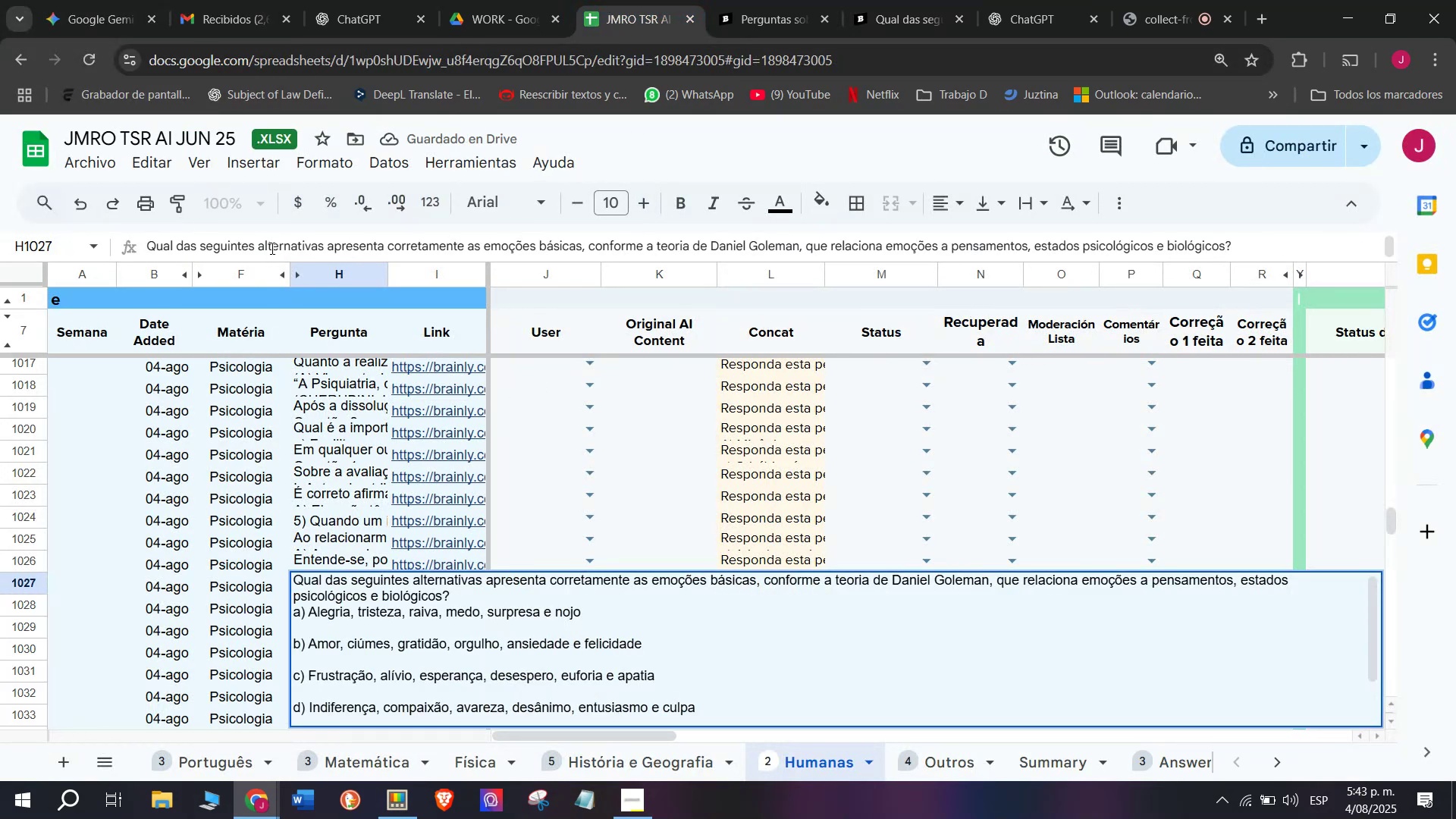 
wait(5.01)
 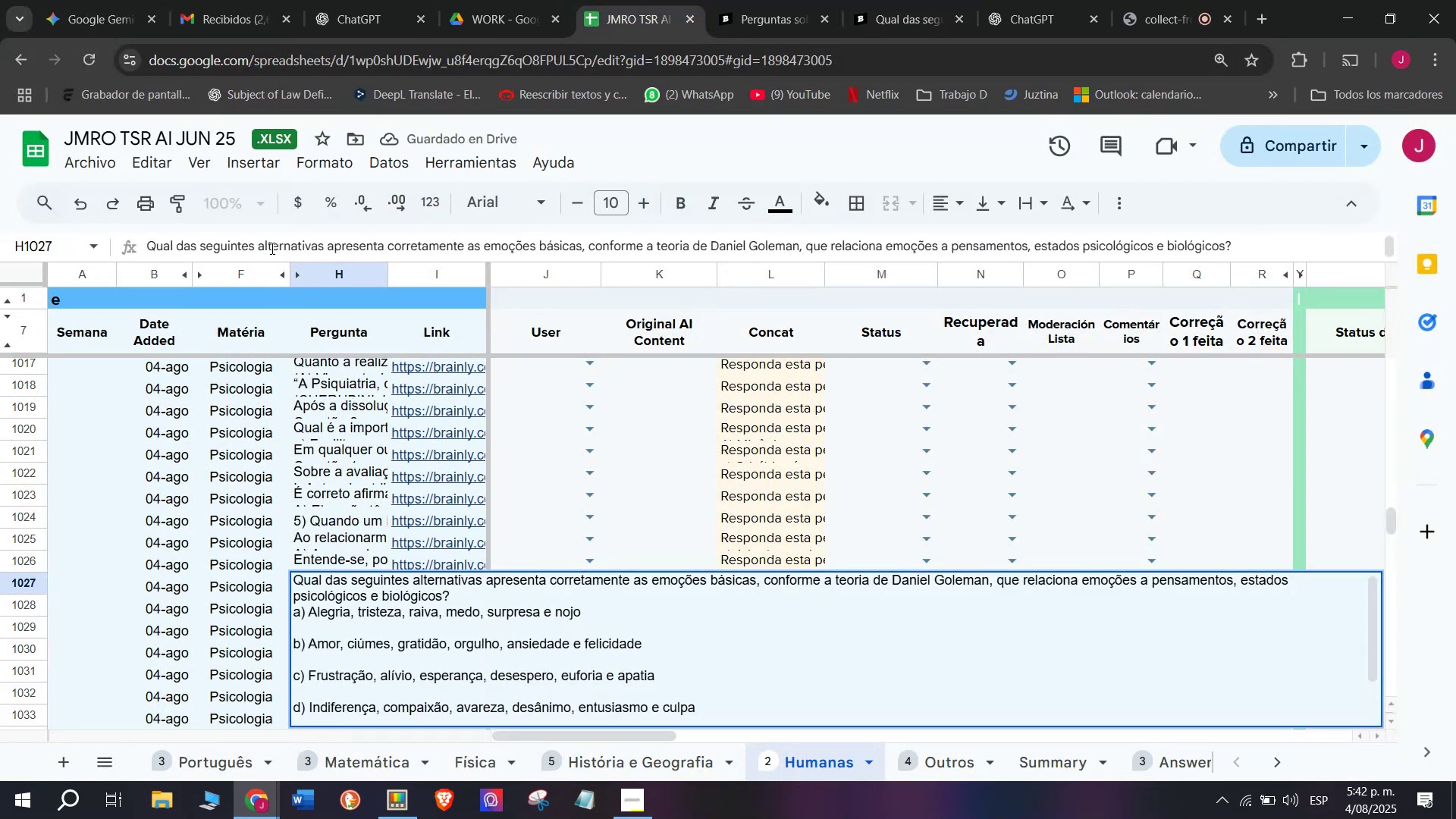 
key(Enter)
 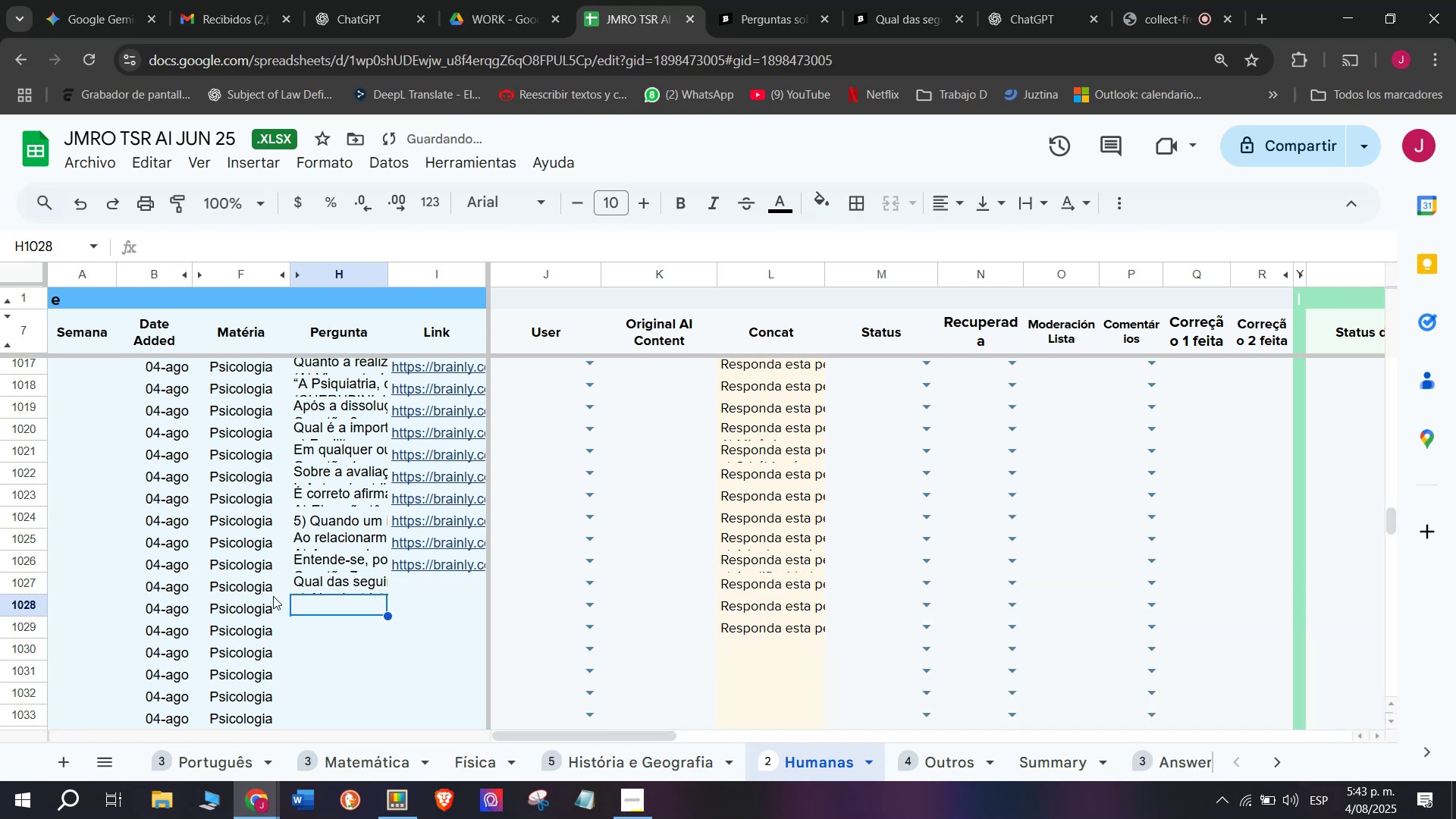 
scroll: coordinate [460, 478], scroll_direction: down, amount: 1.0
 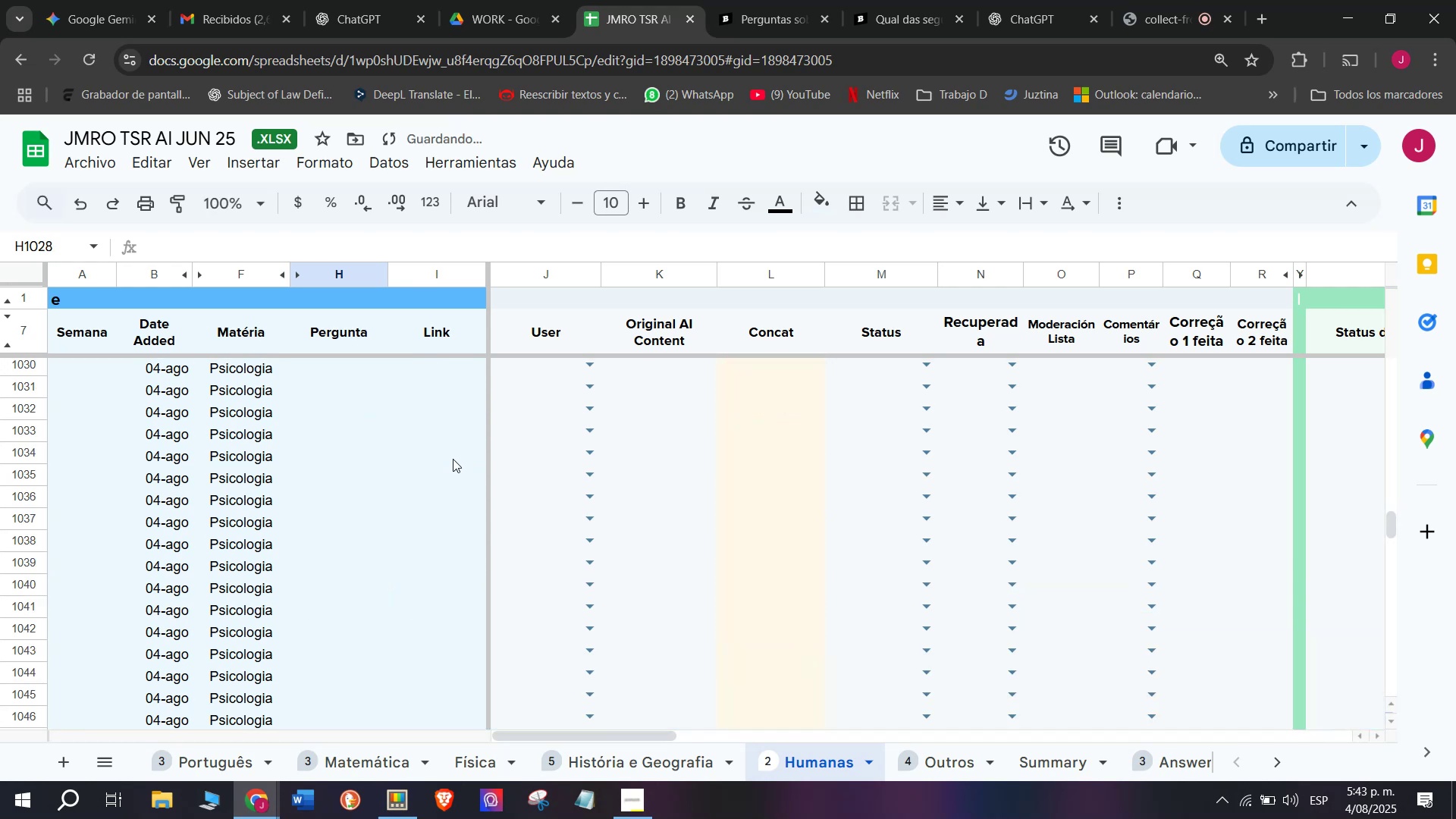 
scroll: coordinate [453, 456], scroll_direction: up, amount: 1.0
 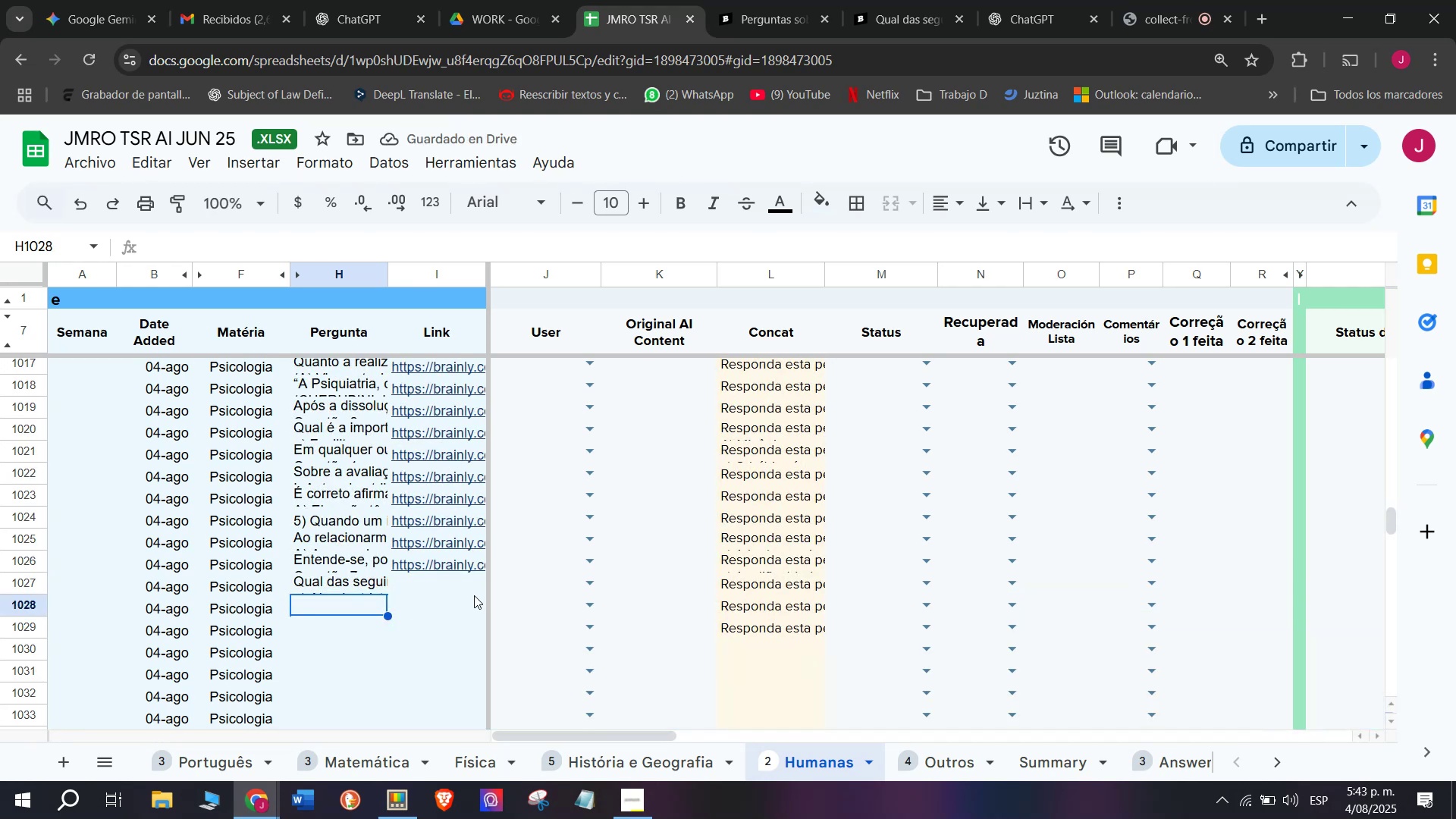 
left_click([472, 594])
 